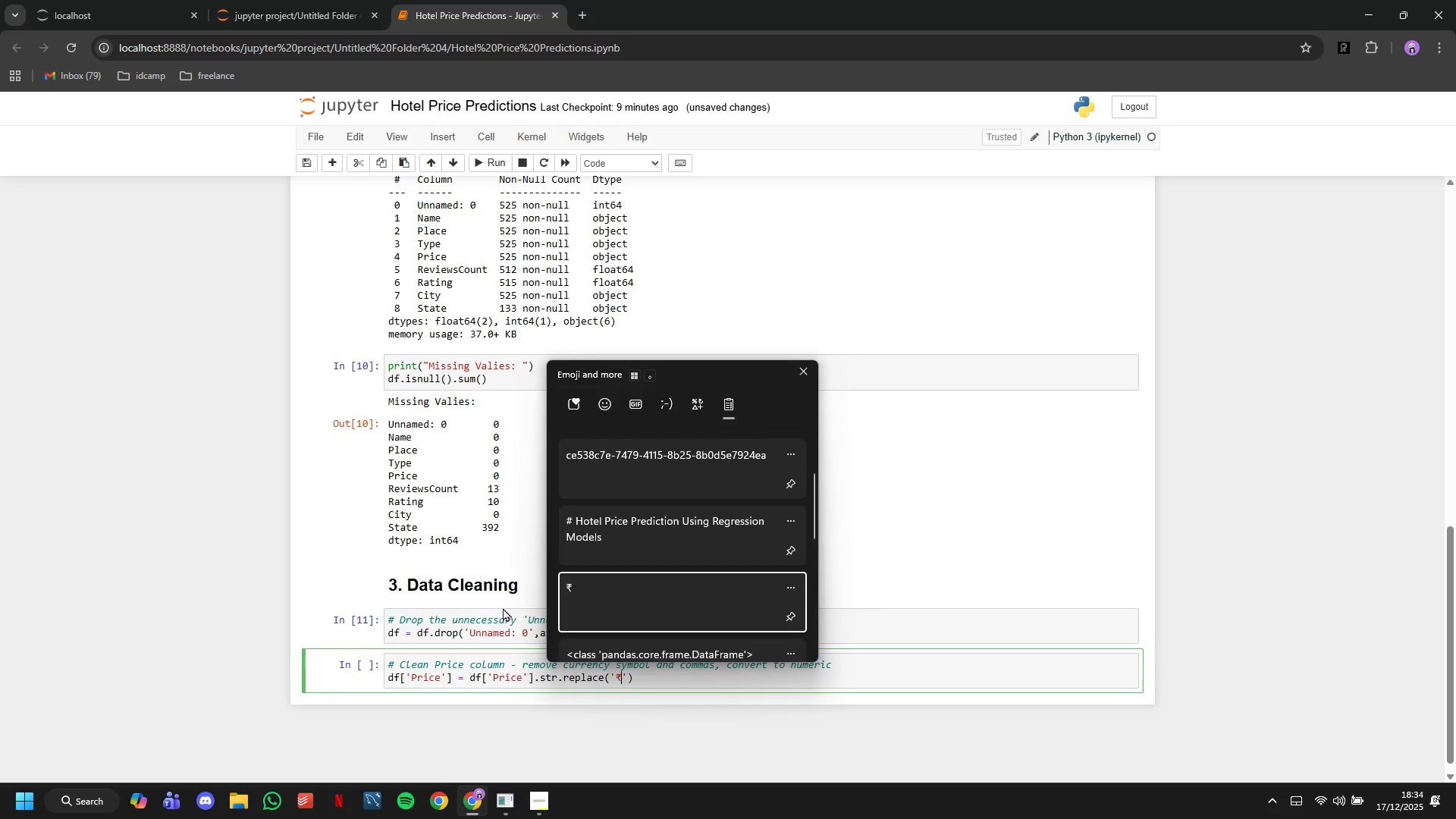 
key(ArrowRight)
 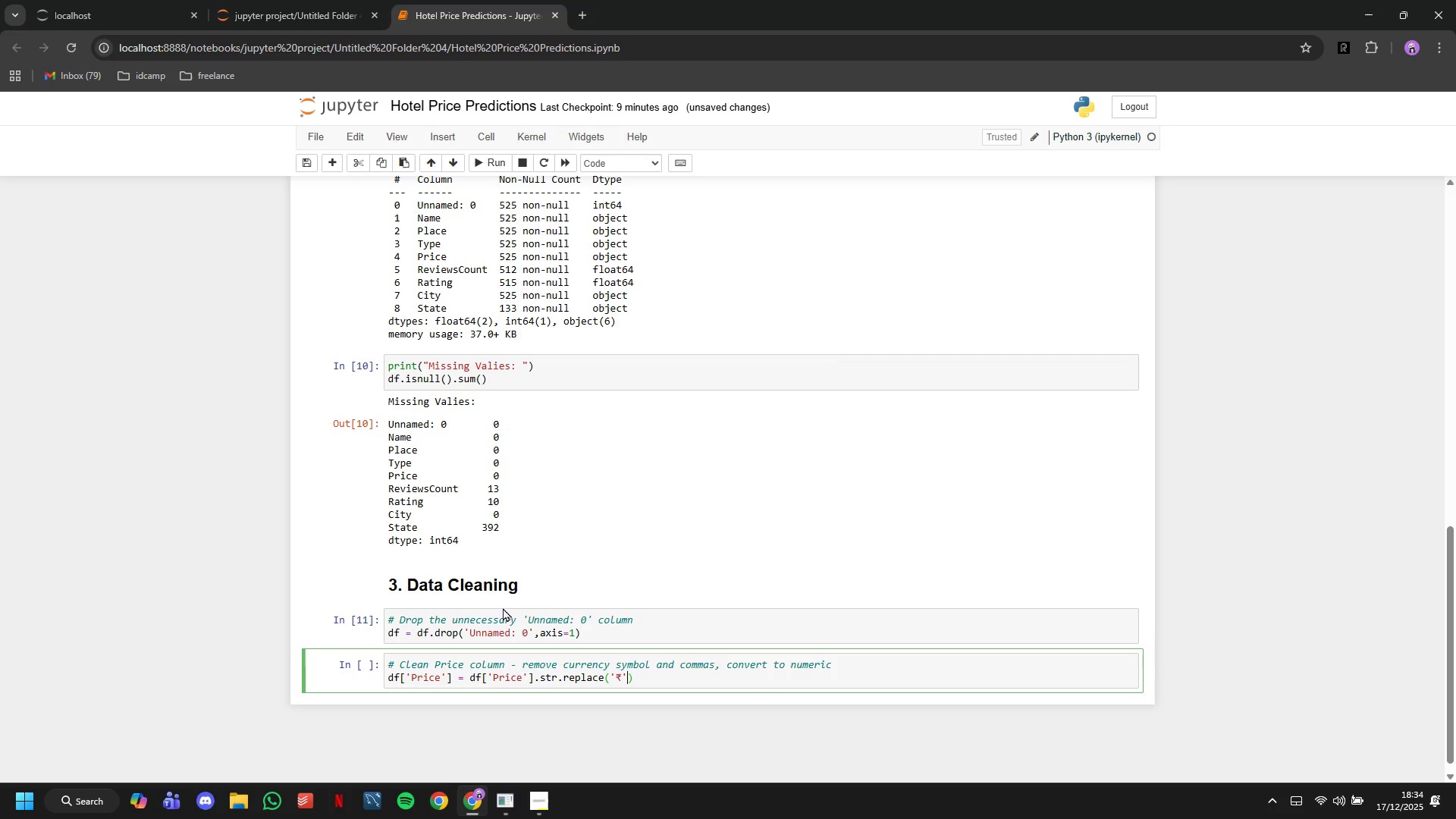 
key(Comma)
 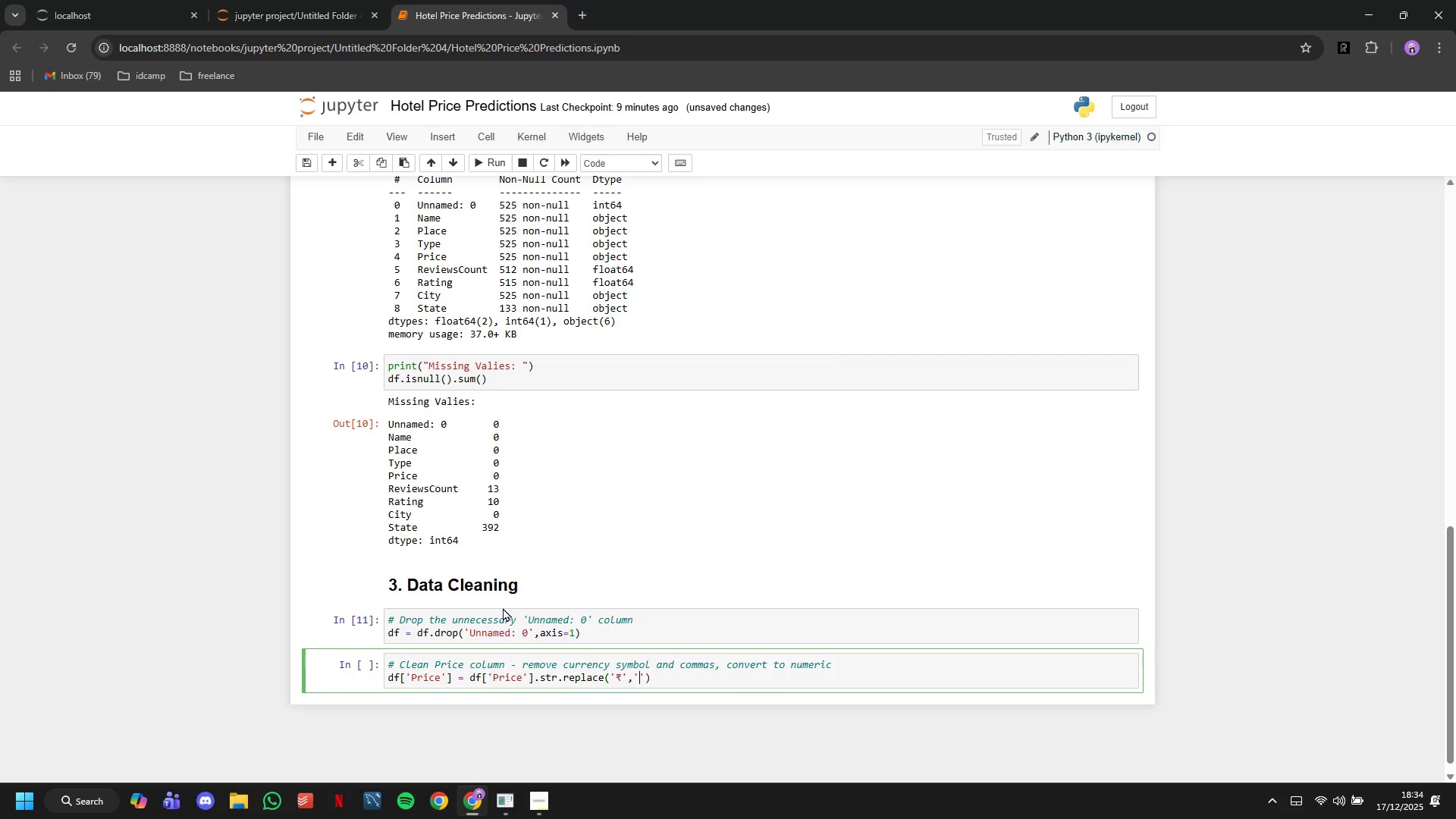 
key(Quote)
 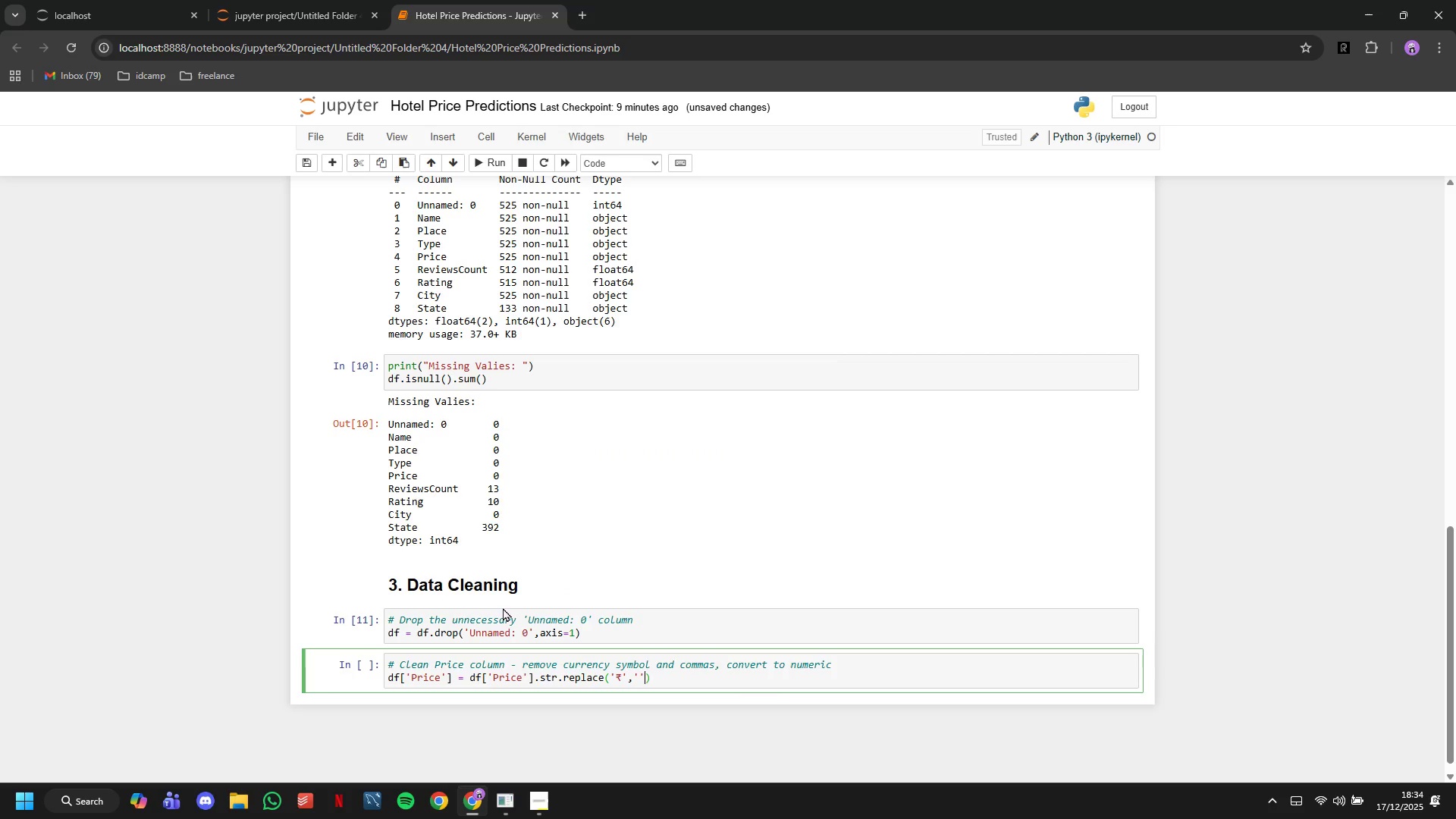 
key(ArrowRight)
 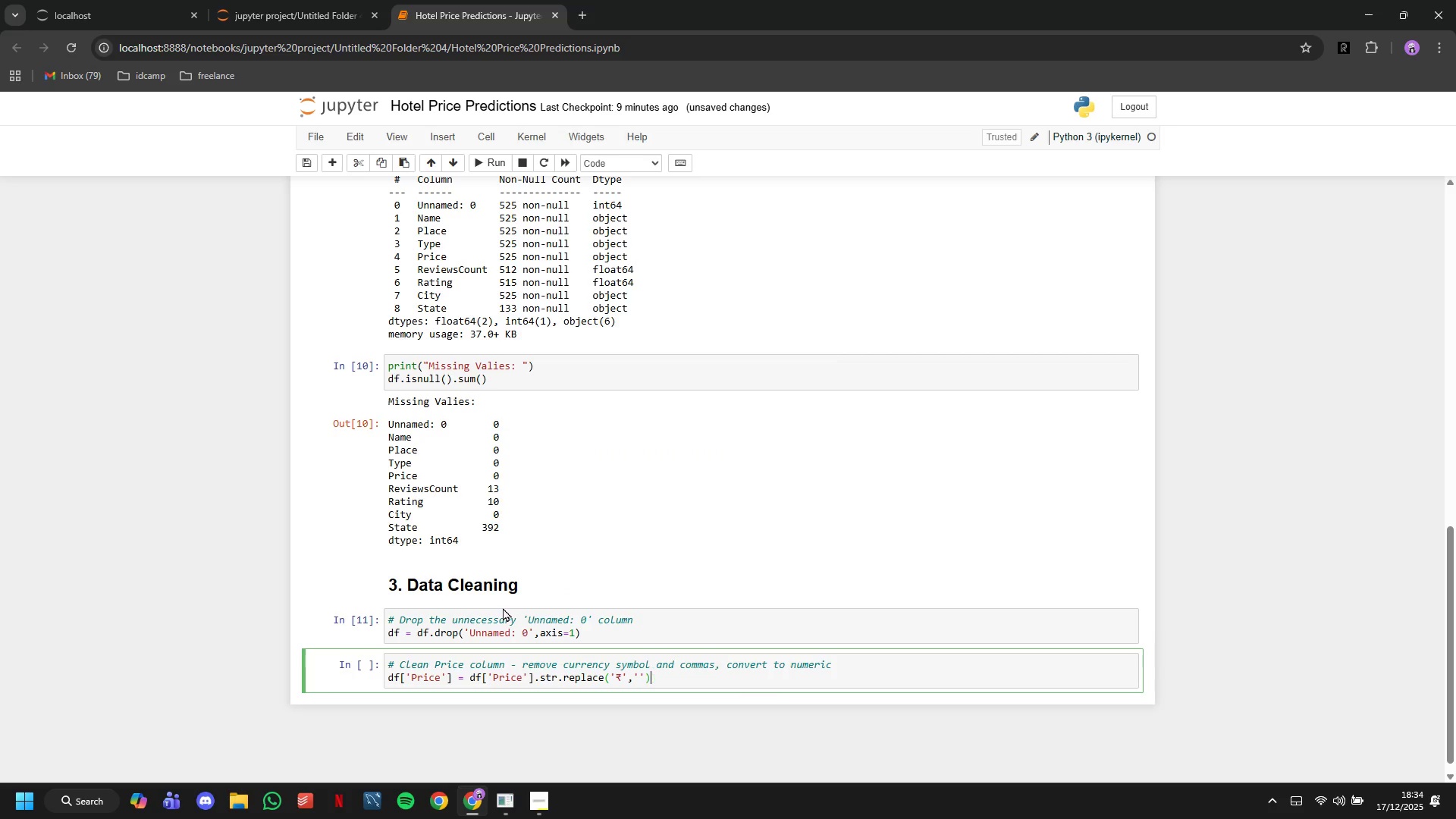 
key(ArrowRight)
 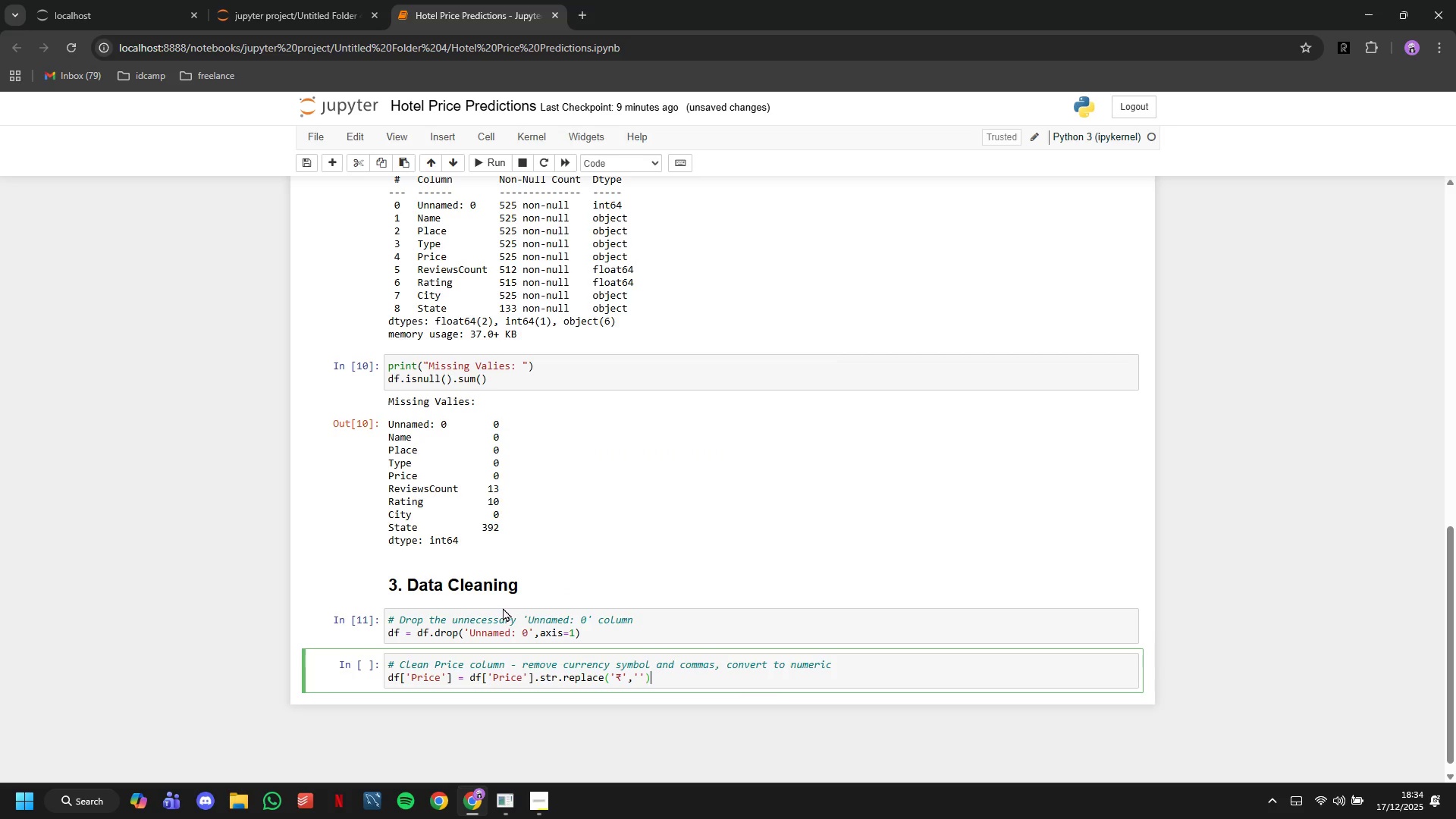 
type(.str.replace(',)
 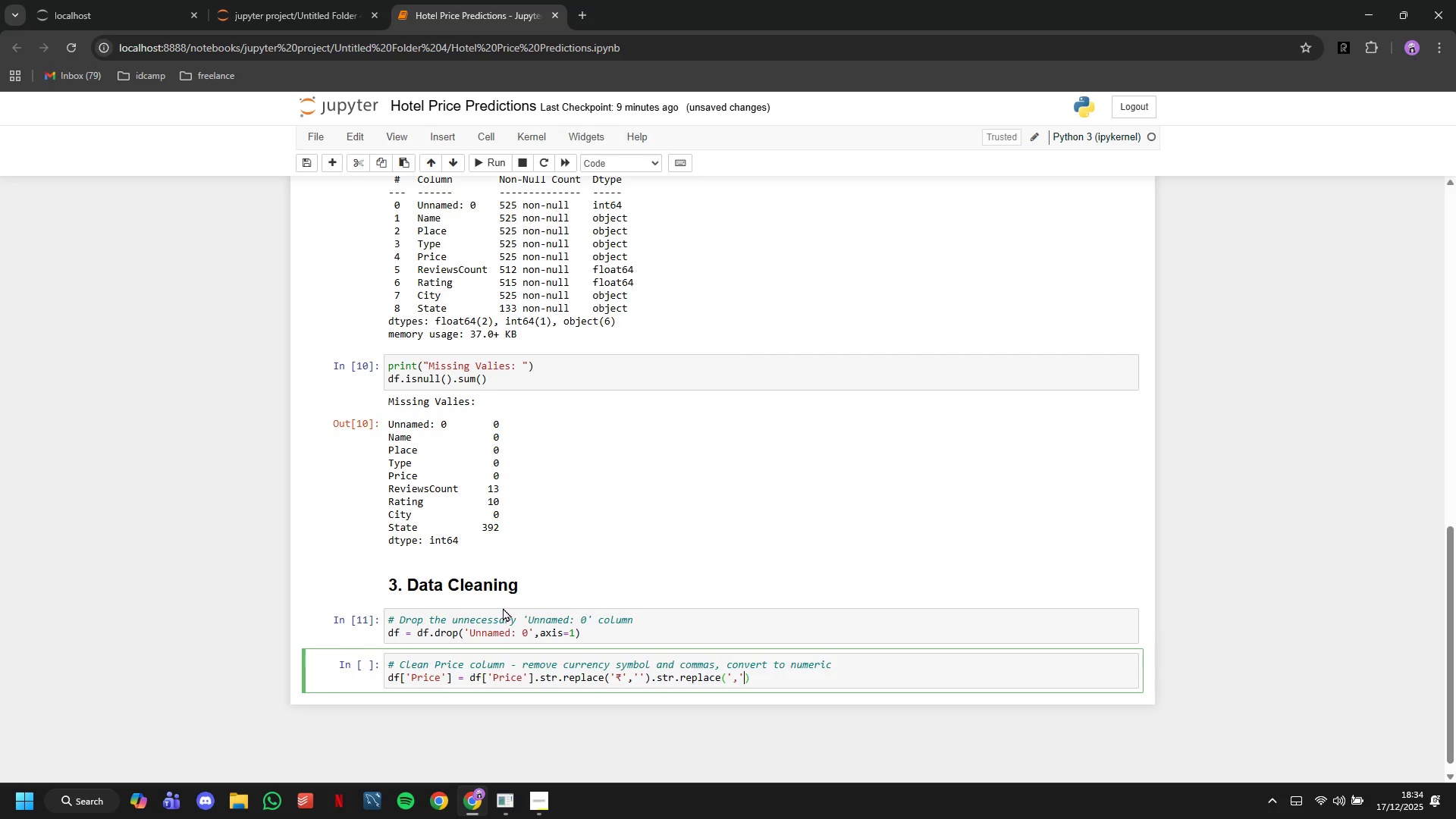 
 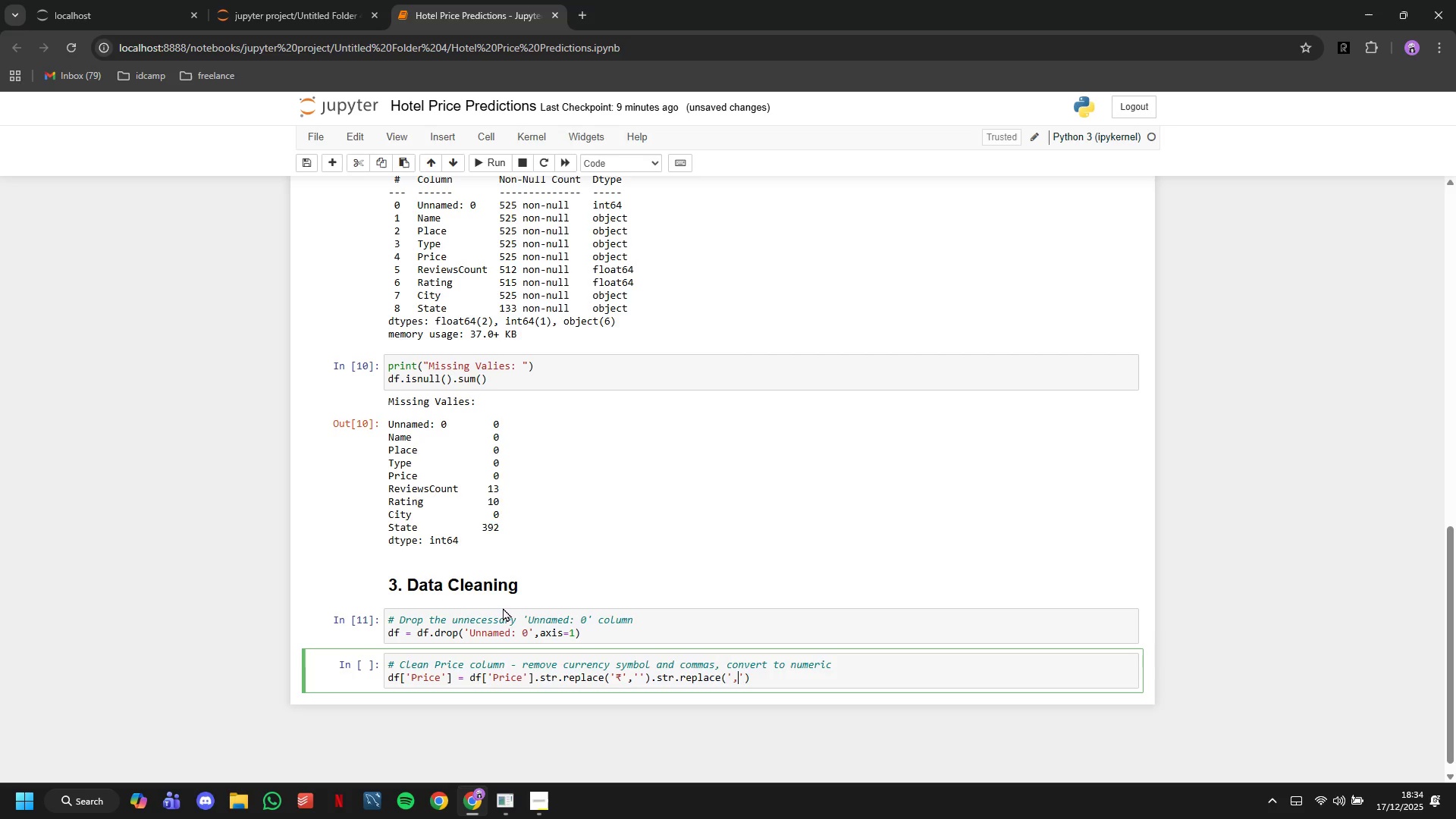 
key(ArrowRight)
 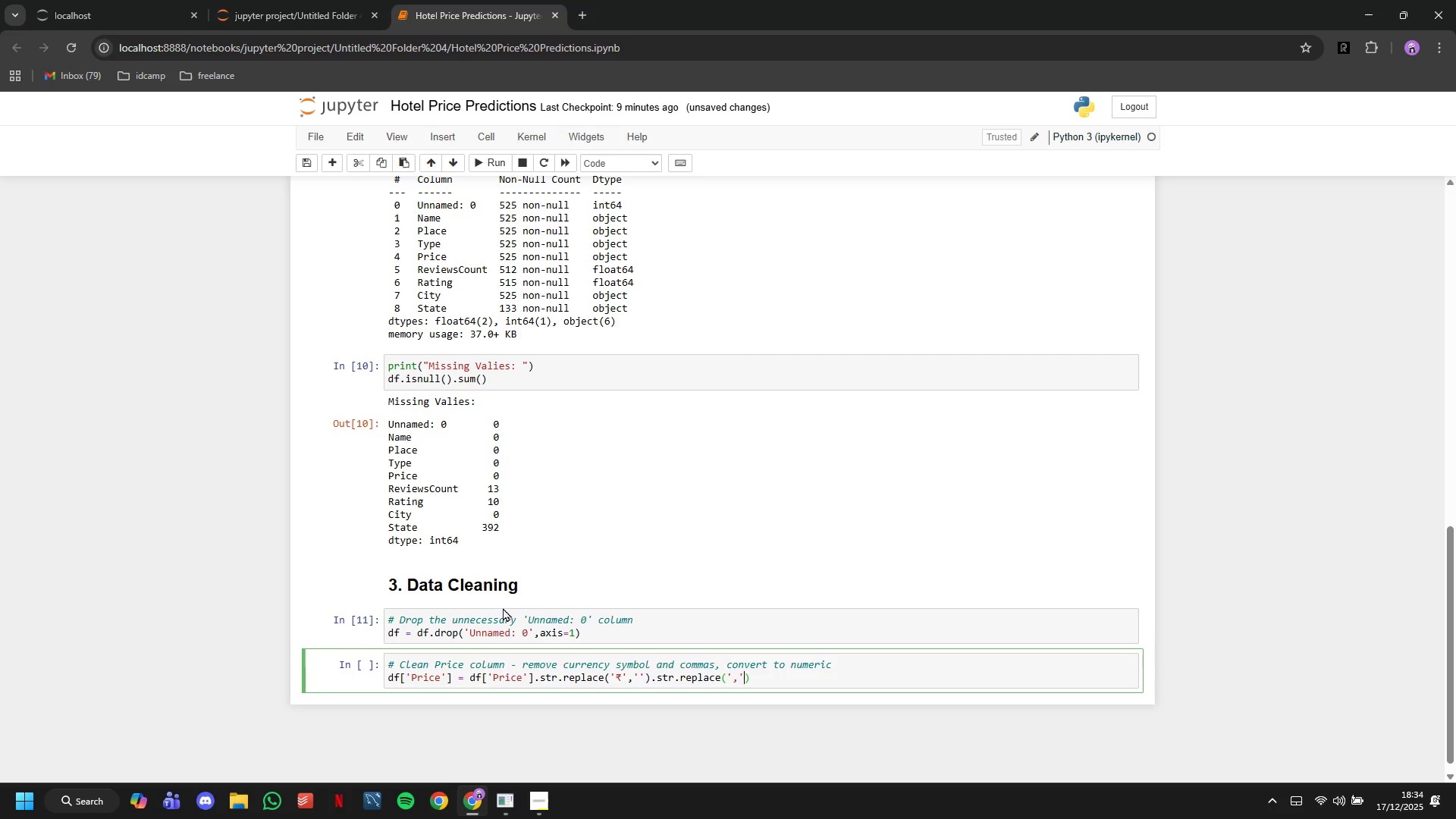 
key(Comma)
 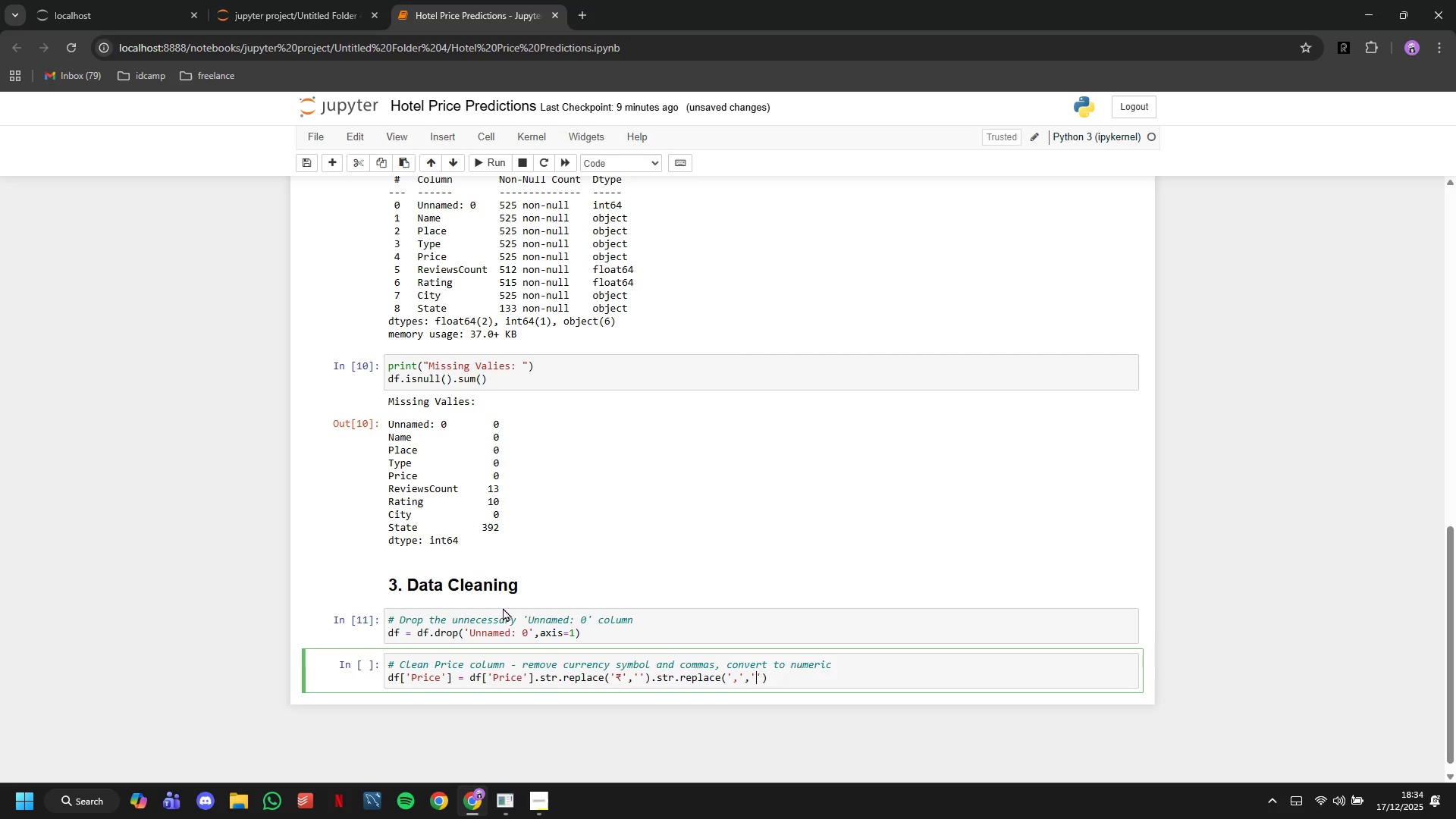 
key(Quote)
 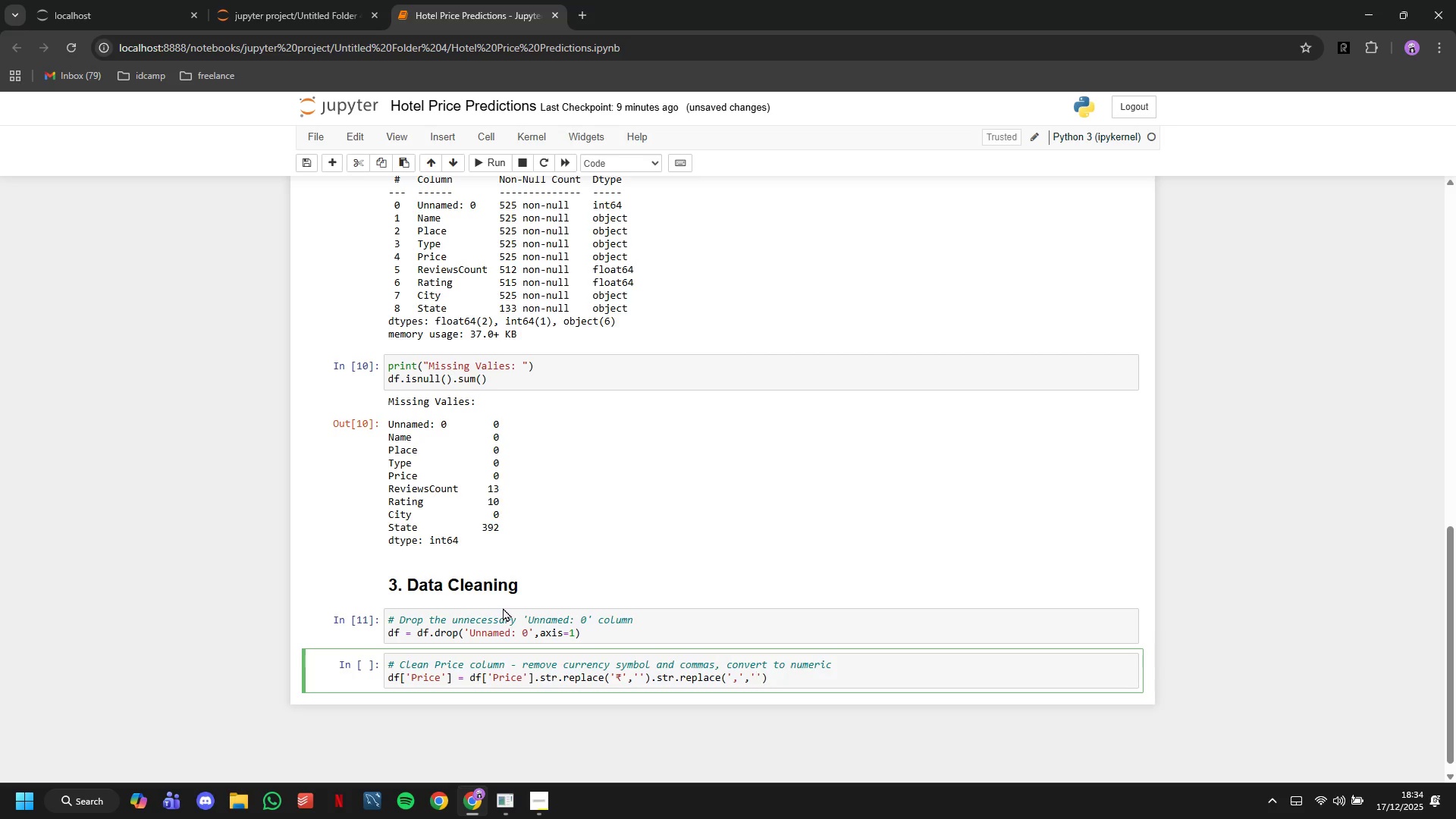 
key(ArrowRight)
 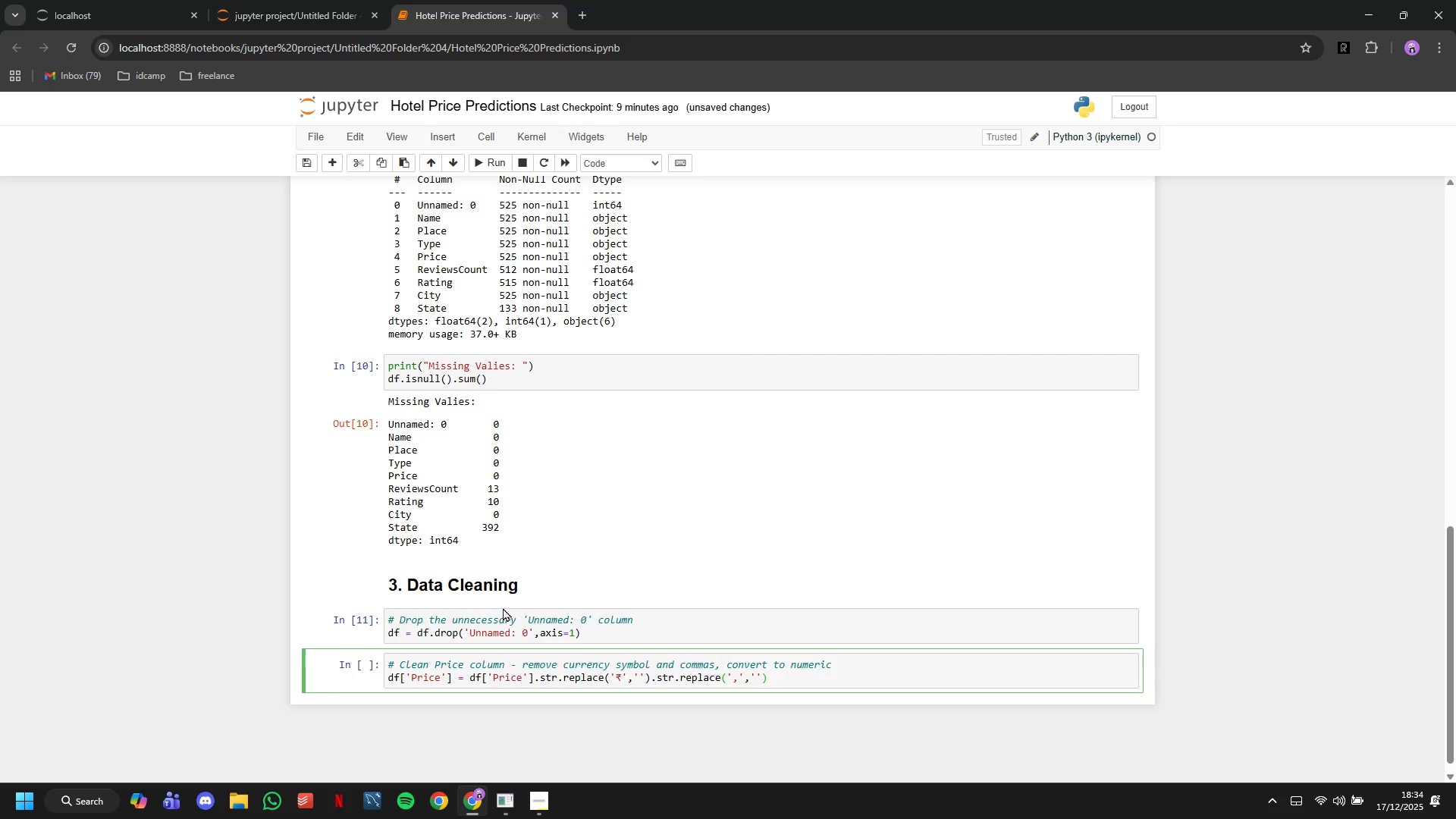 
key(ArrowRight)
 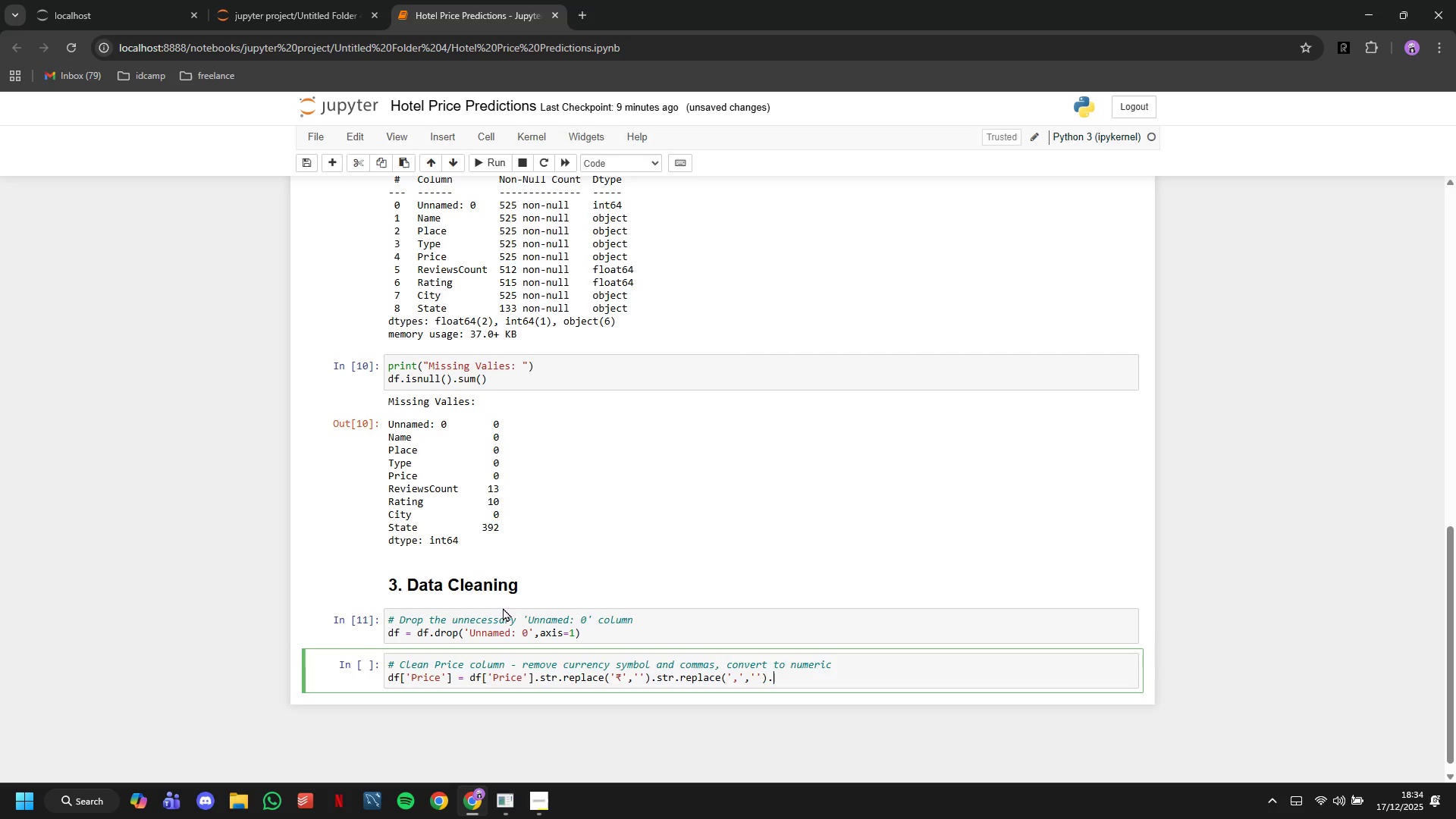 
type(.astype(float)
 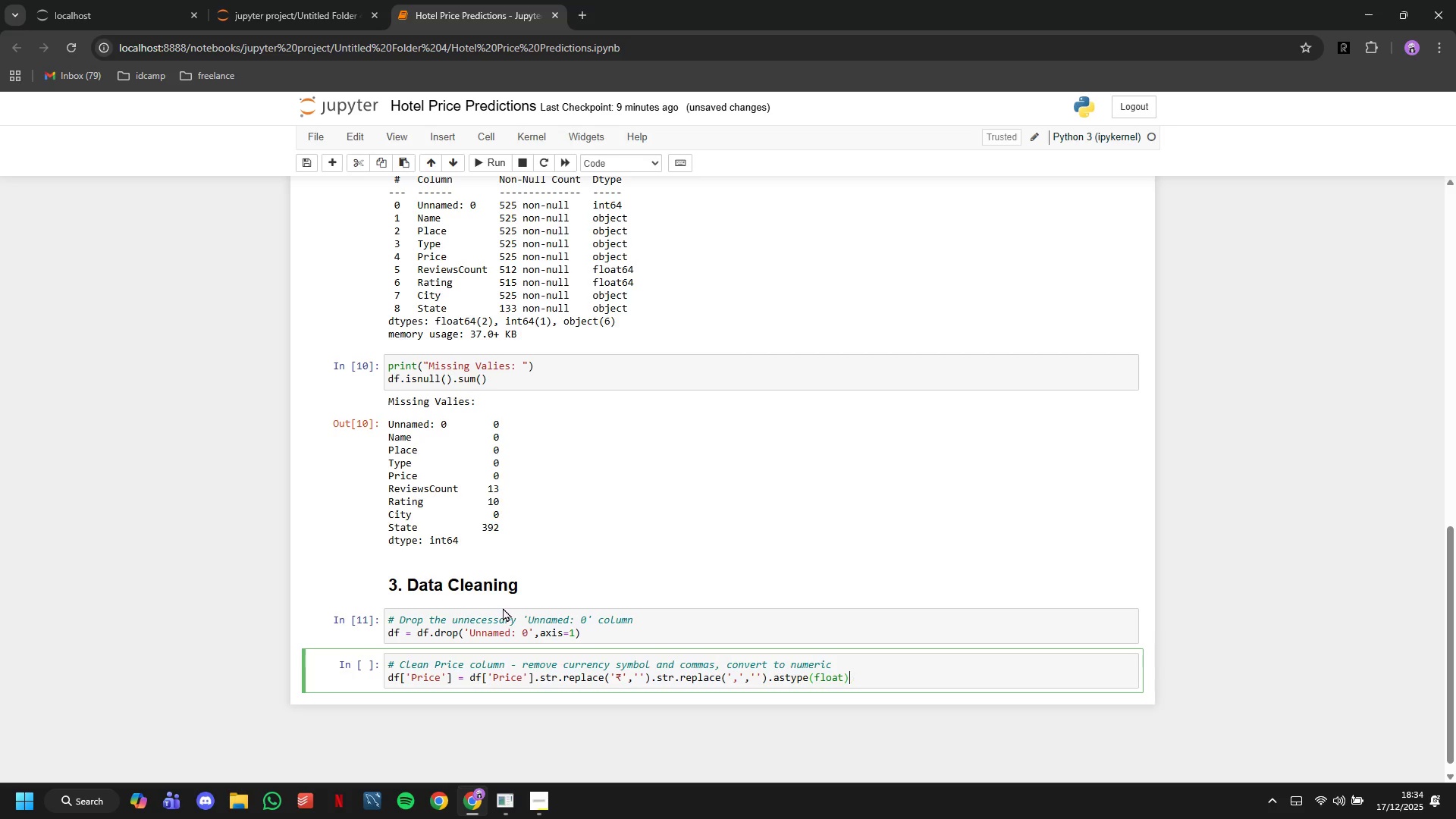 
 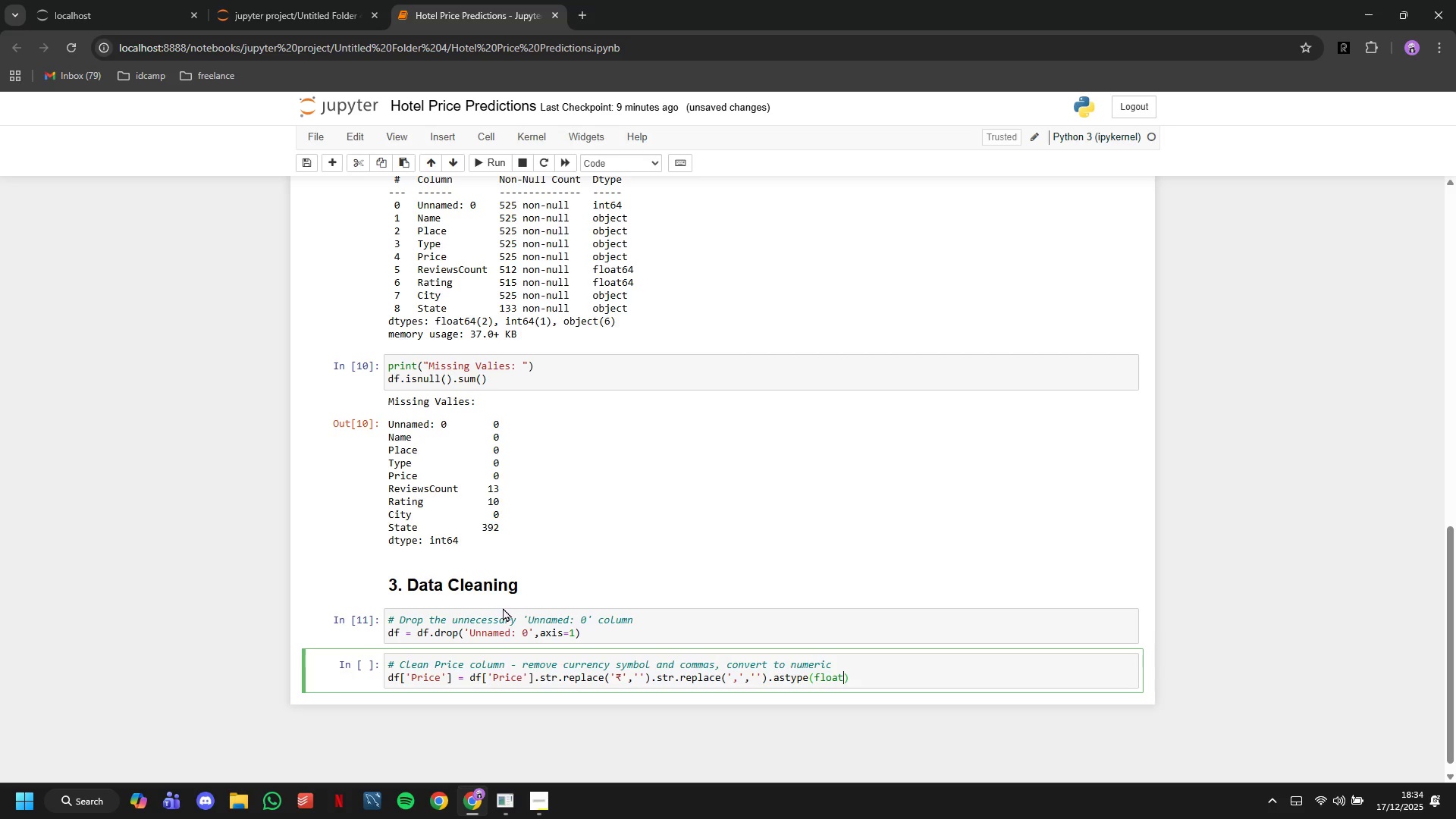 
key(ArrowRight)
 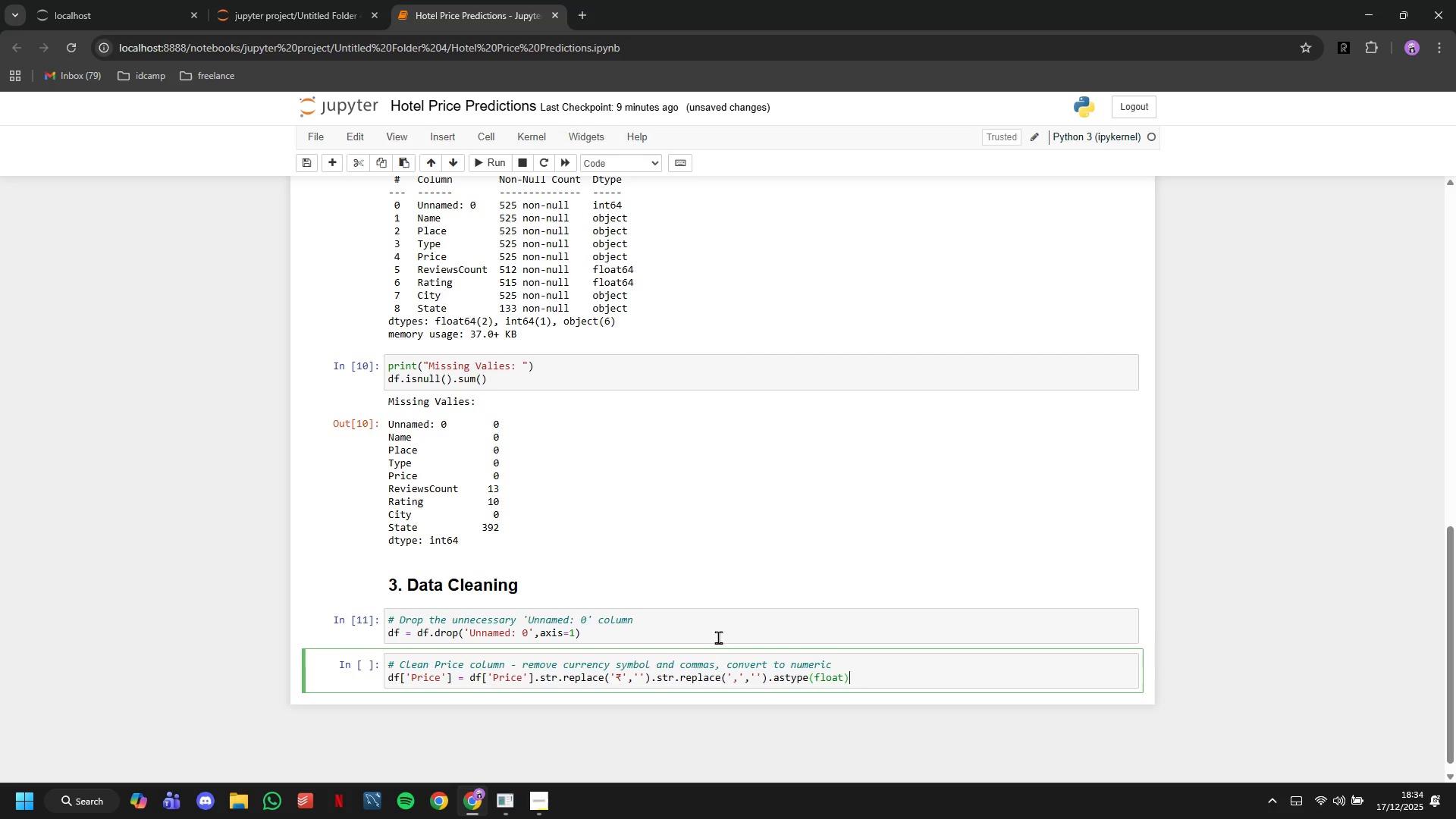 
scroll: coordinate [727, 634], scroll_direction: down, amount: 3.0
 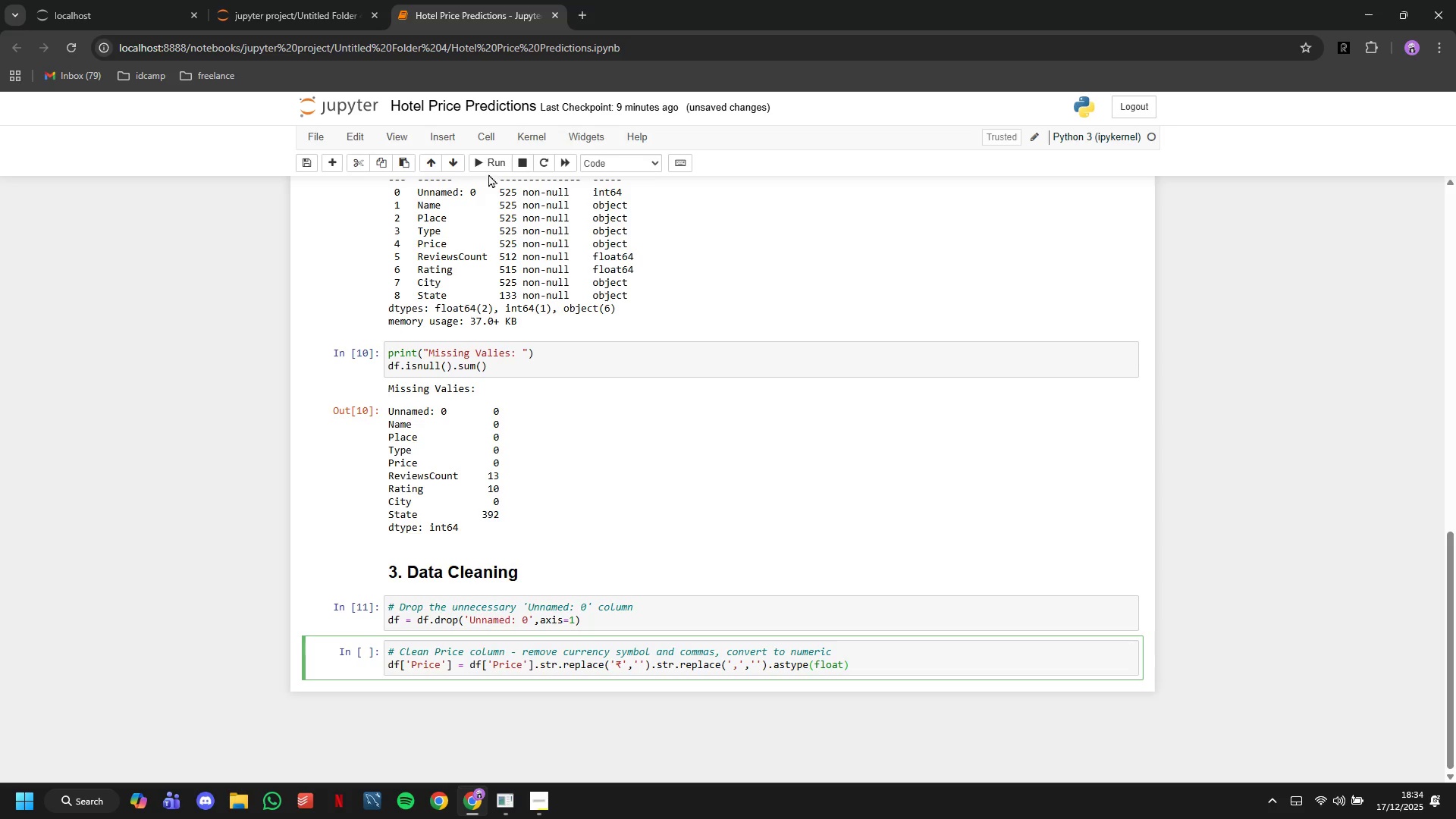 
left_click([491, 169])
 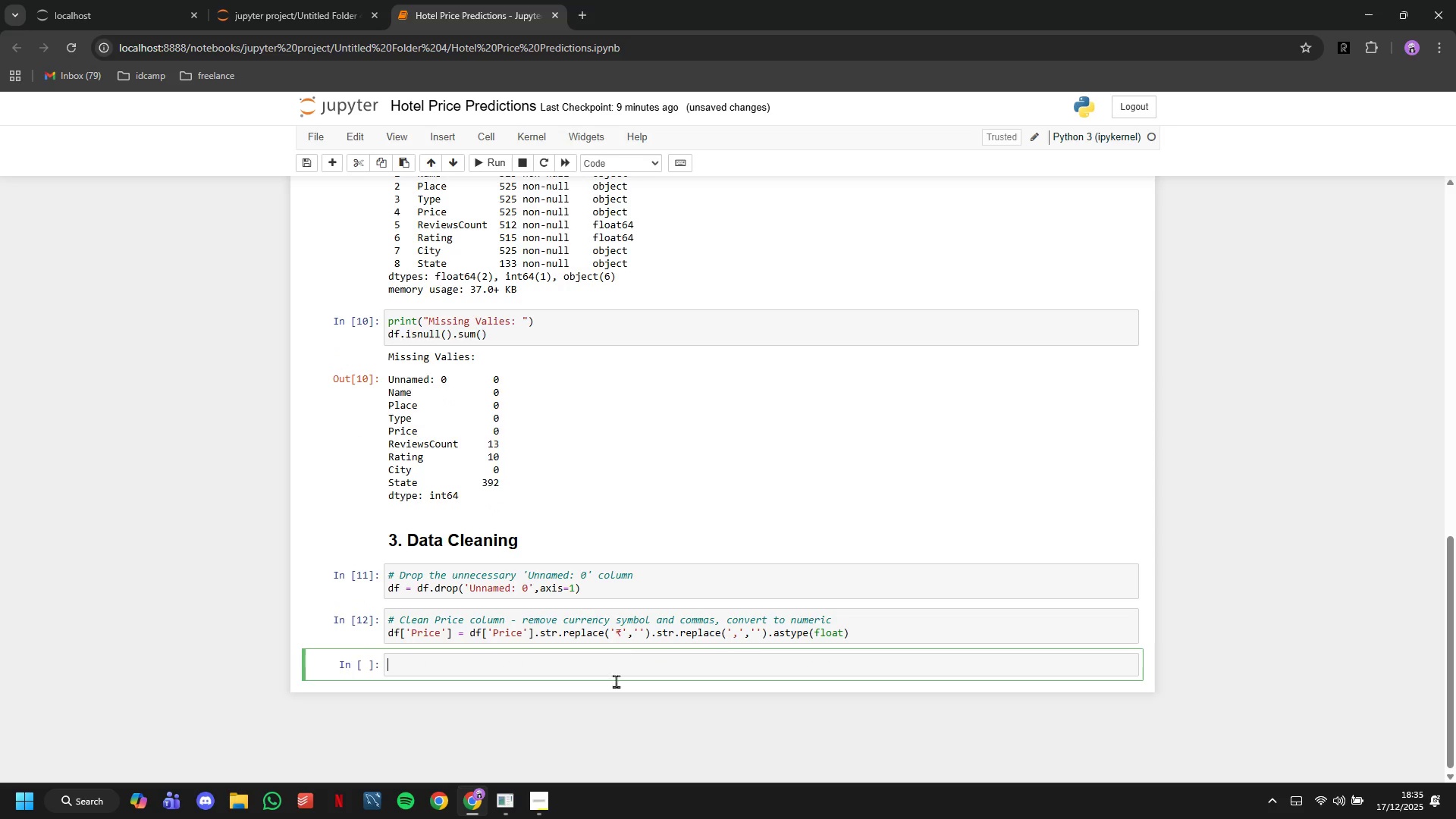 
type(# Hnadle Missing Values)
 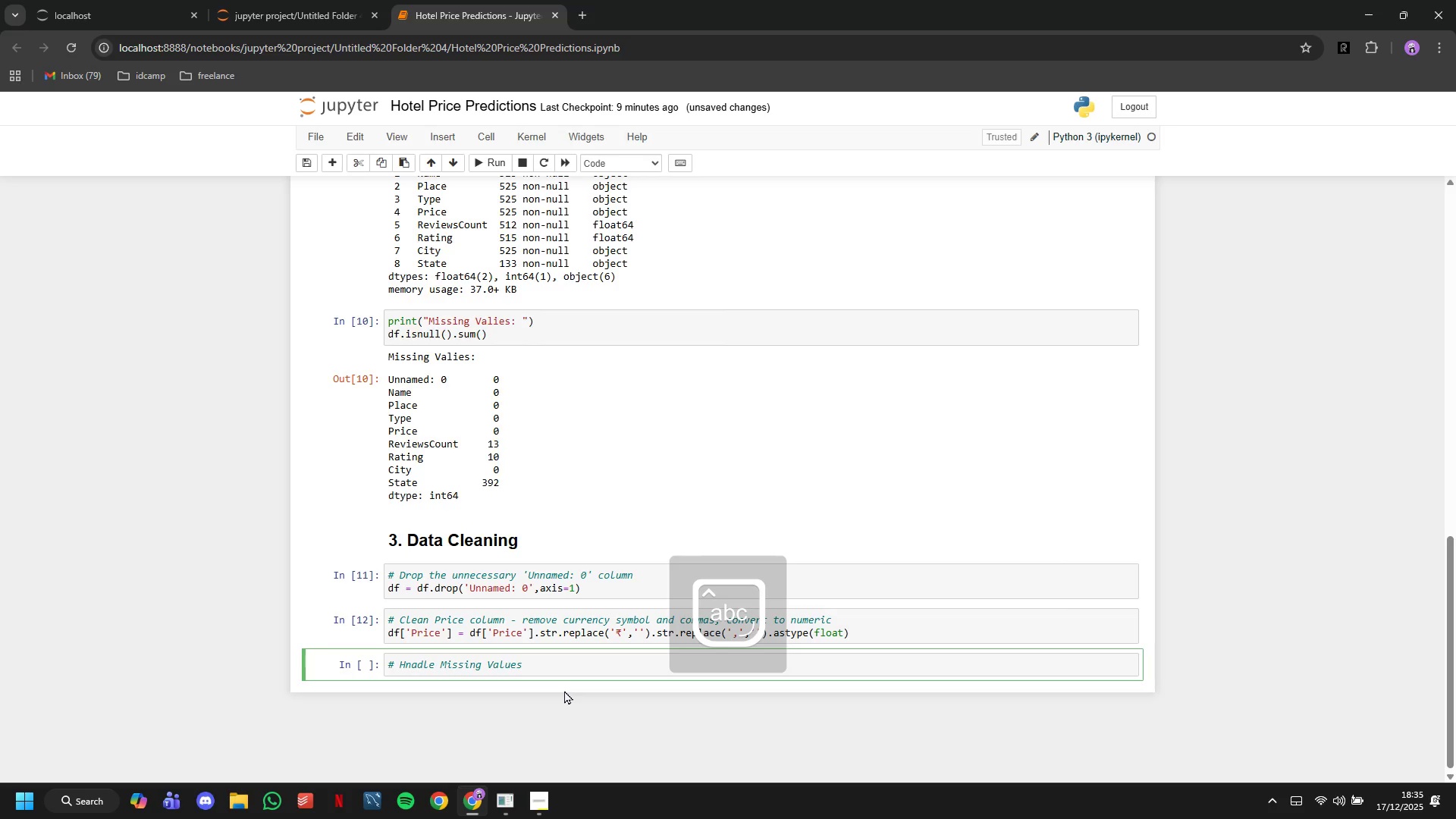 
key(Enter)
 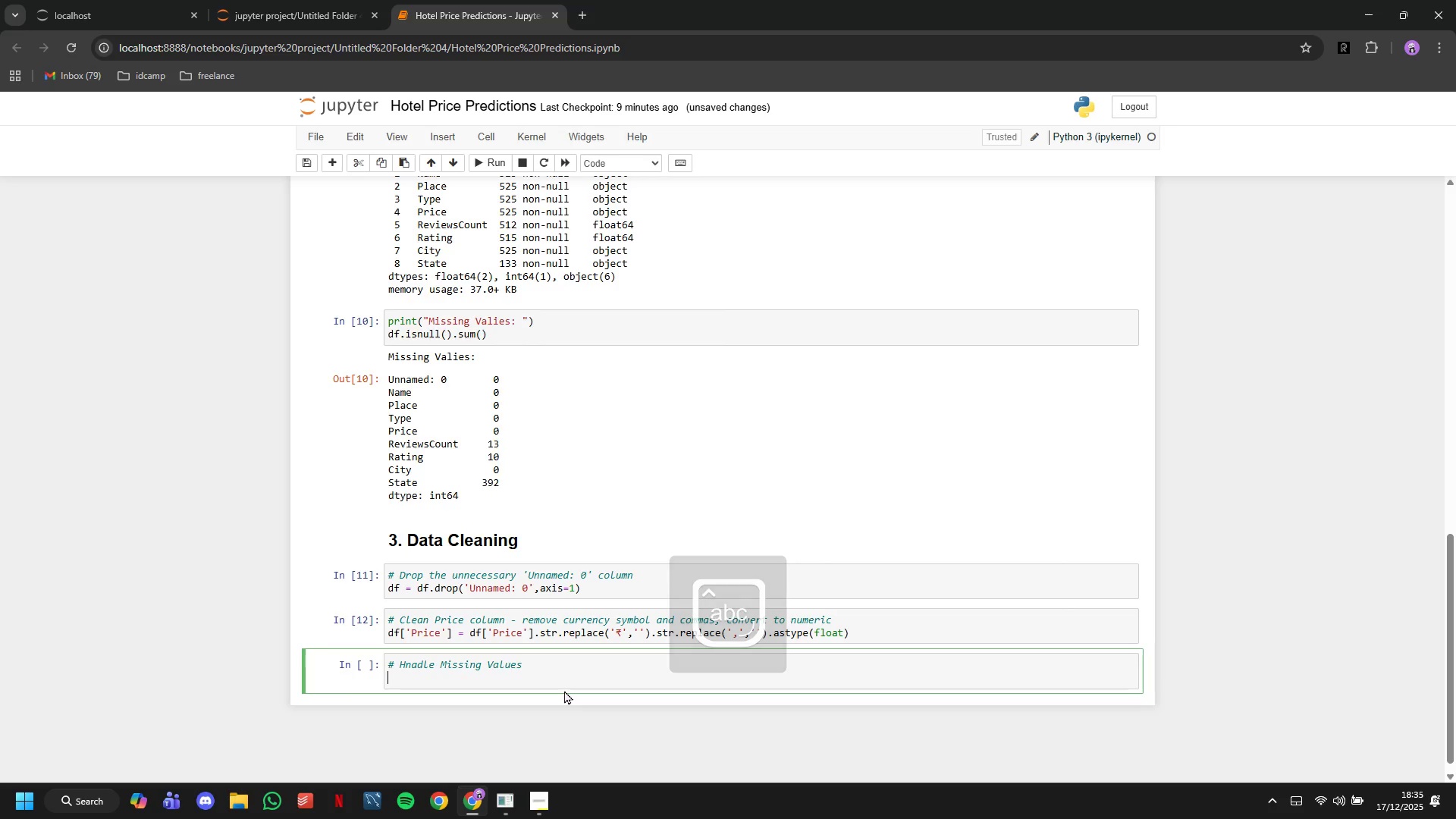 
scroll: coordinate [537, 661], scroll_direction: up, amount: 5.0
 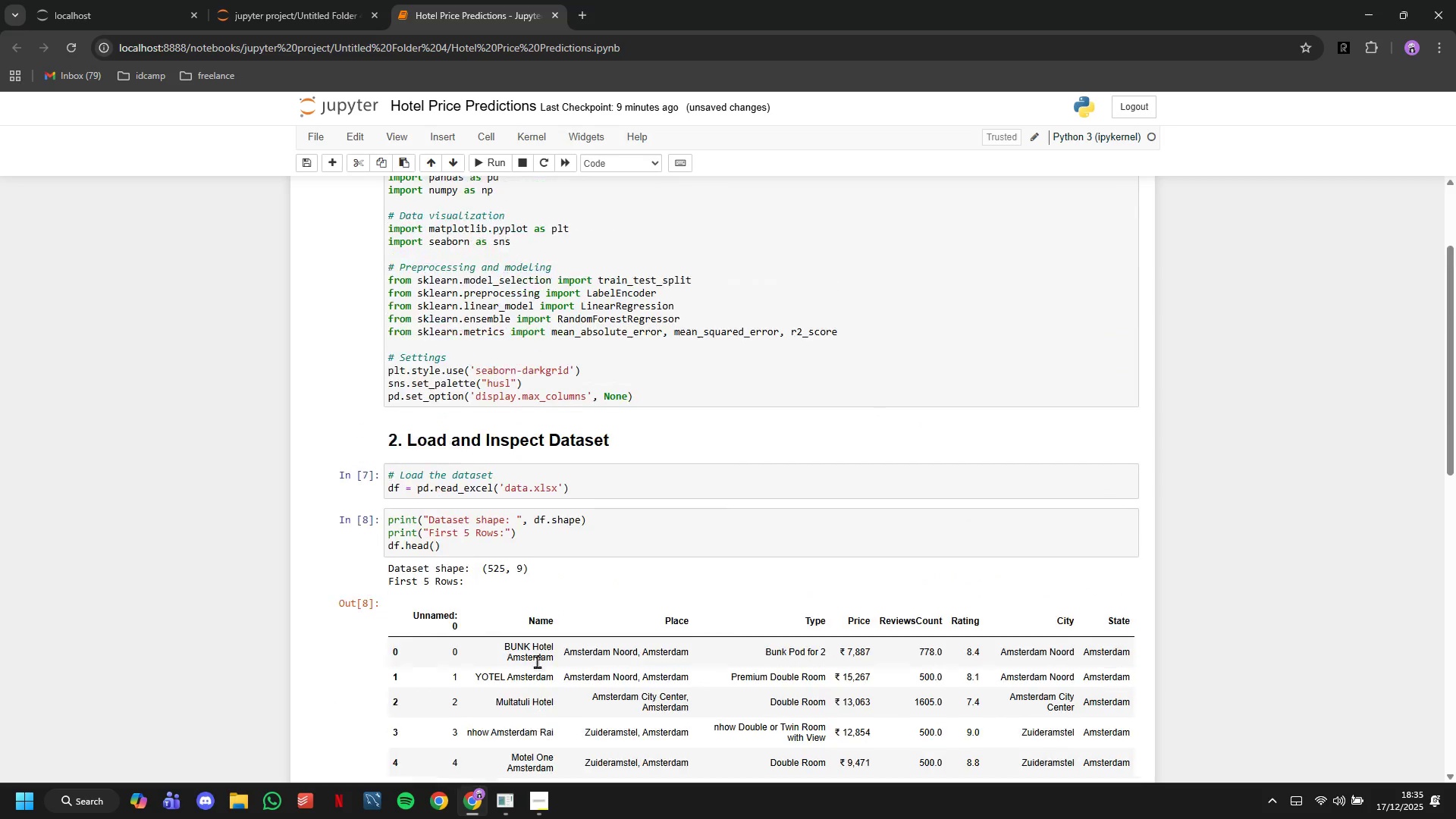 
scroll: coordinate [513, 628], scroll_direction: down, amount: 10.0
 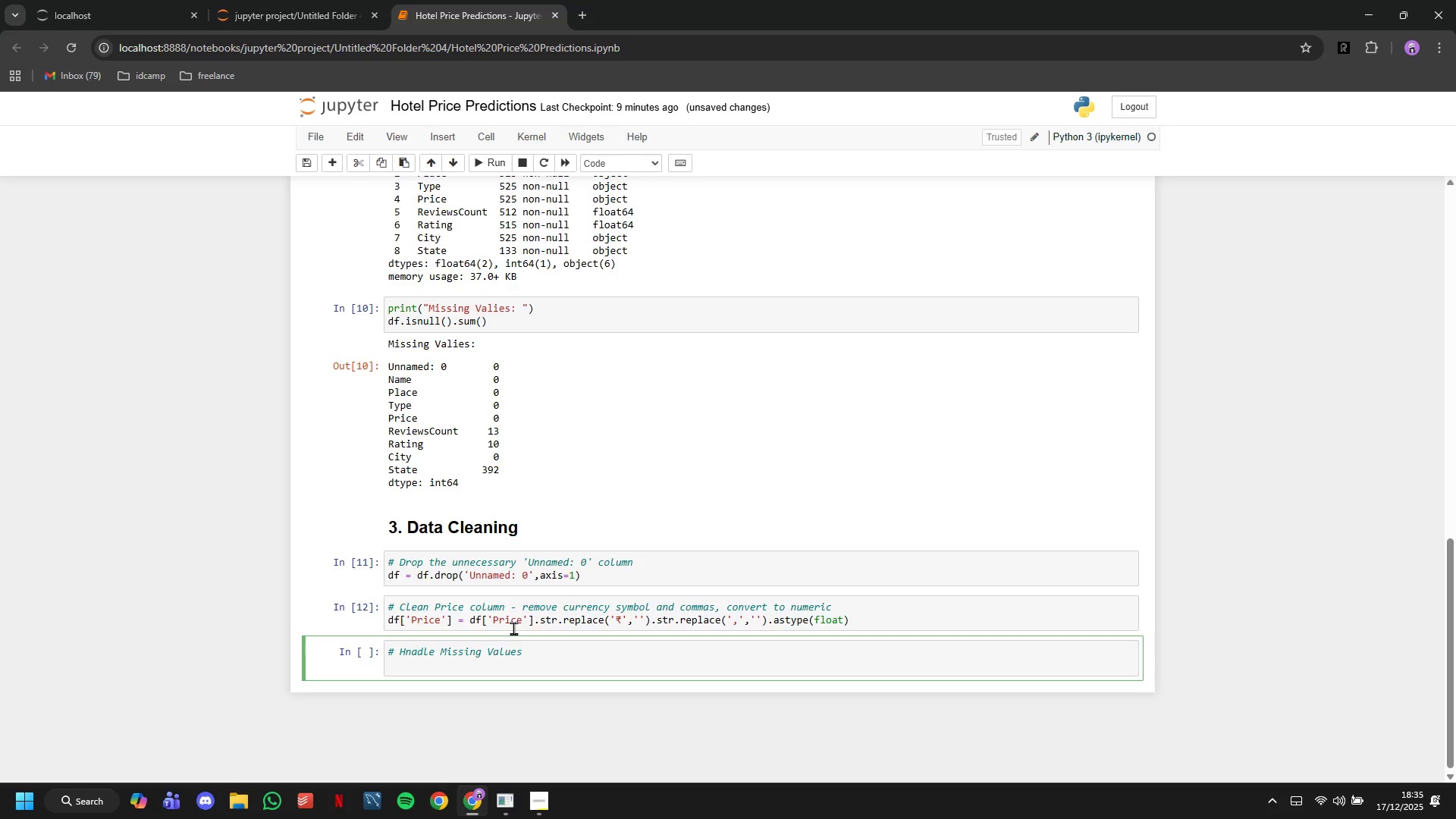 
type(# Fill missing ReviewsCount with median)
 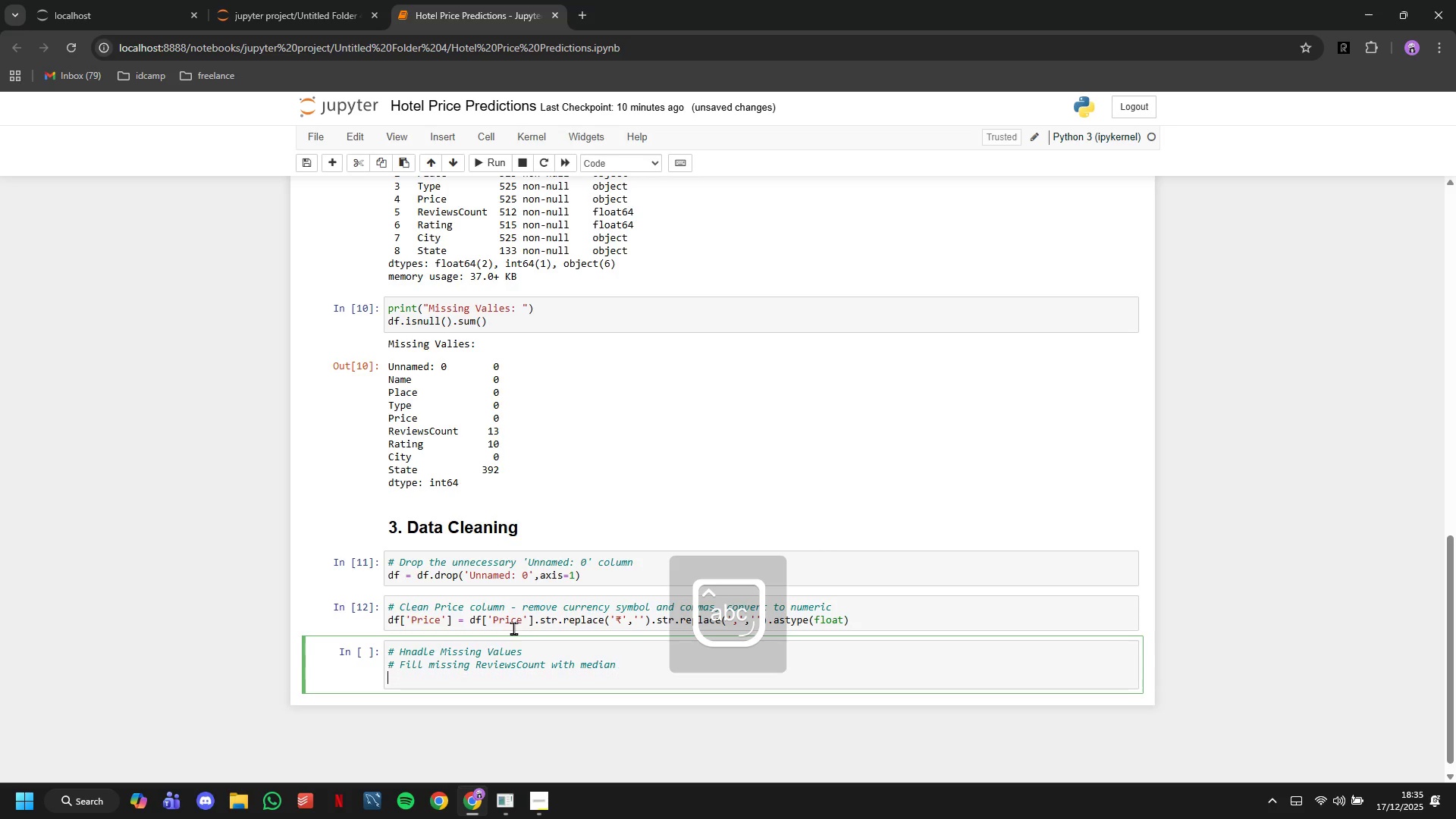 
key(Enter)
 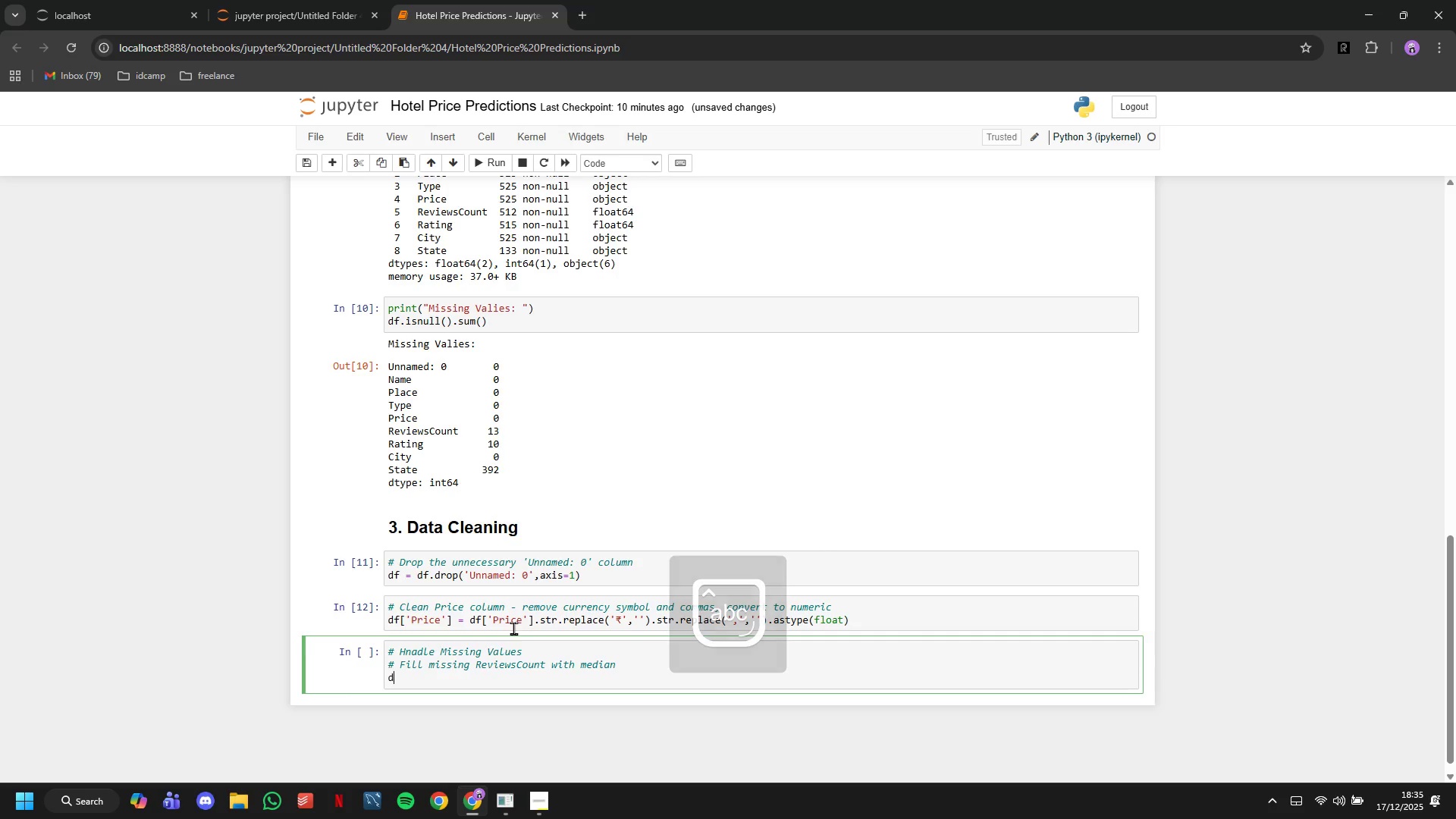 
type(df['ReviewsCount)
 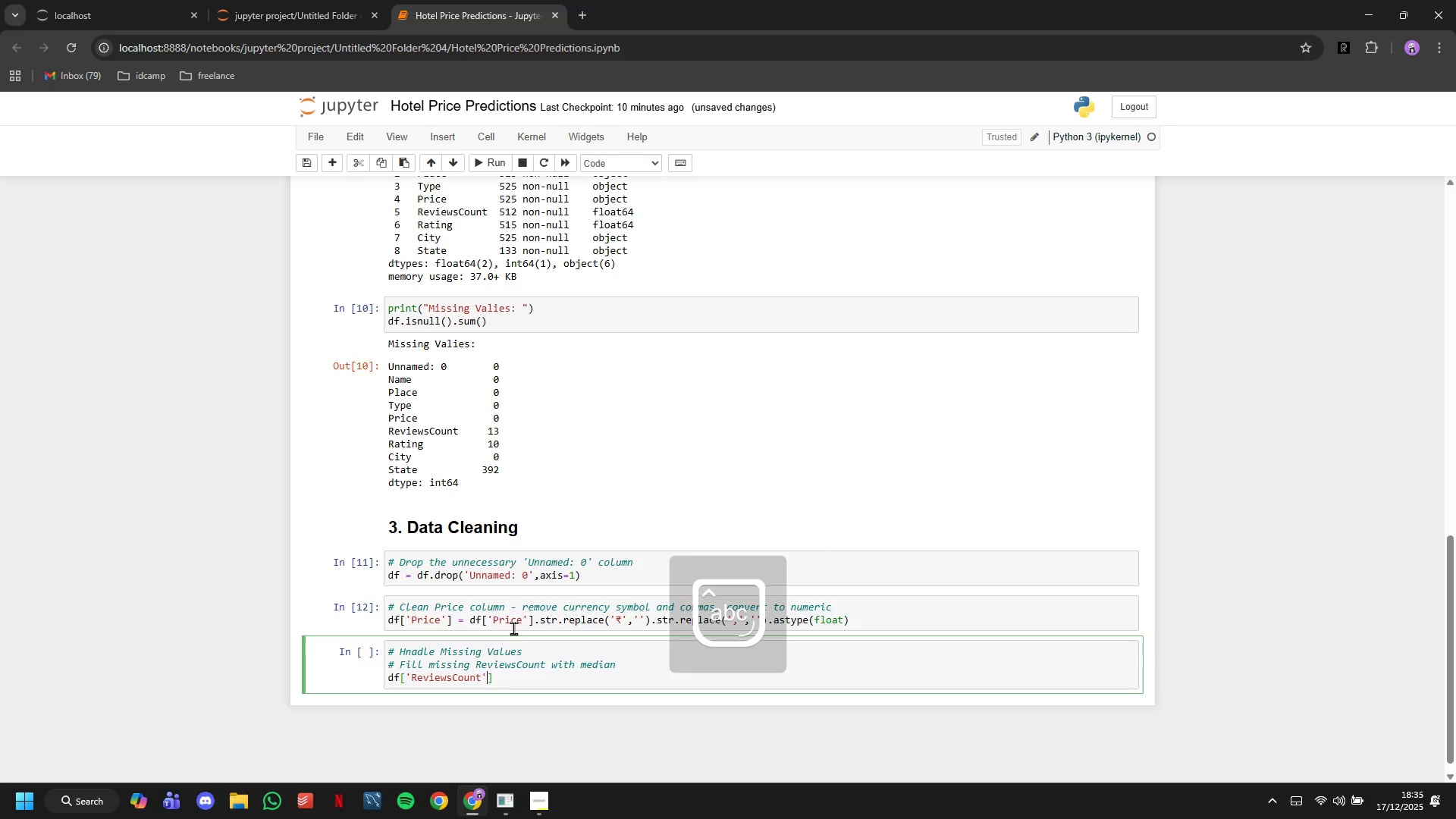 
key(ArrowRight)
 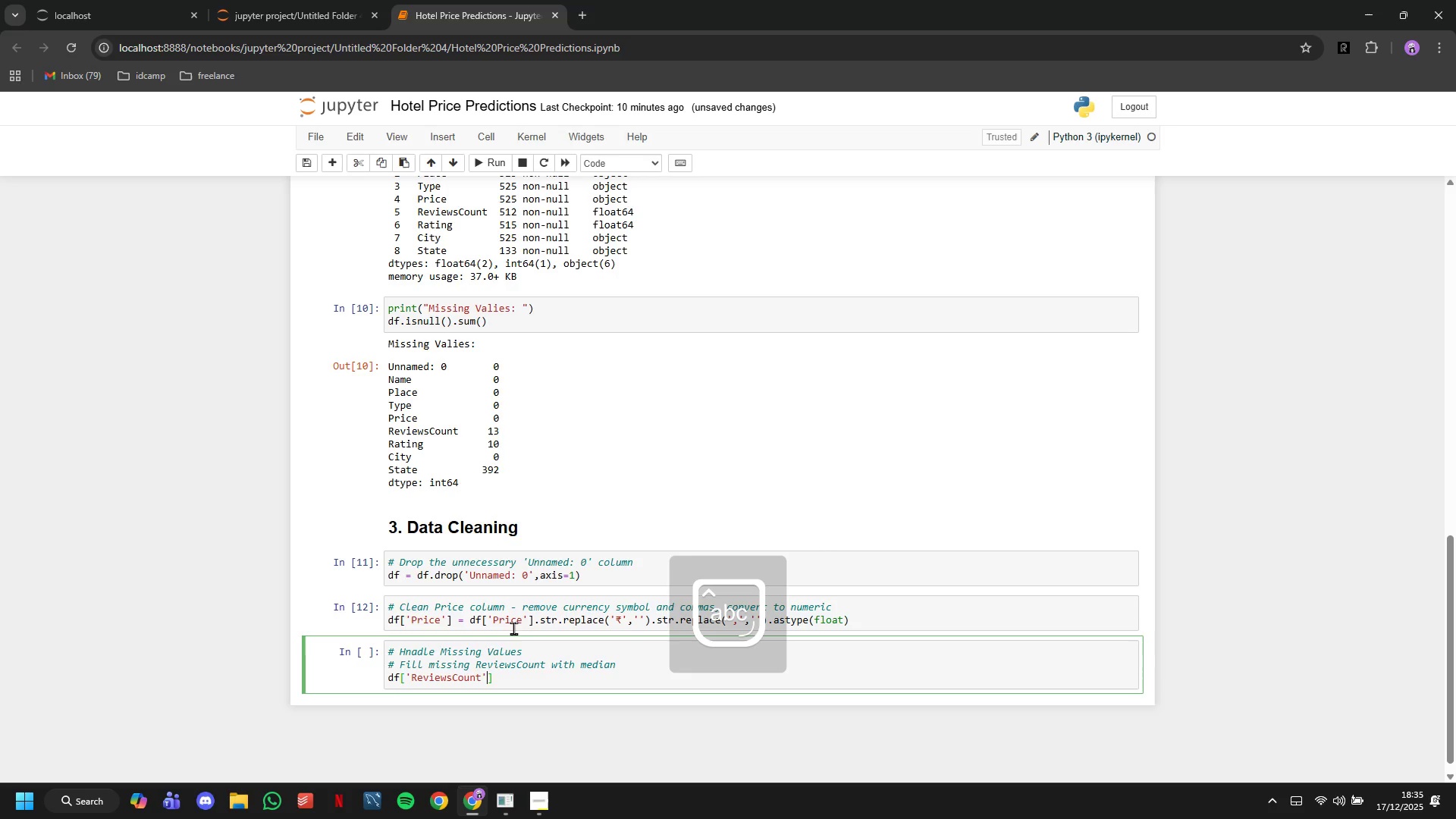 
key(ArrowRight)
 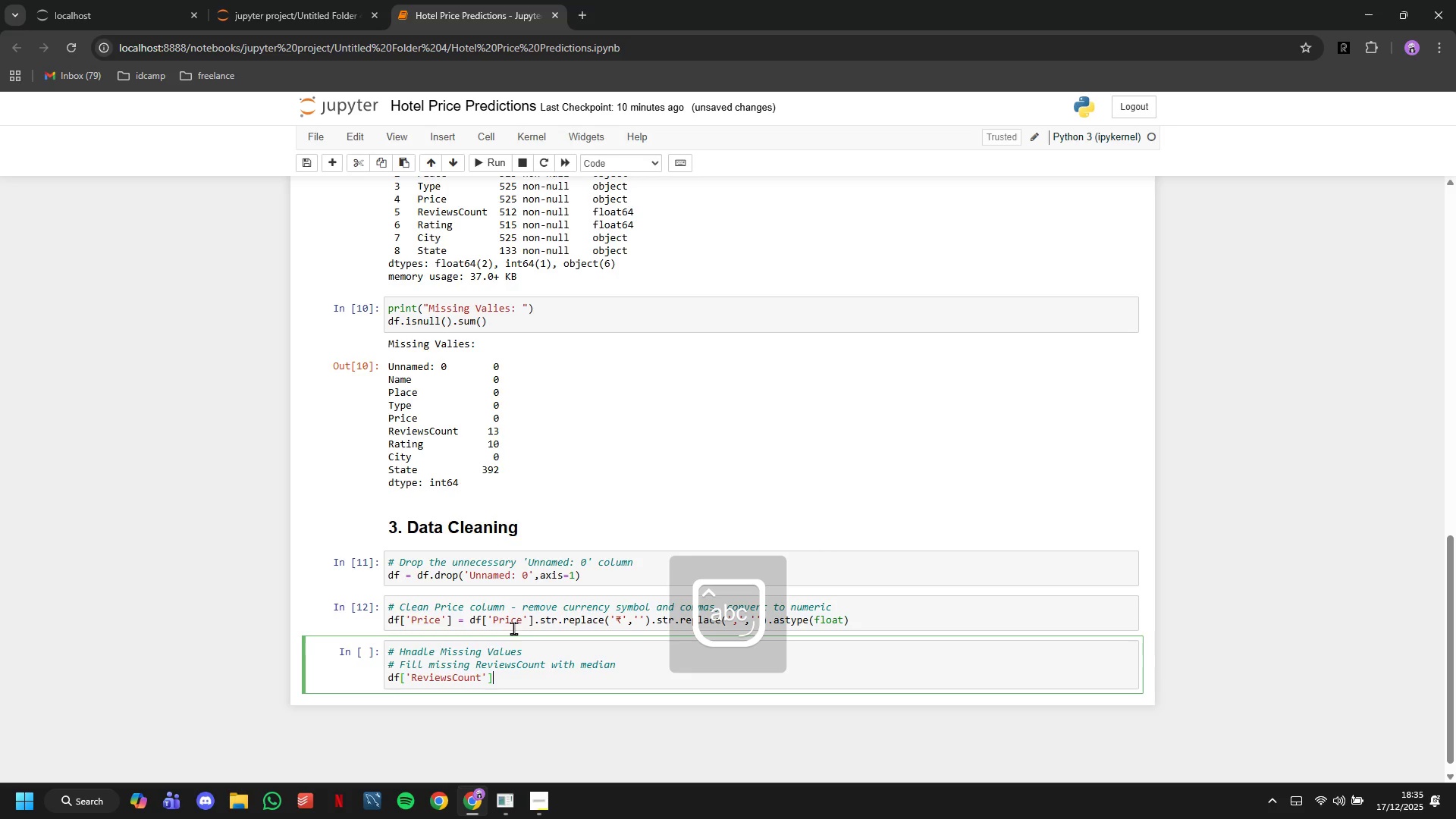 
type(.fillna(df['ReviewsCount)
 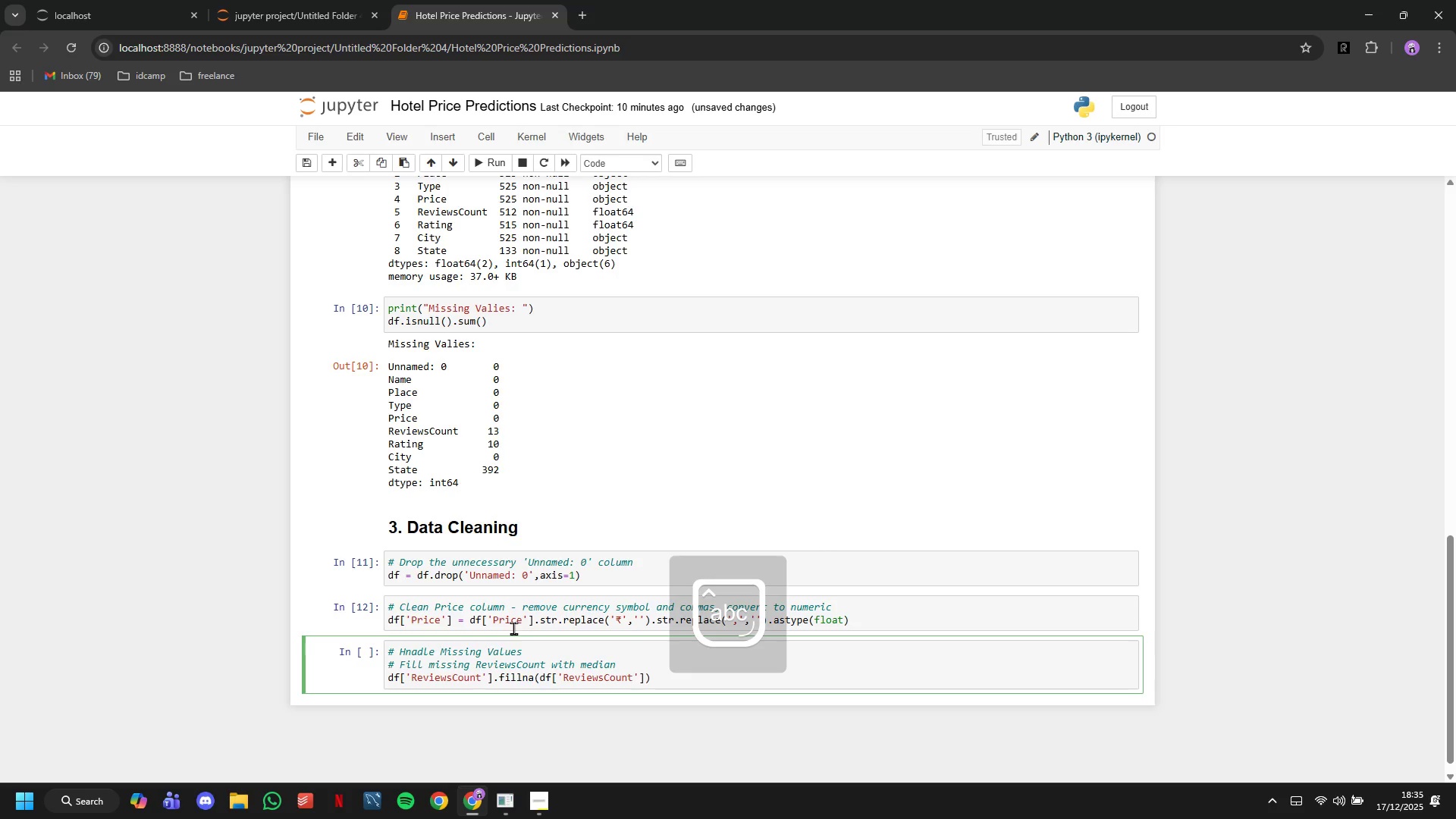 
key(ArrowRight)
 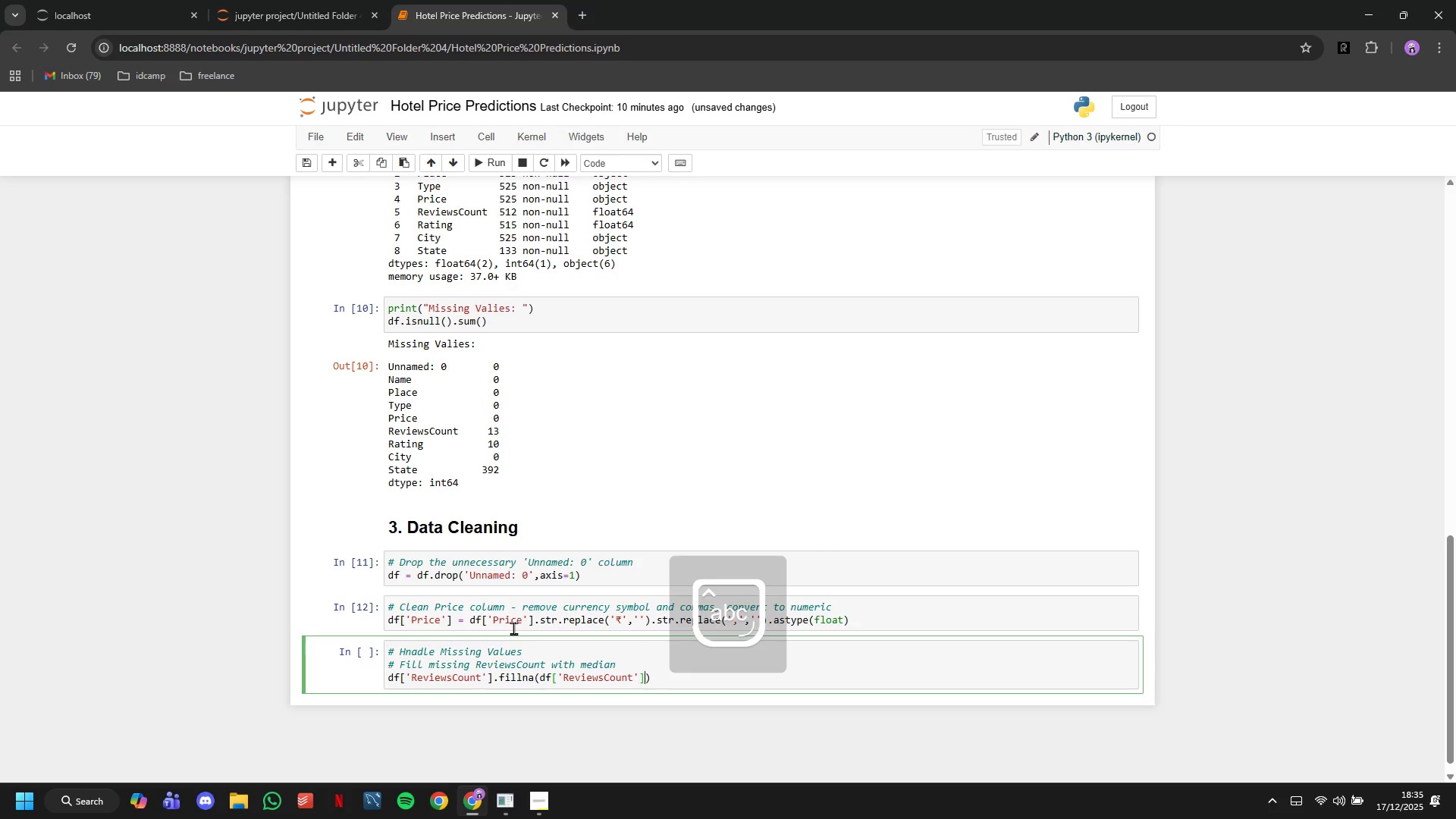 
key(ArrowRight)
 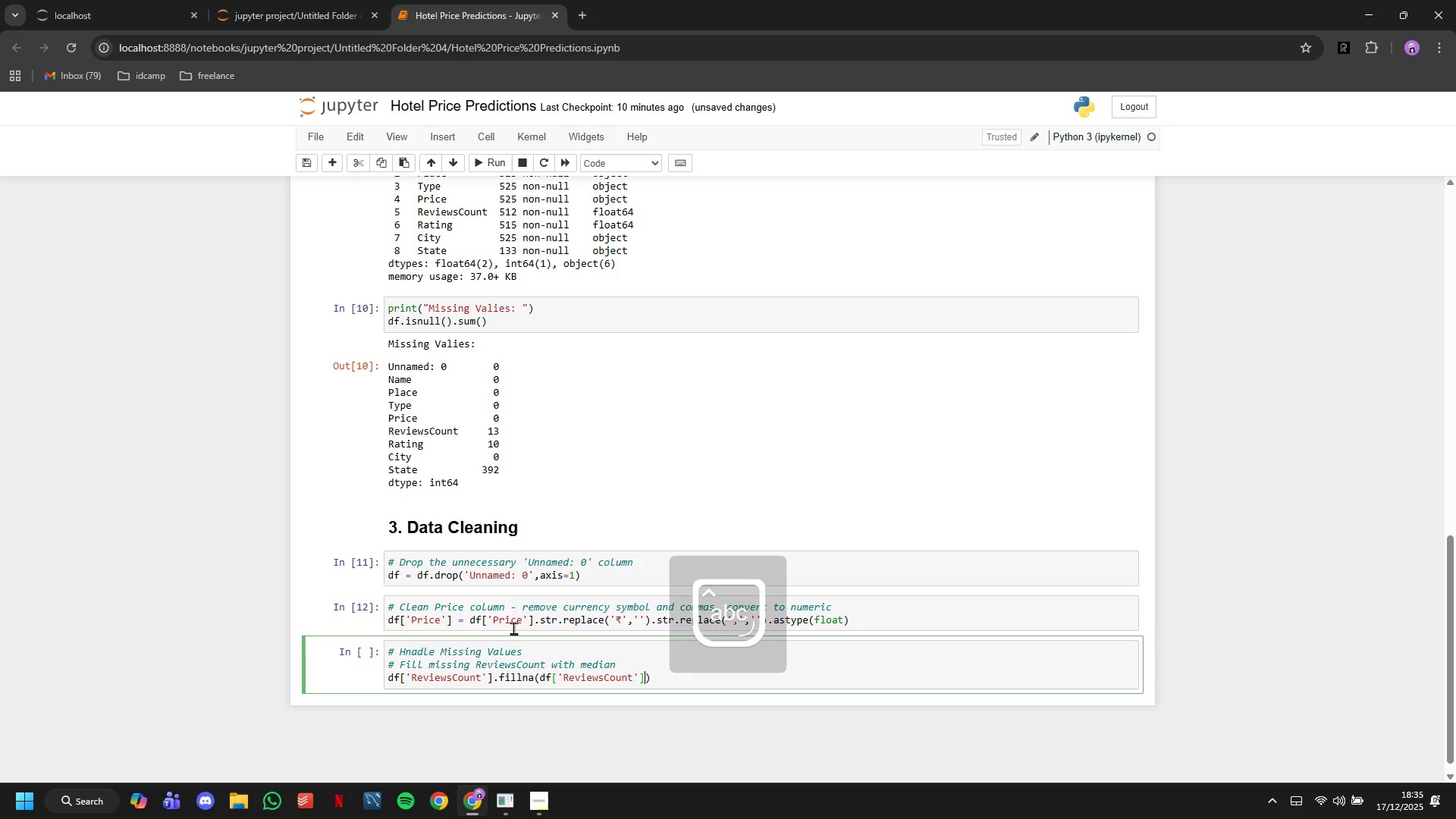 
type(.meadian)
key(Backspace)
key(Backspace)
key(Backspace)
key(Backspace)
key(Backspace)
type(dian()
 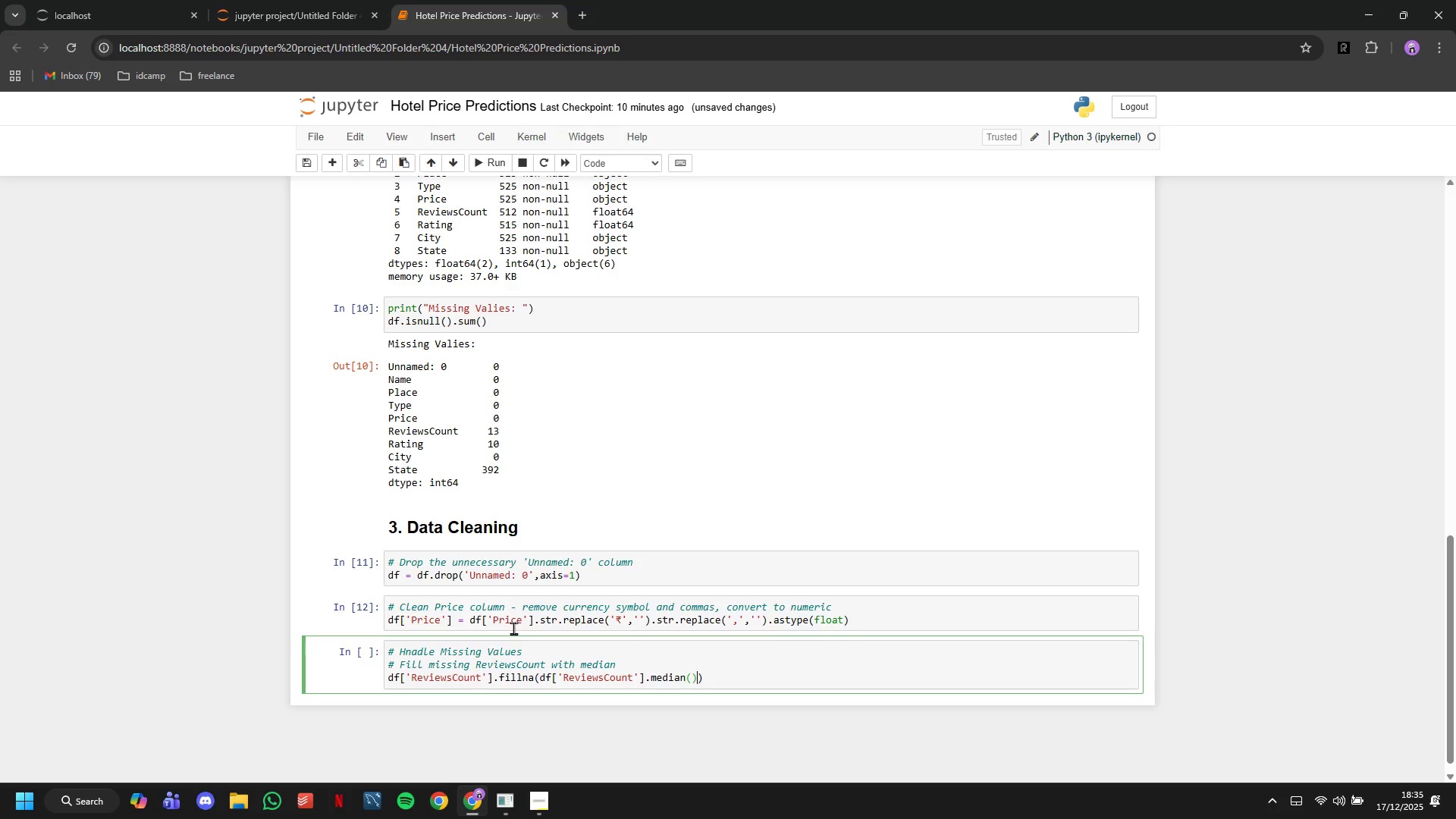 
 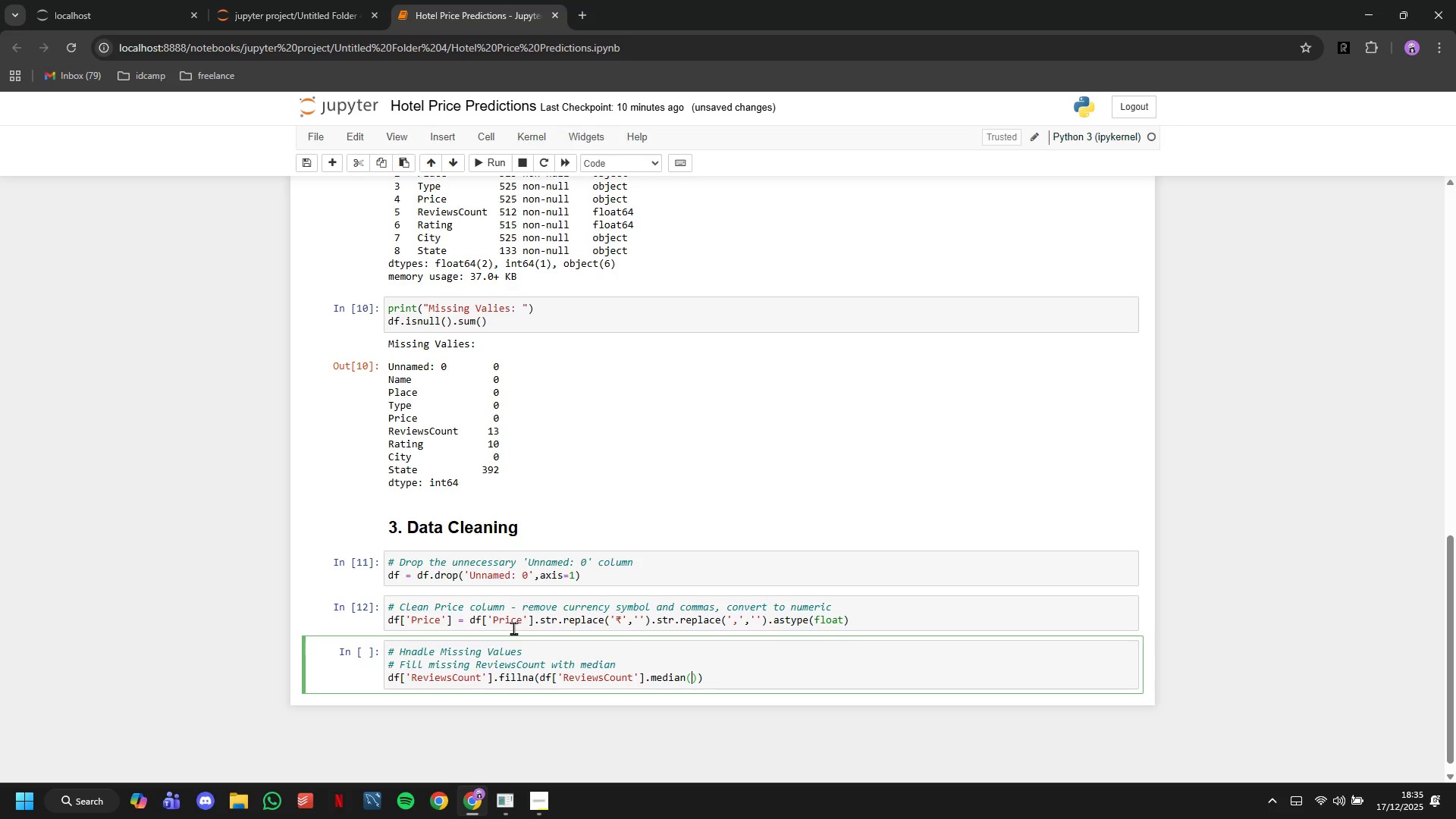 
key(ArrowRight)
 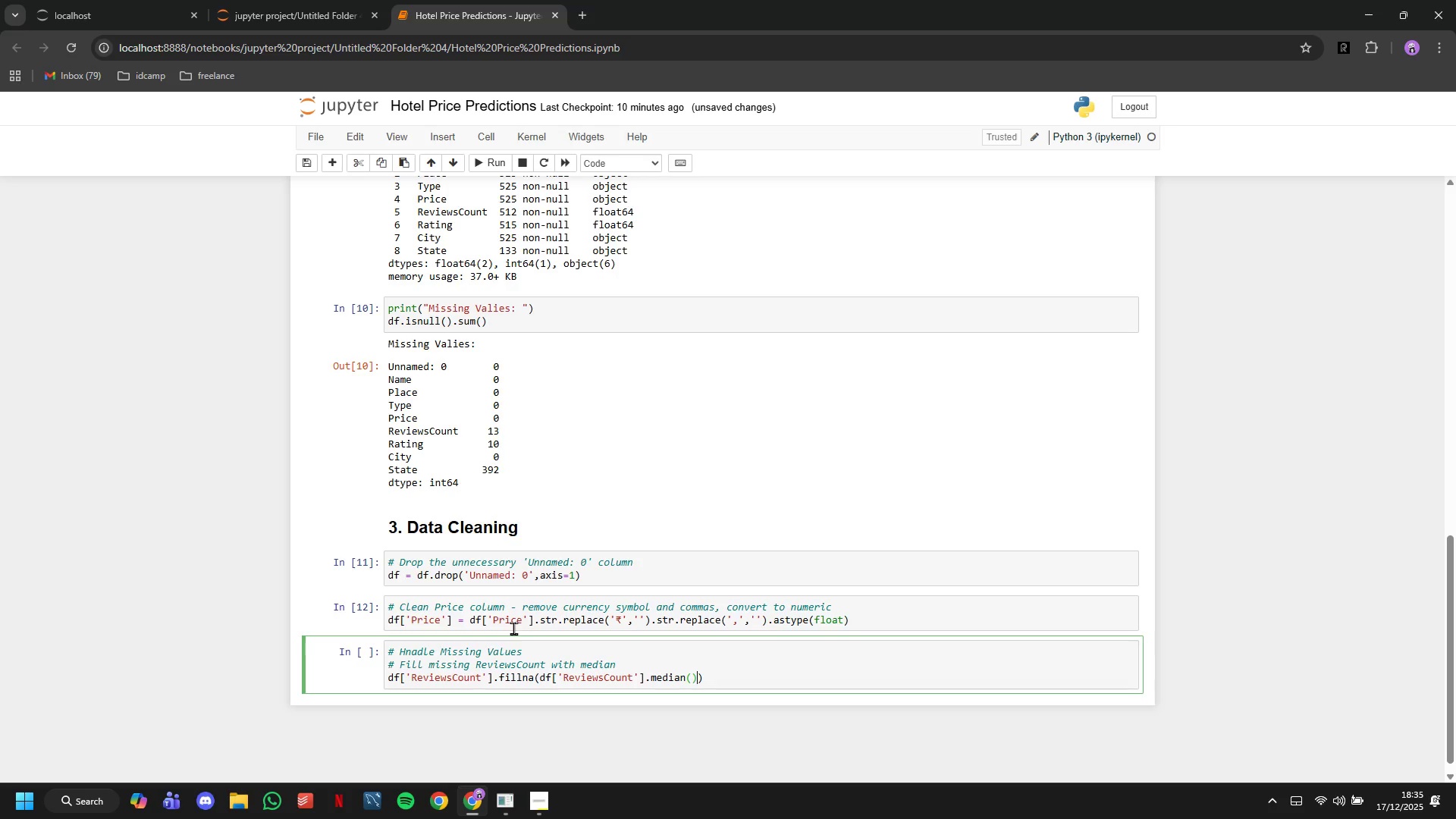 
type(,inplace=True)
 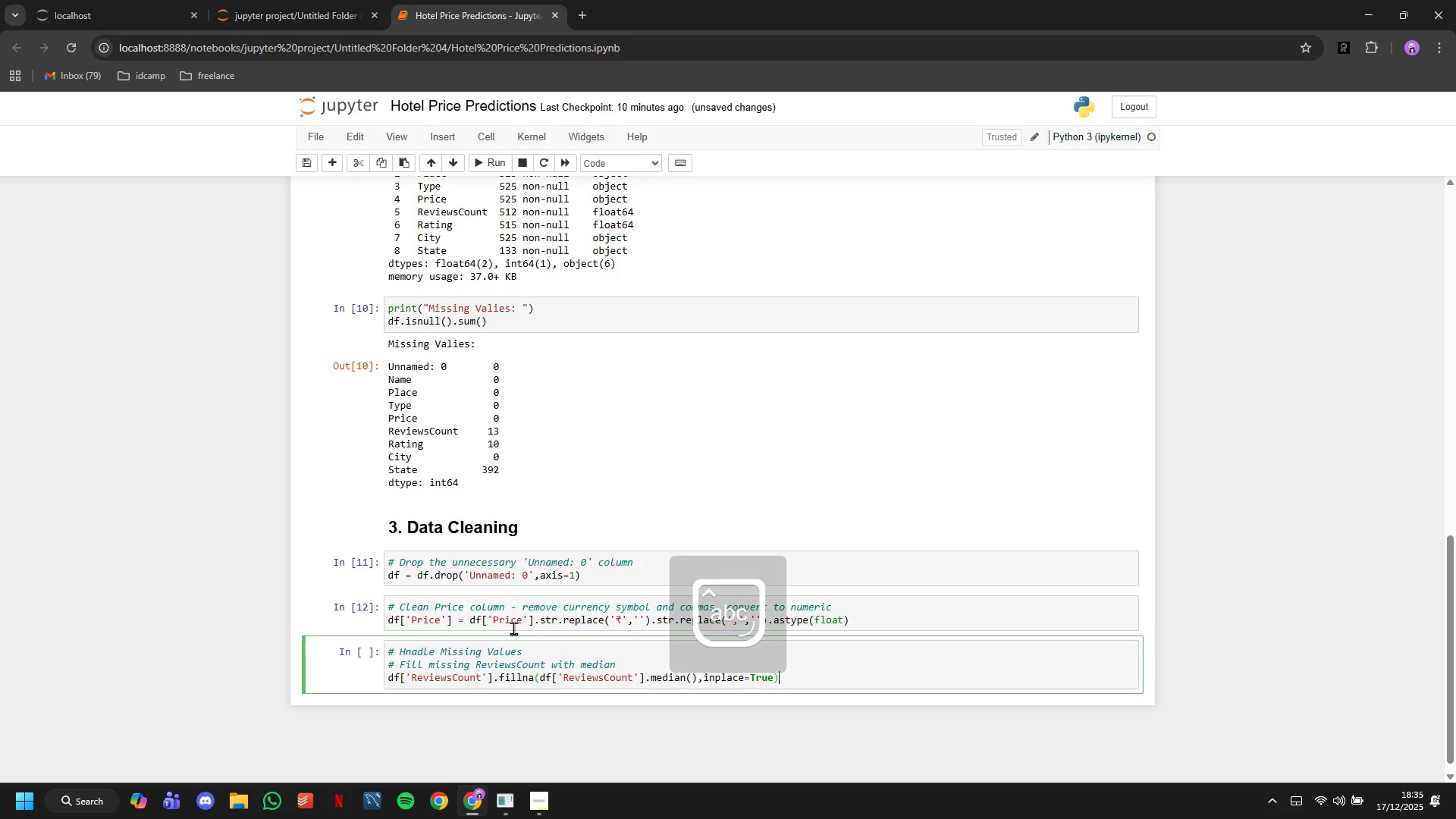 
key(ArrowRight)
 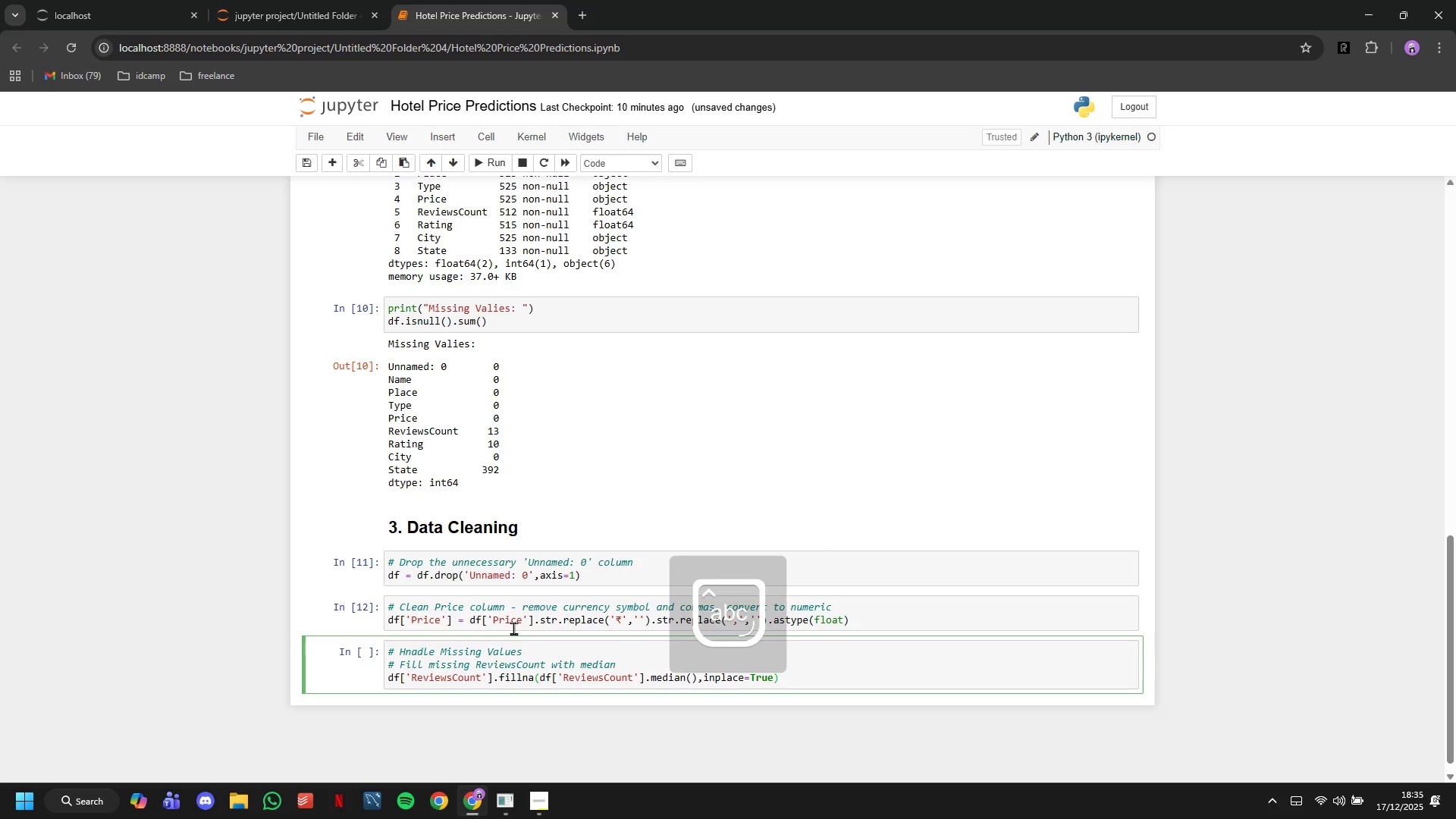 
key(Enter)
 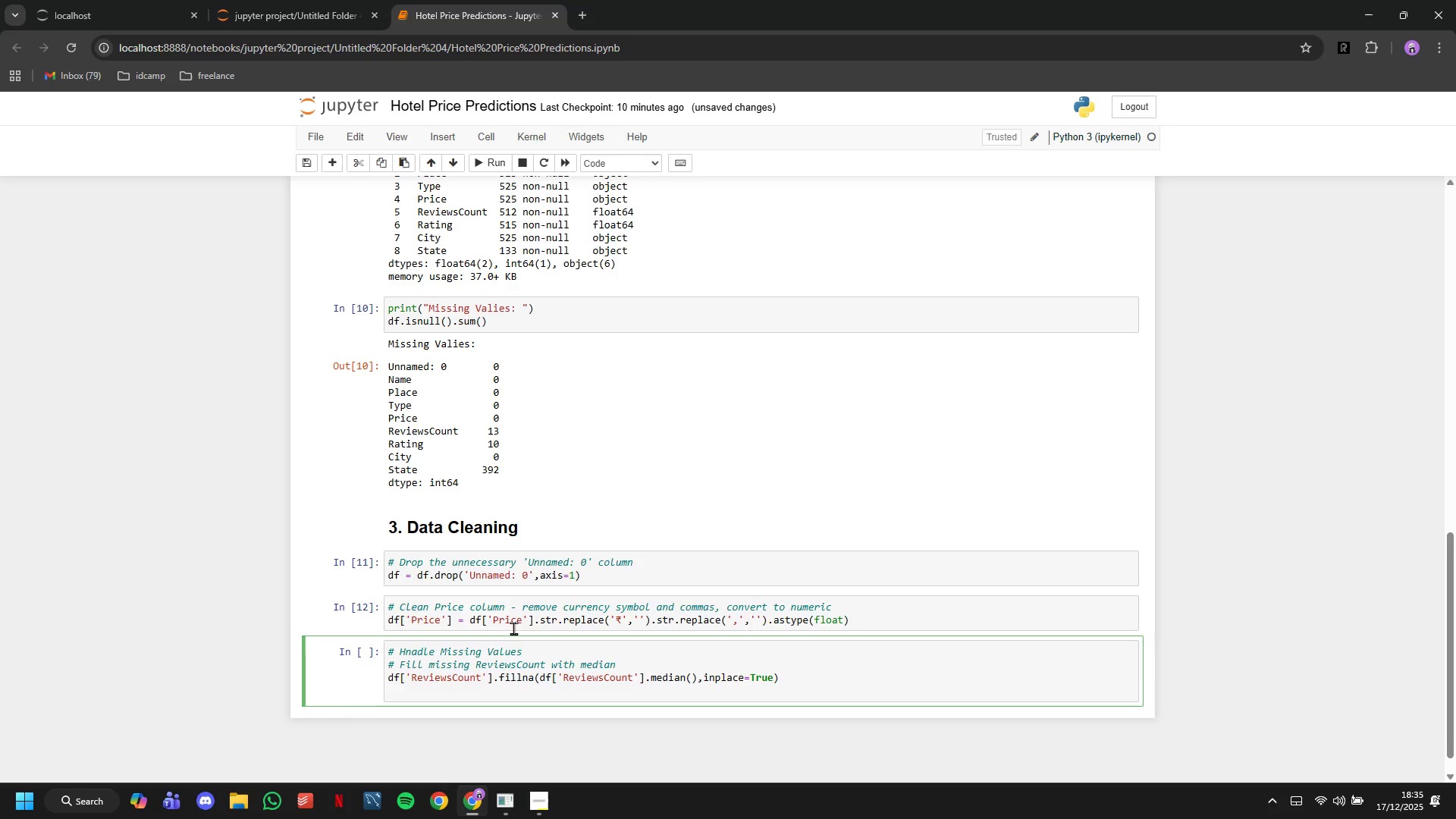 
key(Enter)
 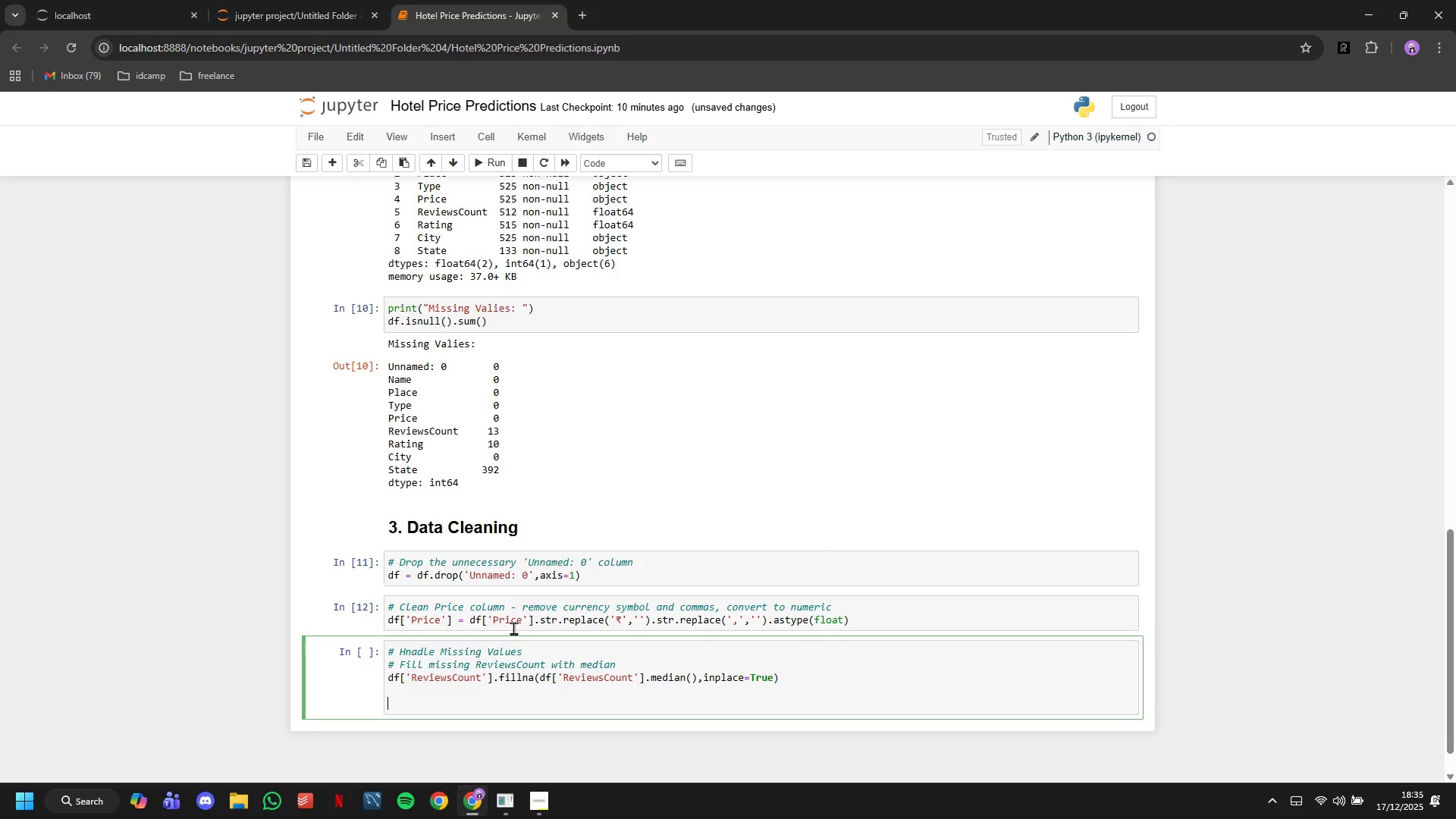 
type(# Fill Missing Rating)
key(Backspace)
type(m)
 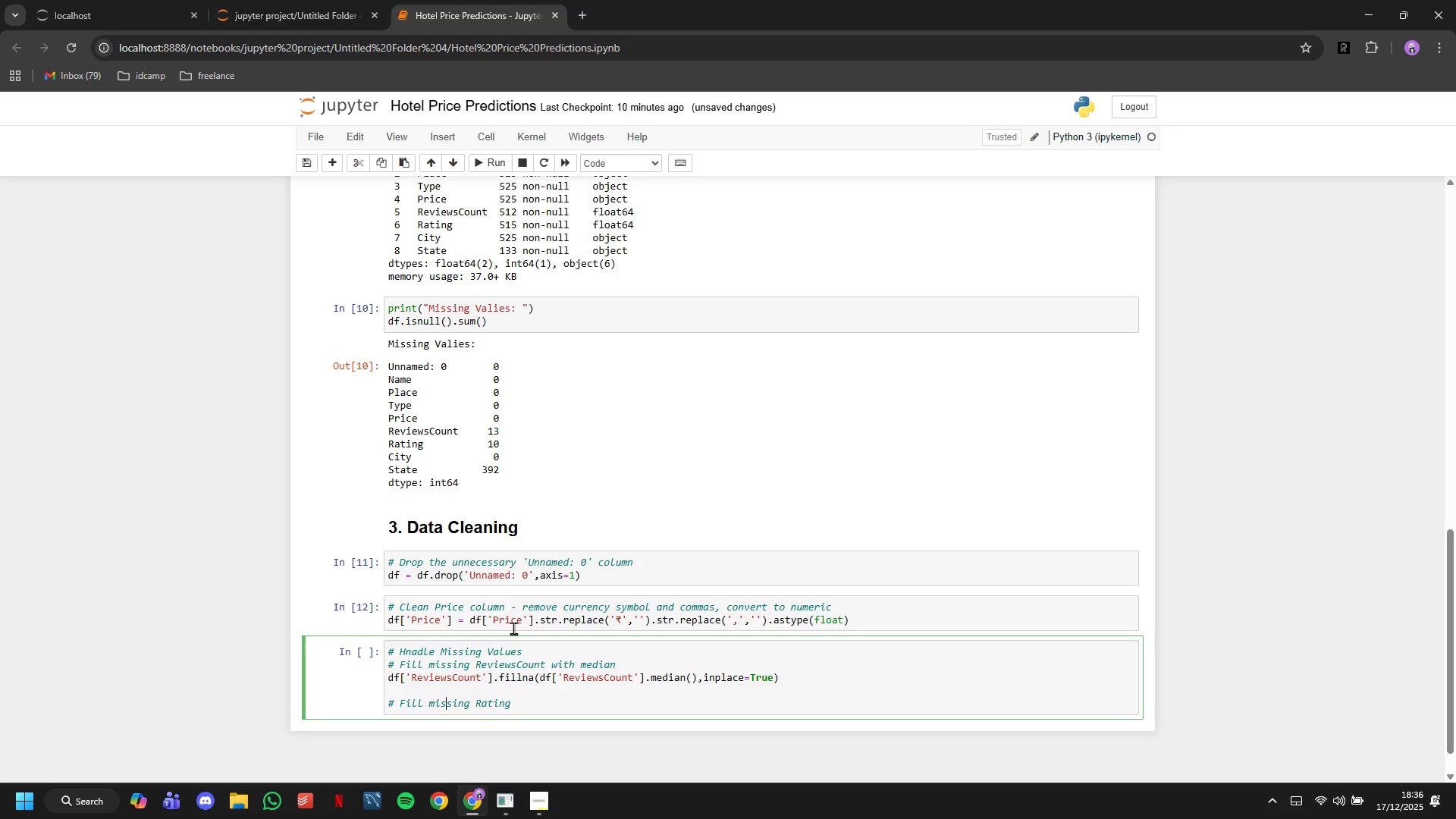 
hold_key(key=ArrowLeft, duration=0.86)
 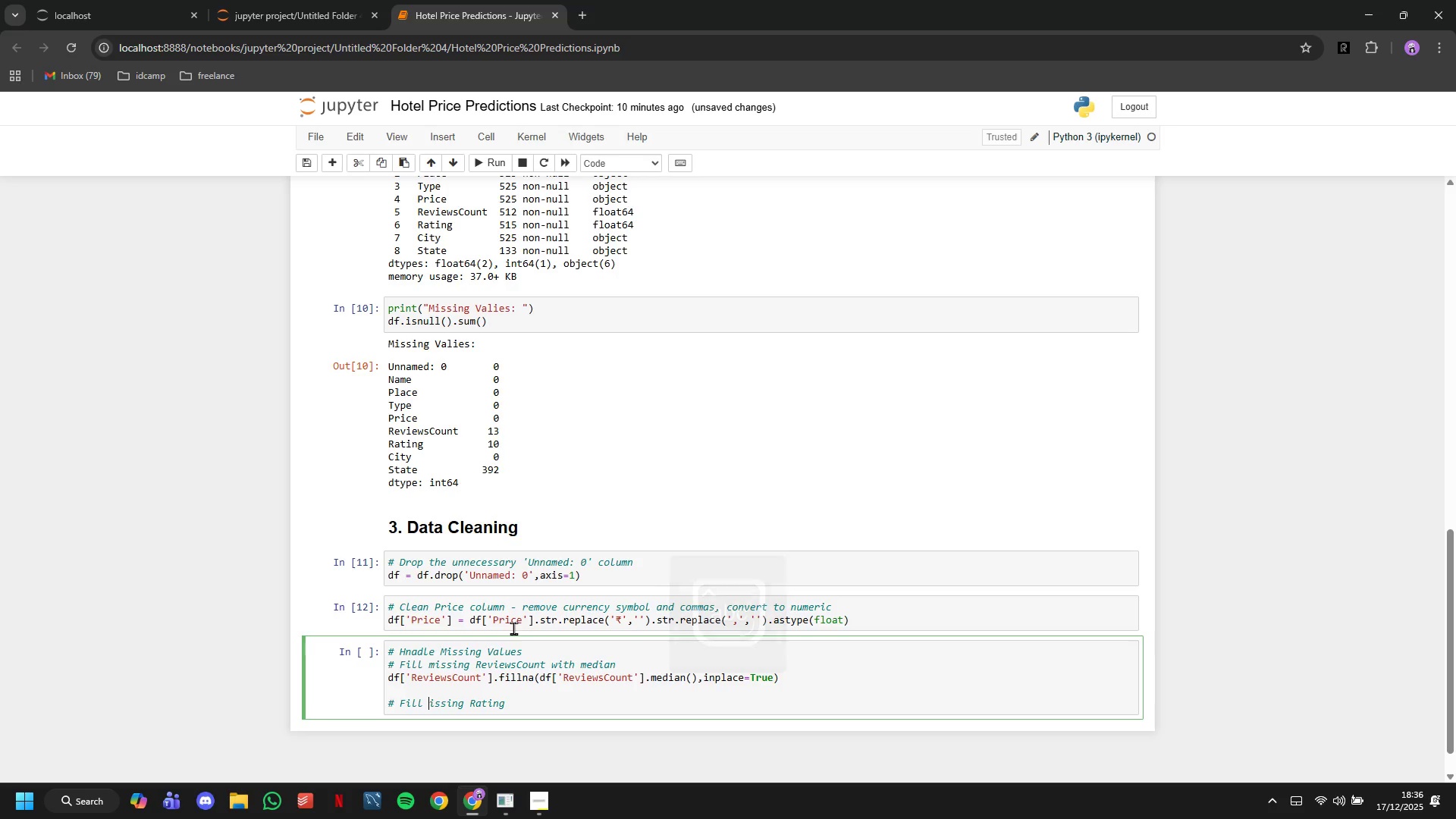 
hold_key(key=ArrowRight, duration=0.81)
 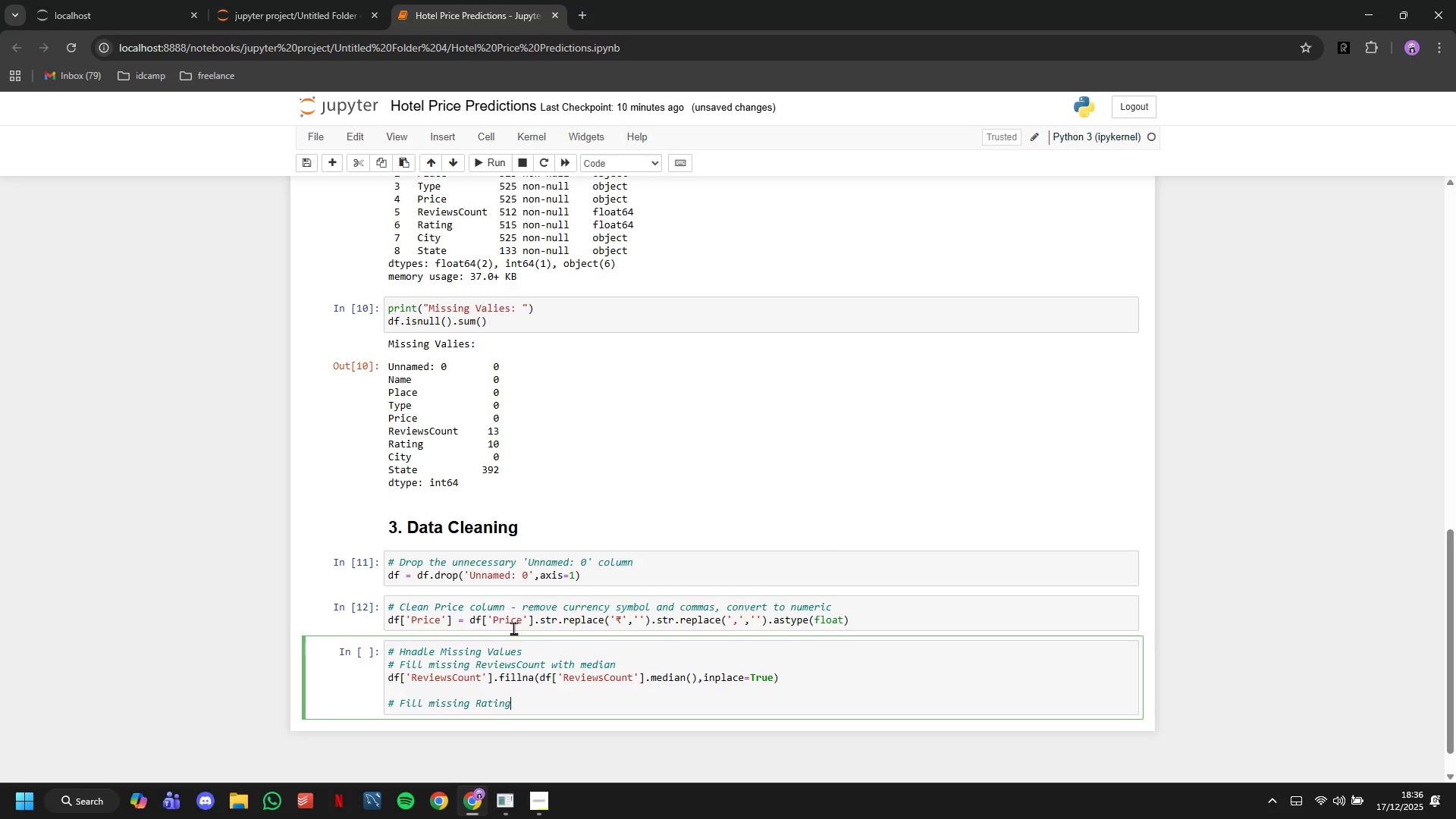 
key(ArrowRight)
 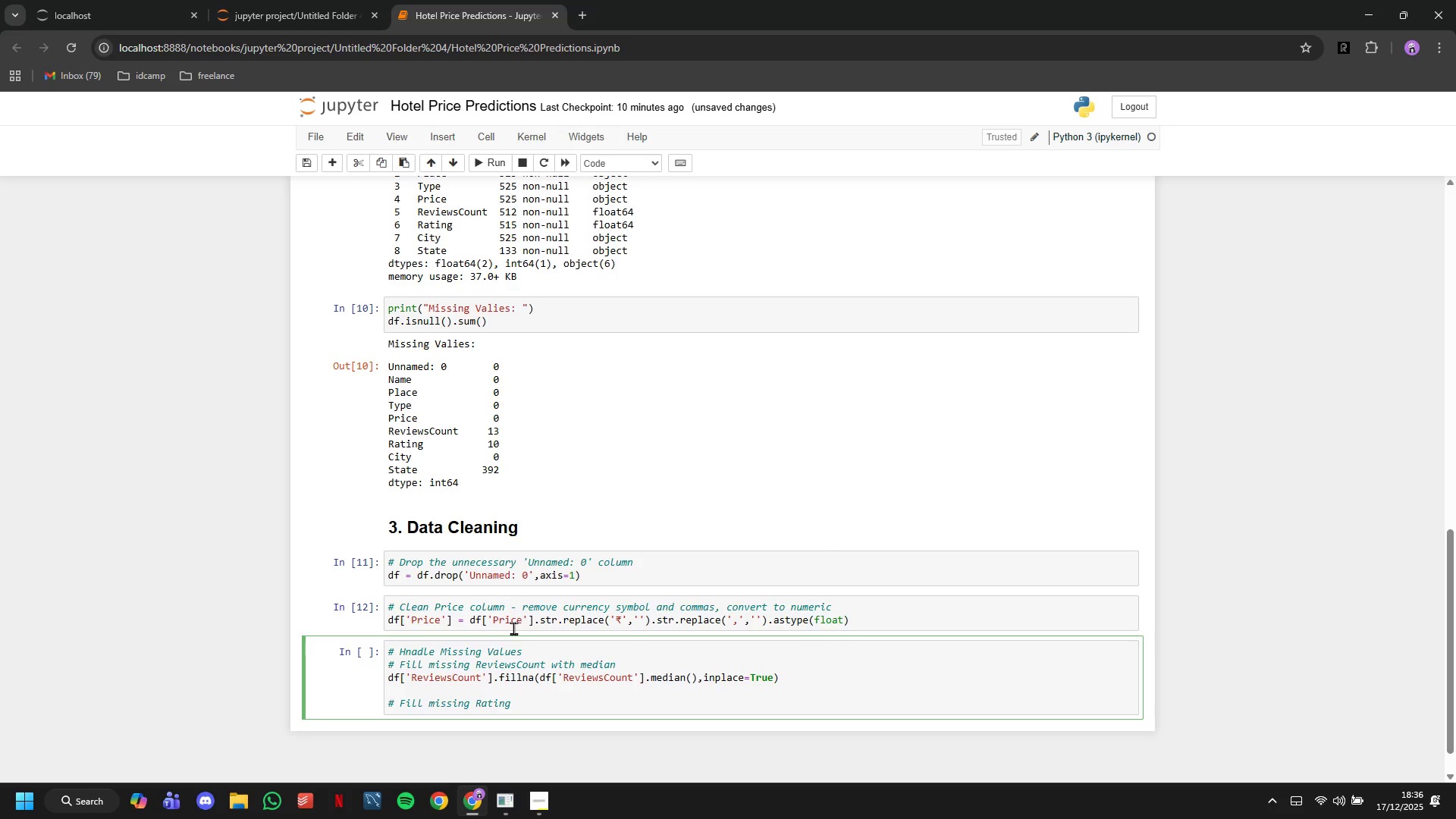 
type( with median)
 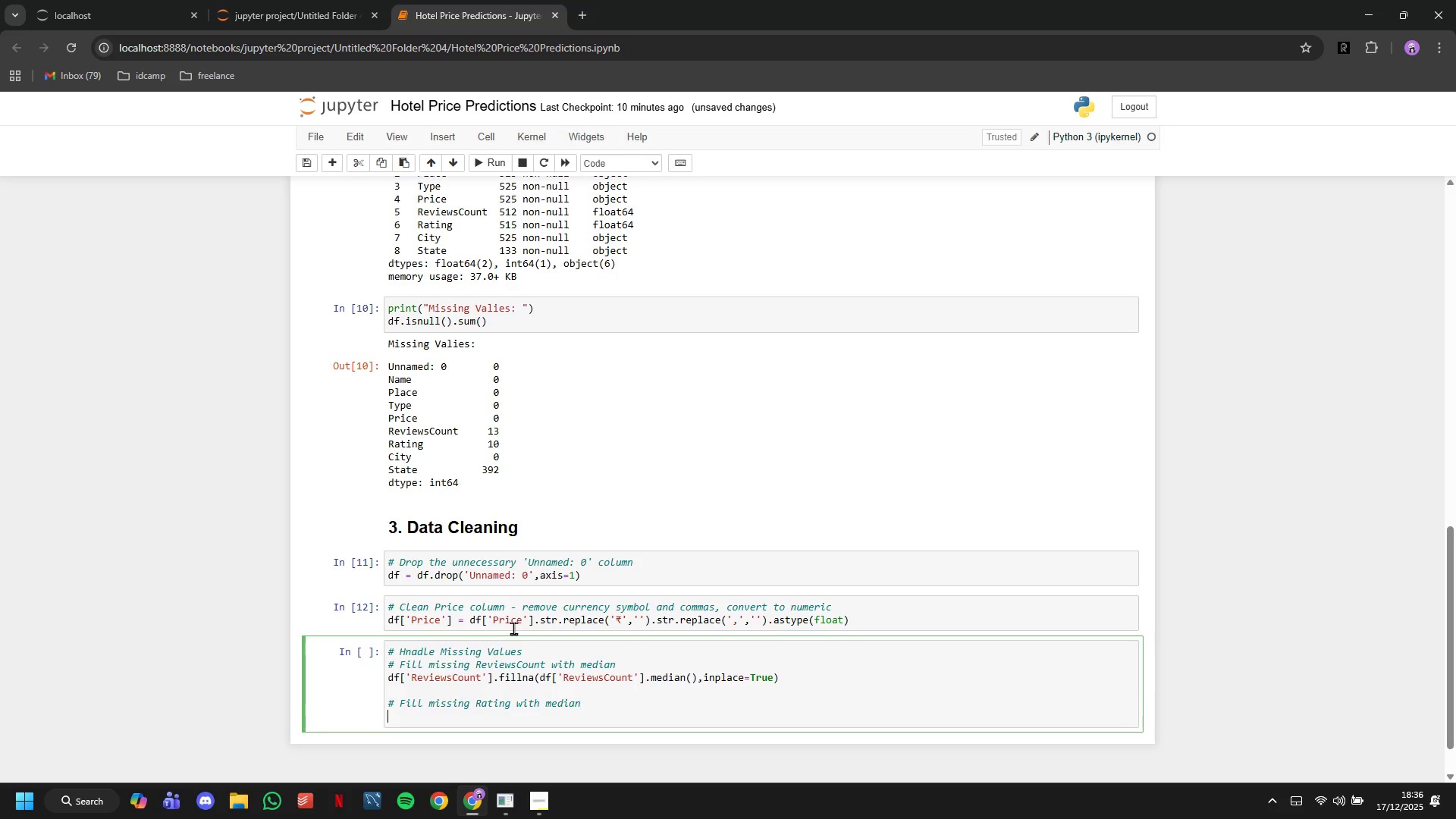 
key(Enter)
 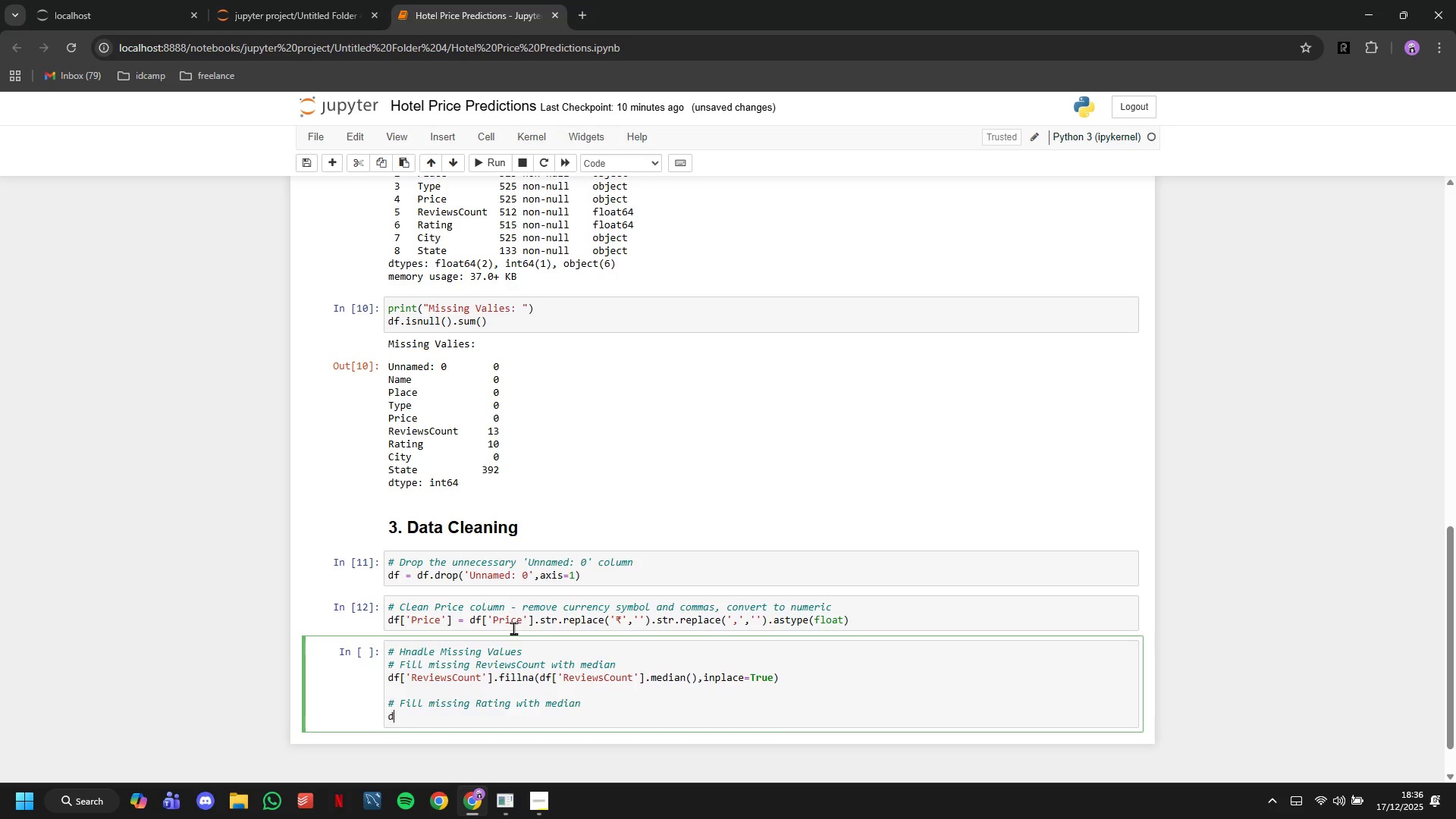 
type(df['Rating)
 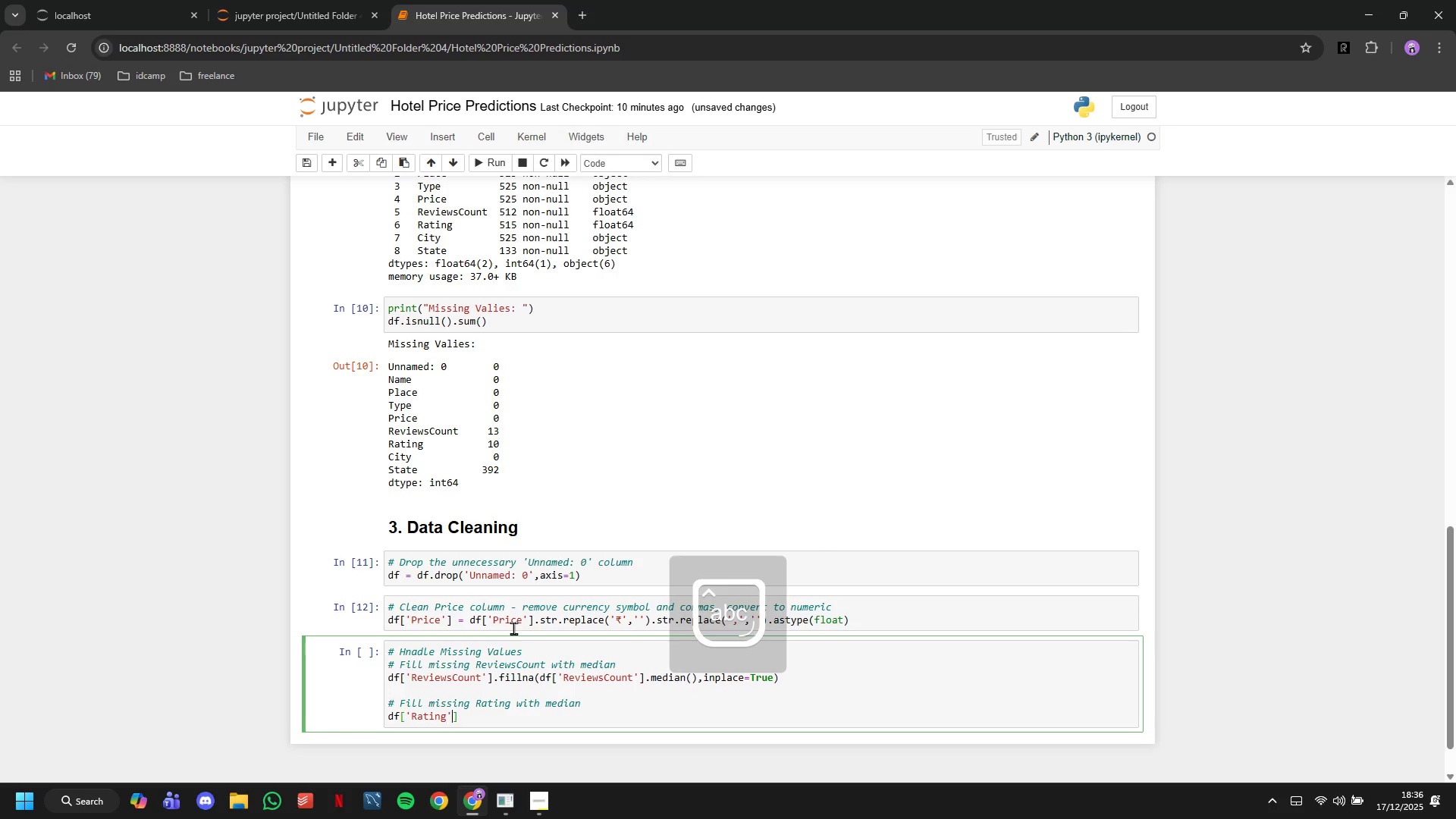 
key(ArrowRight)
 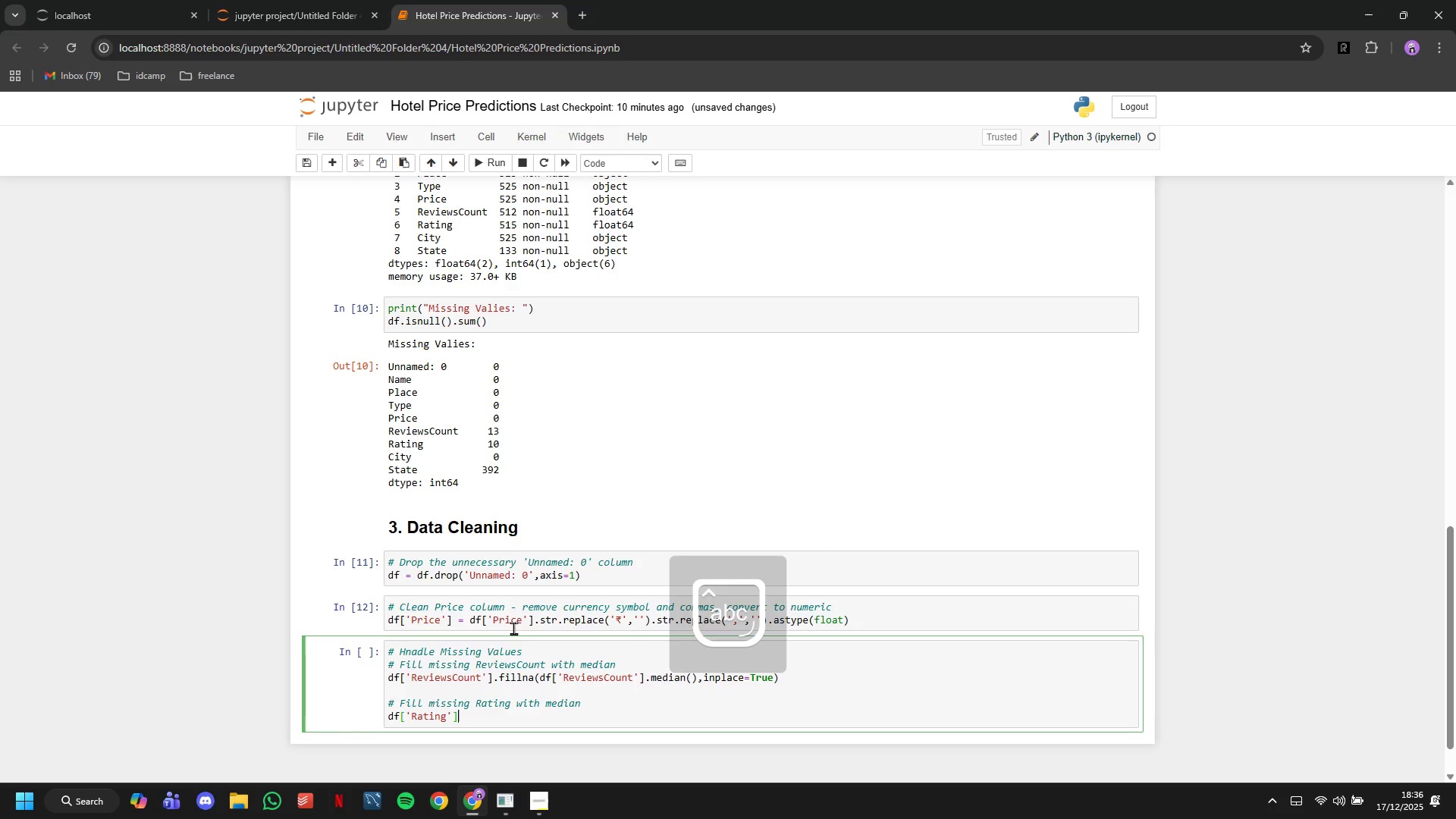 
key(ArrowRight)
 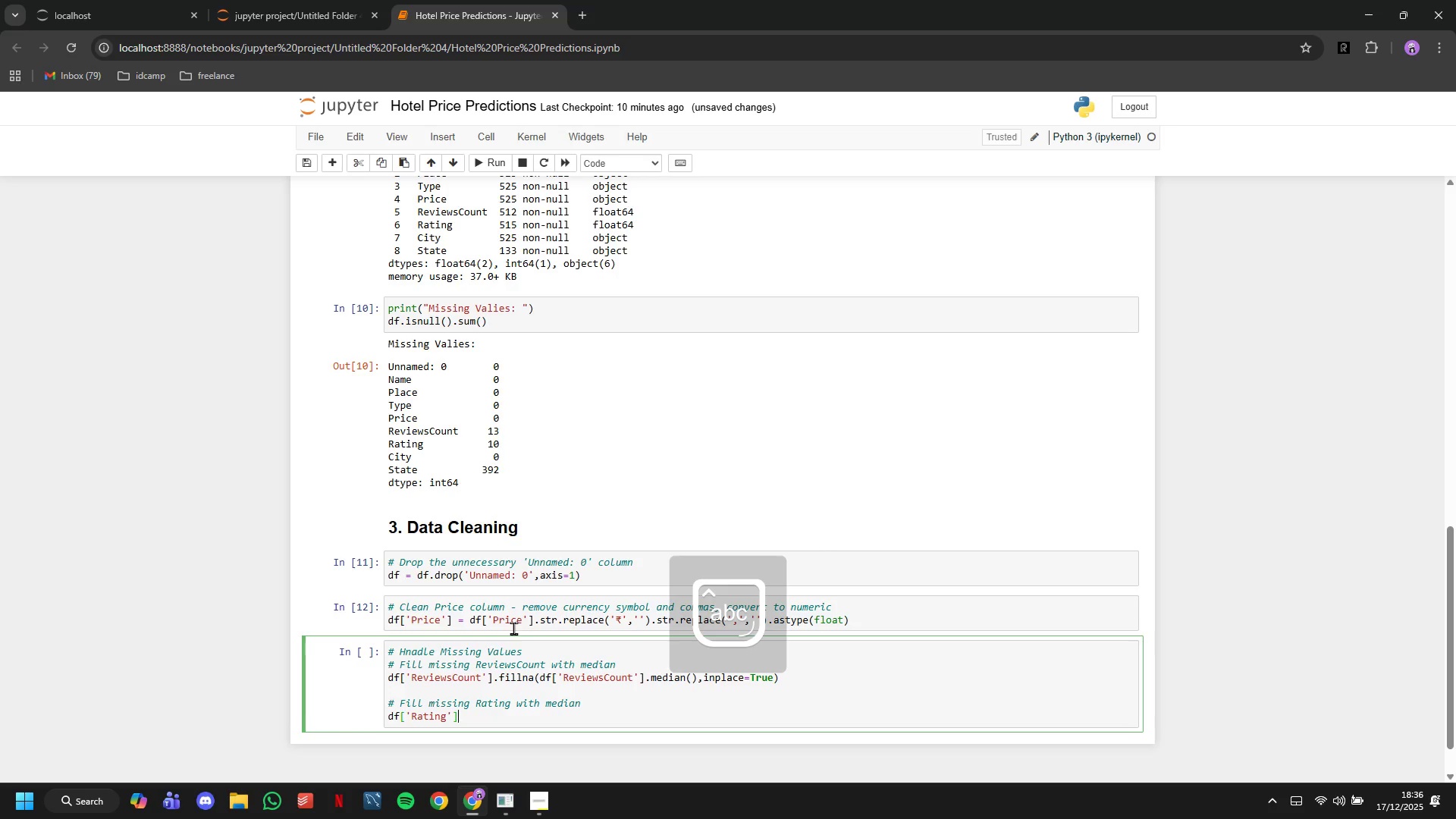 
type(.fillna(df['T)
key(Backspace)
type(Rating)
 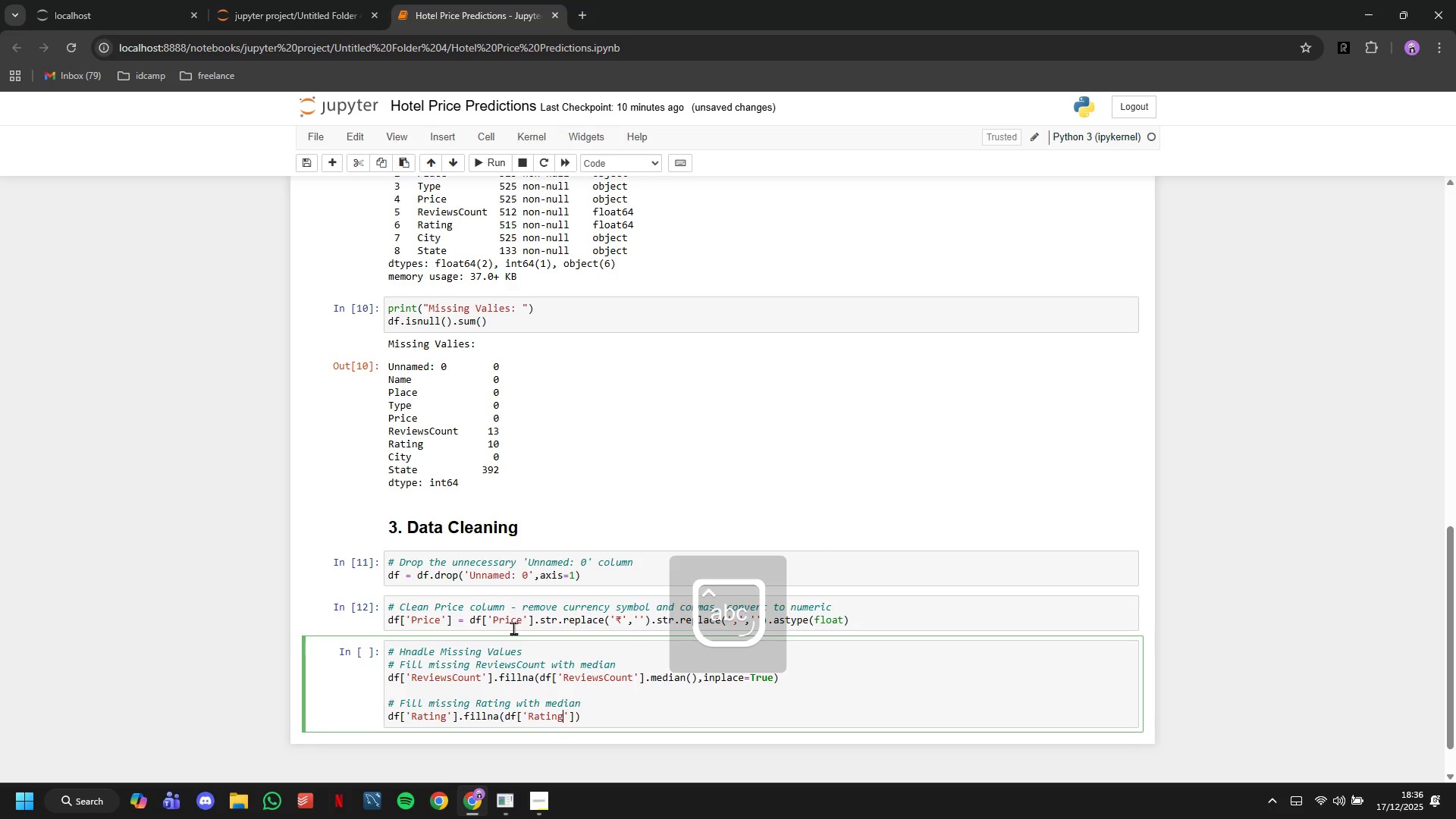 
key(ArrowRight)
 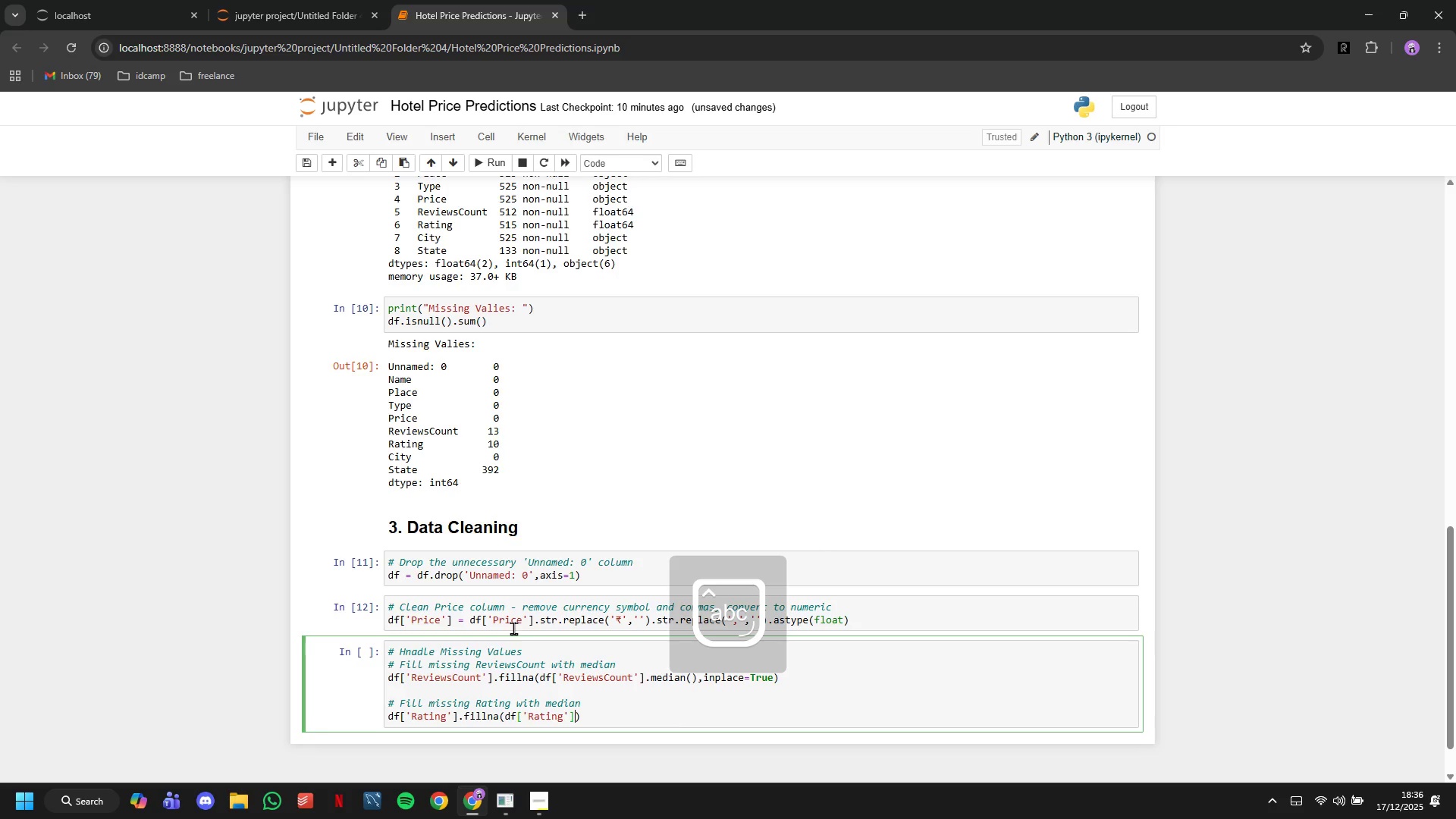 
key(ArrowRight)
 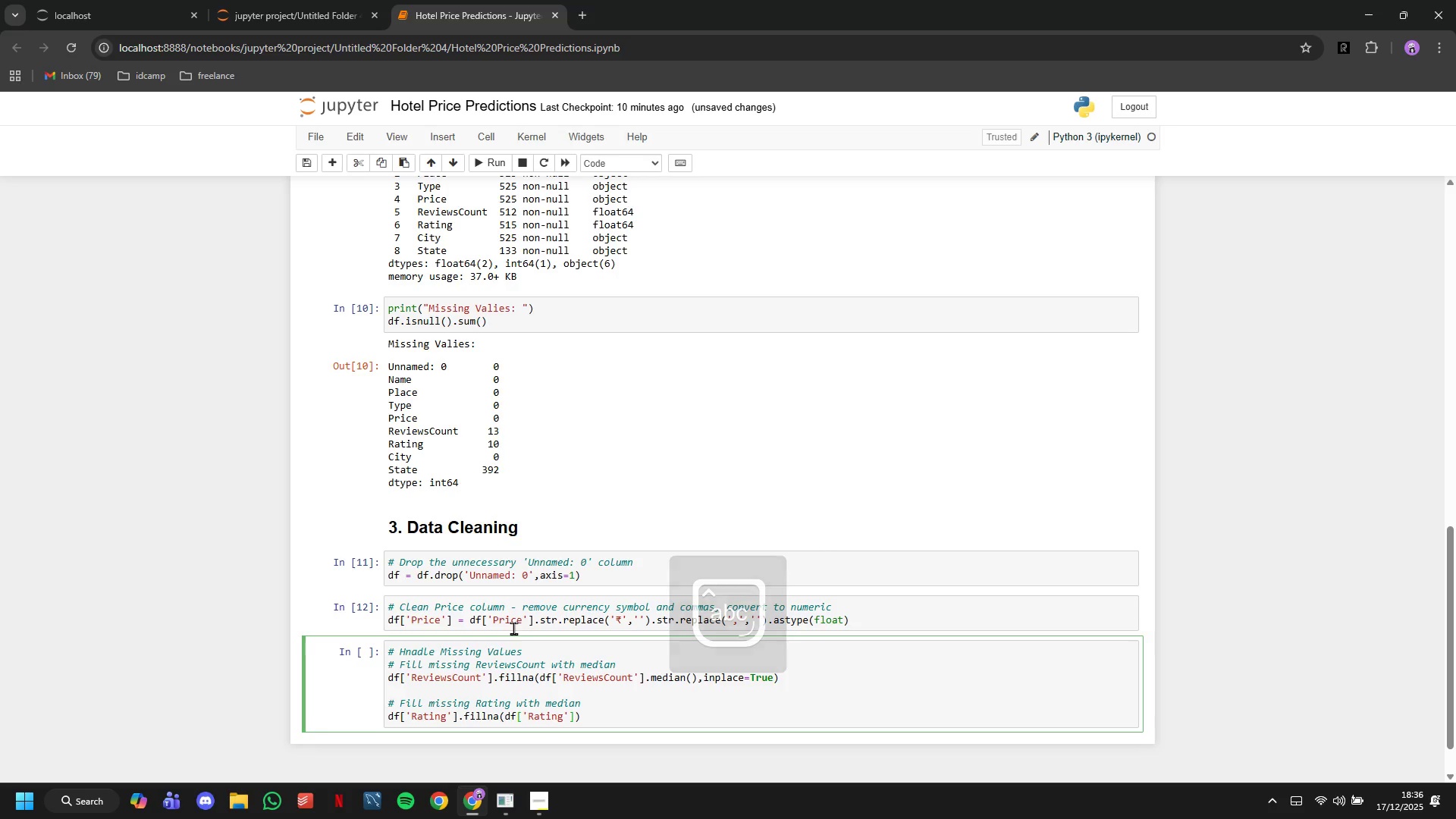 
type(.median()
 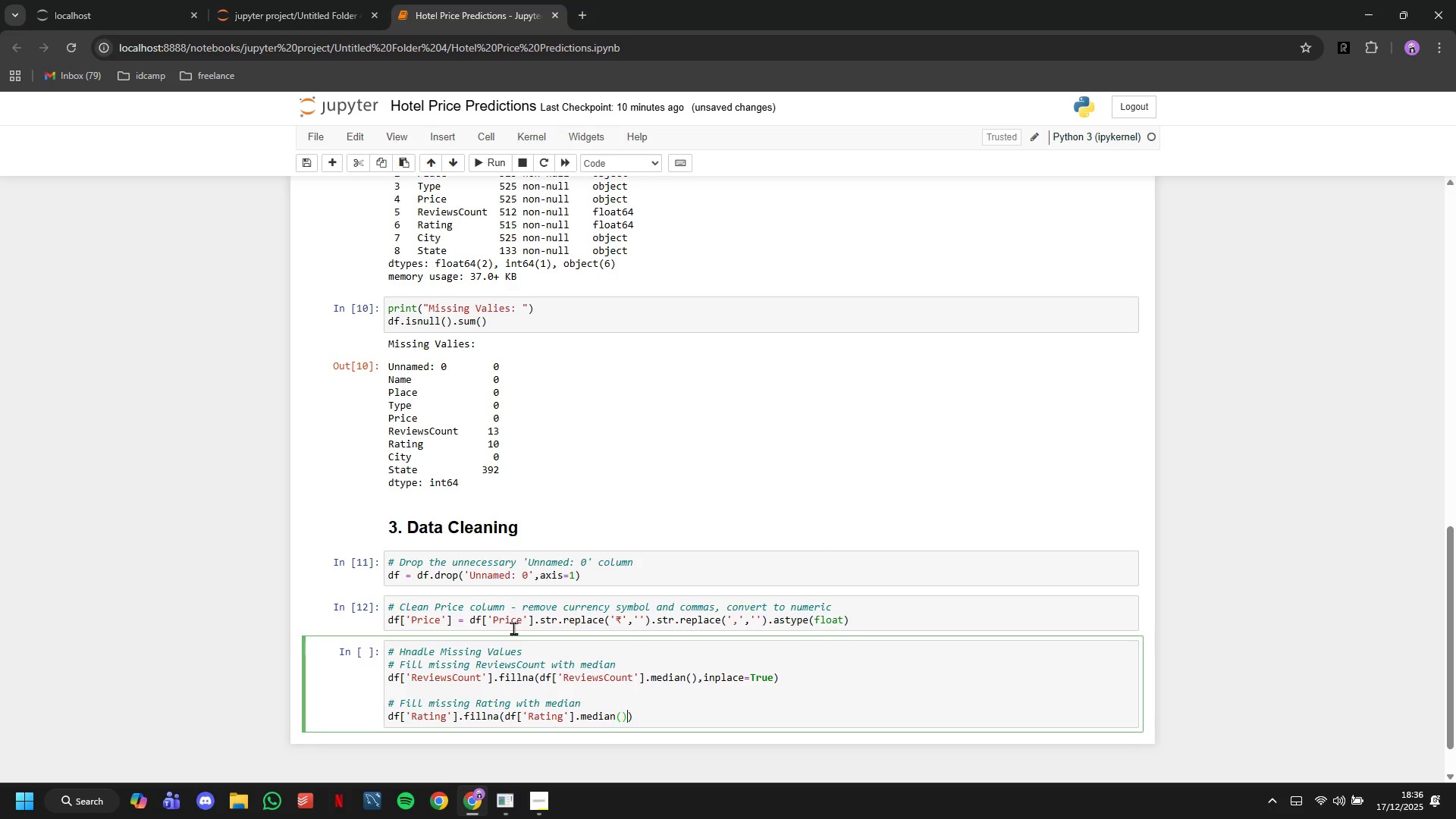 
key(ArrowRight)
 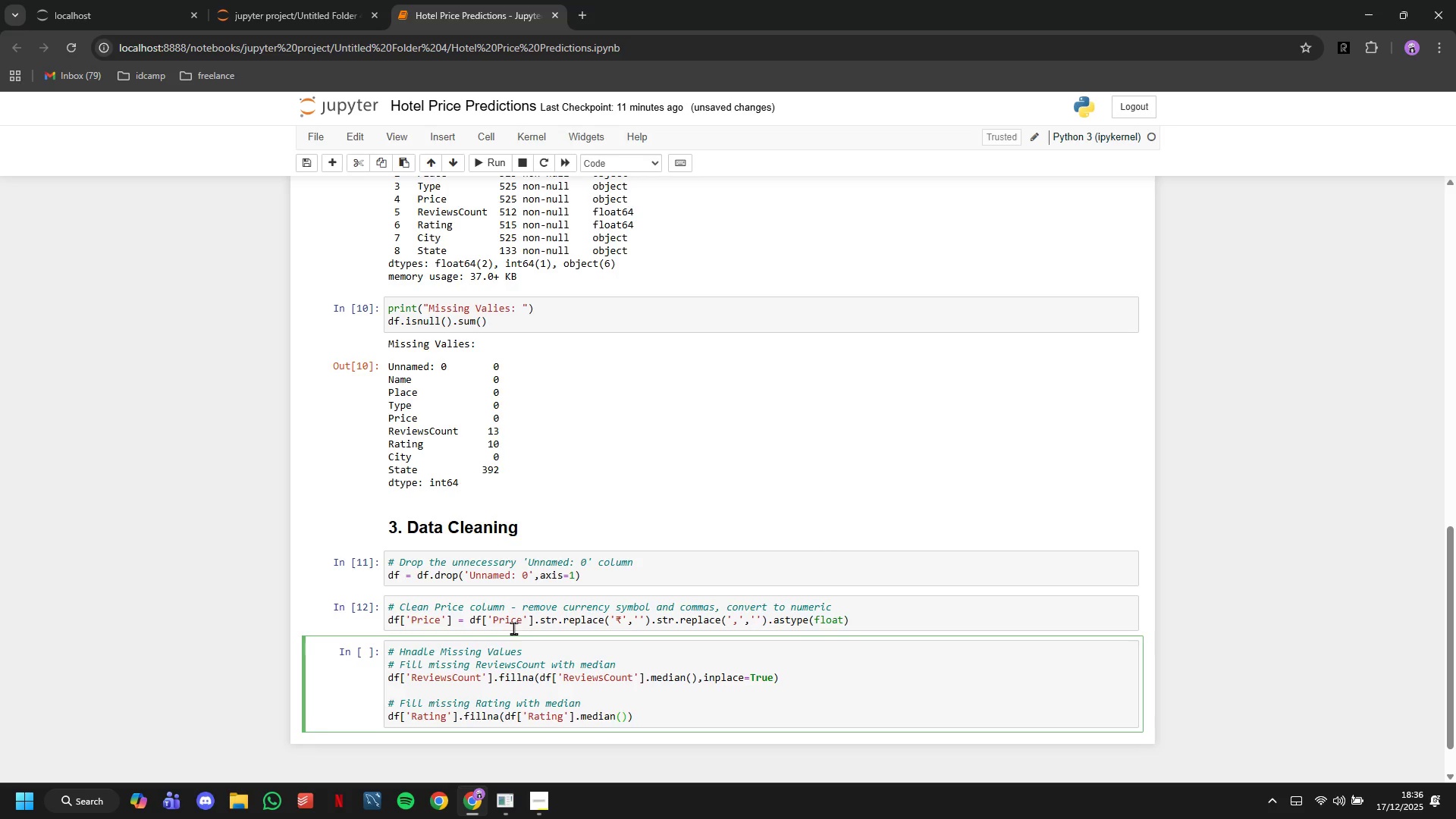 
type(,inplace=Tryue)
key(Backspace)
key(Backspace)
key(Backspace)
type(ue)
 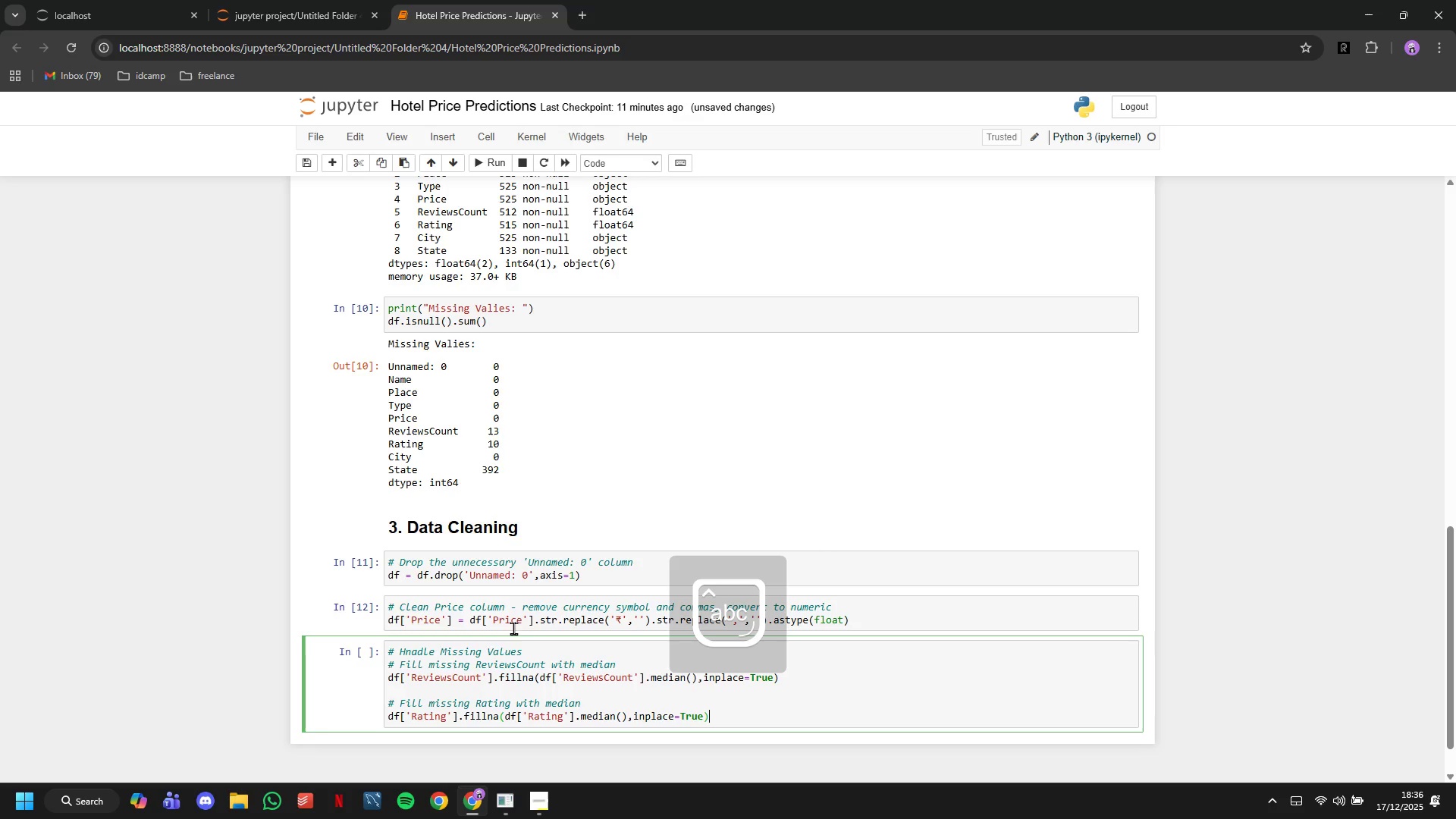 
key(ArrowRight)
 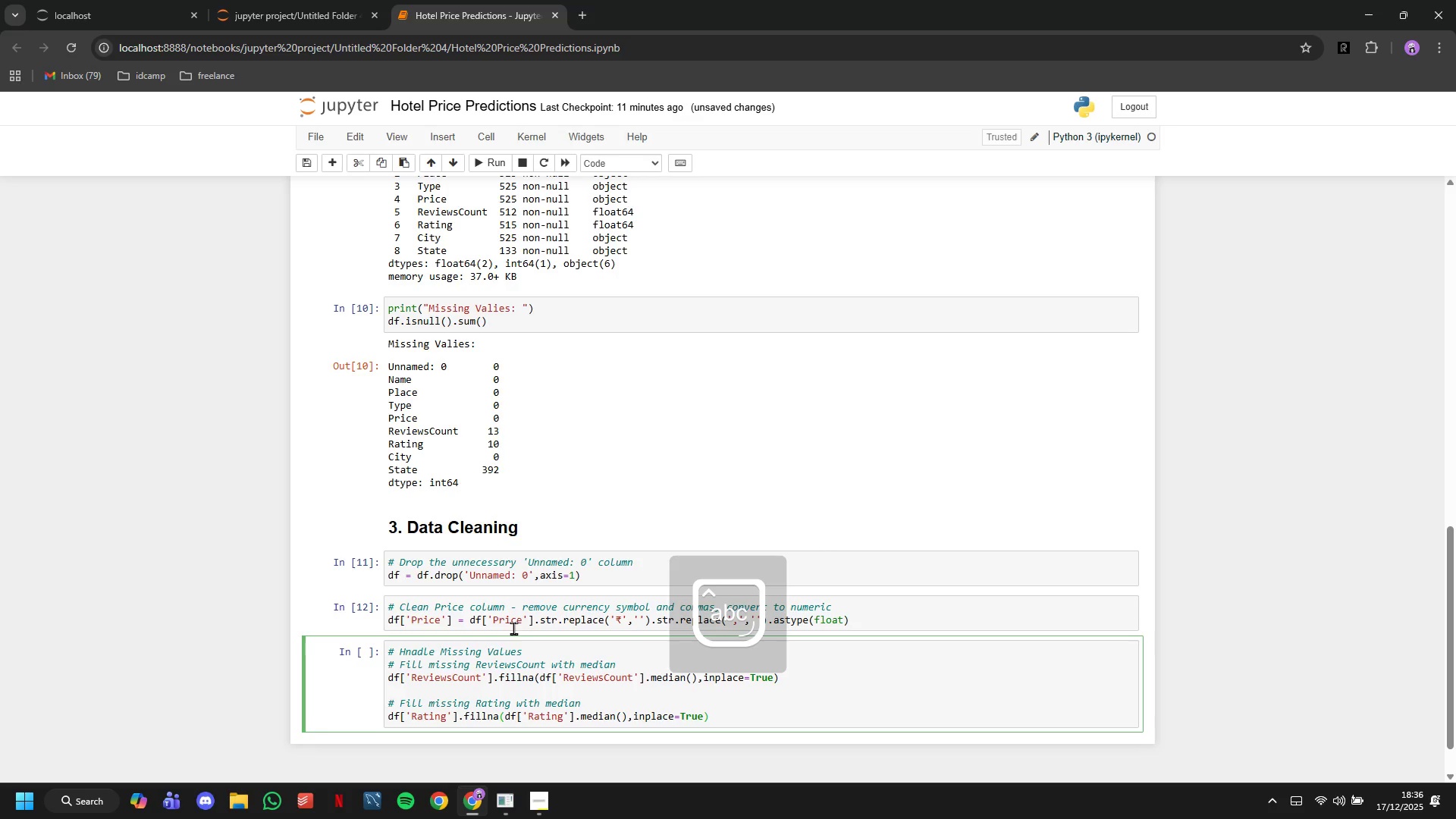 
key(Enter)
 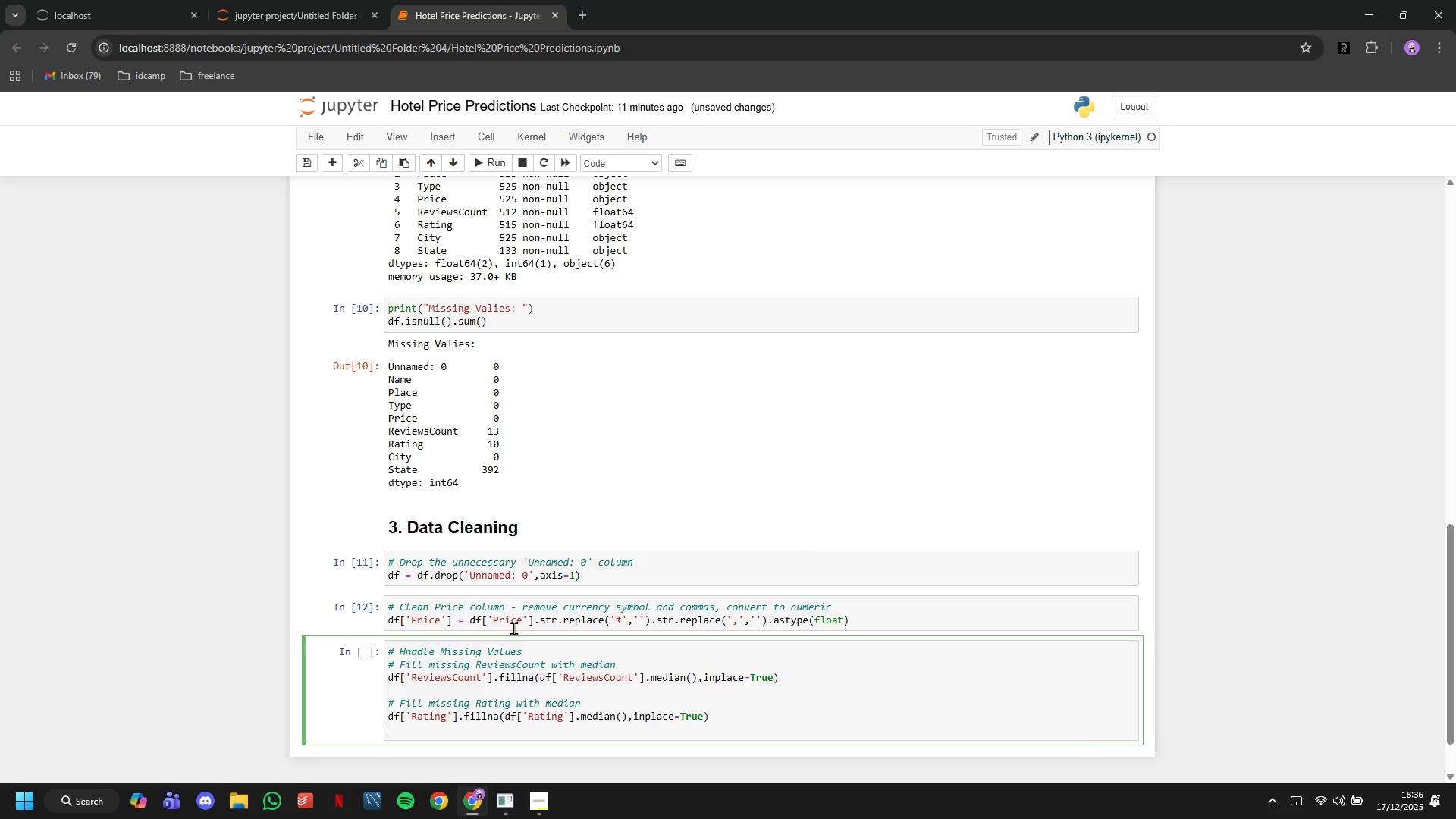 
hold_key(key=ShiftLeft, duration=0.61)
 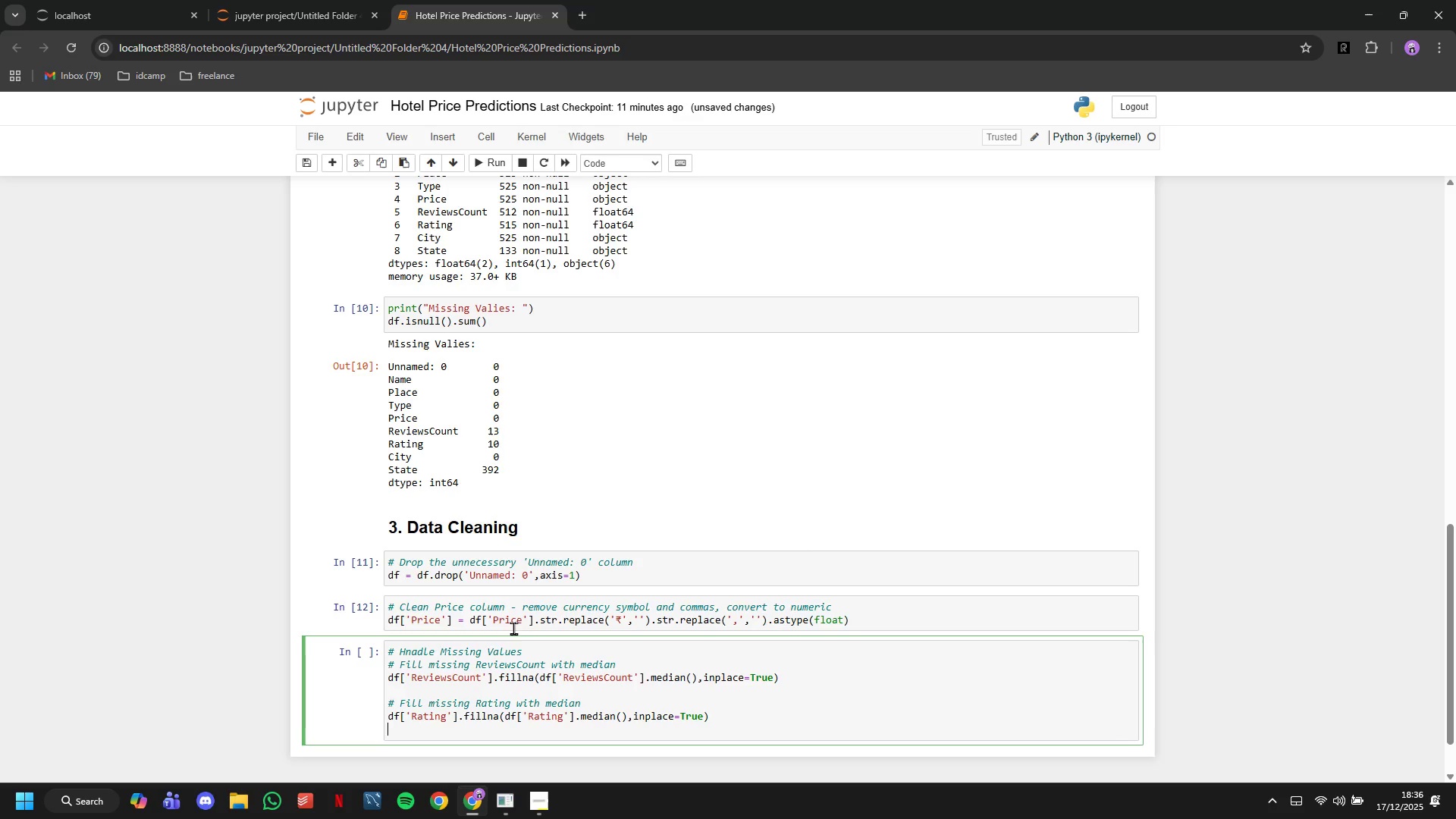 
key(Enter)
 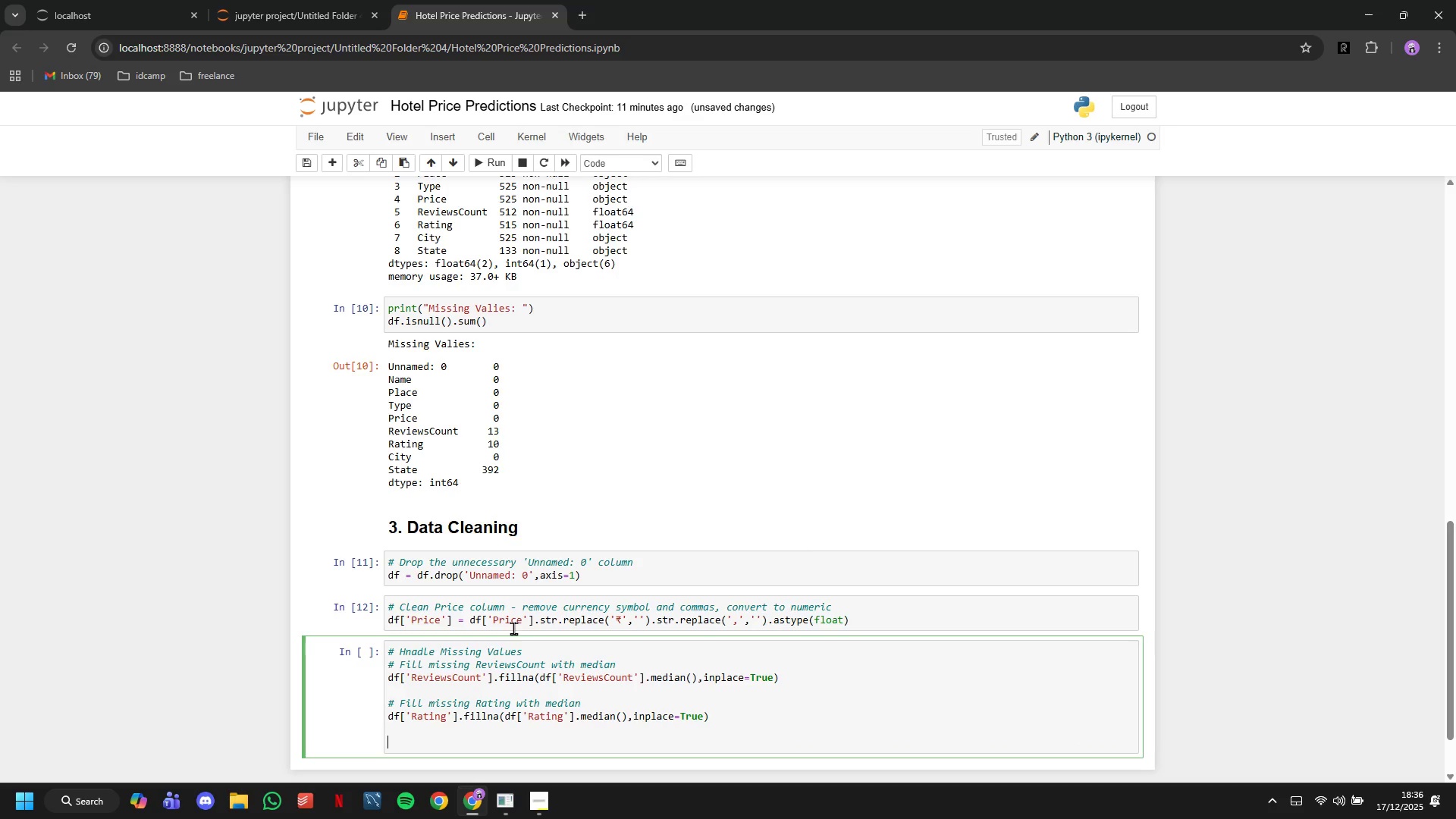 
type(# Fill missing State with 'Unknows)
key(Backspace)
type(n)
 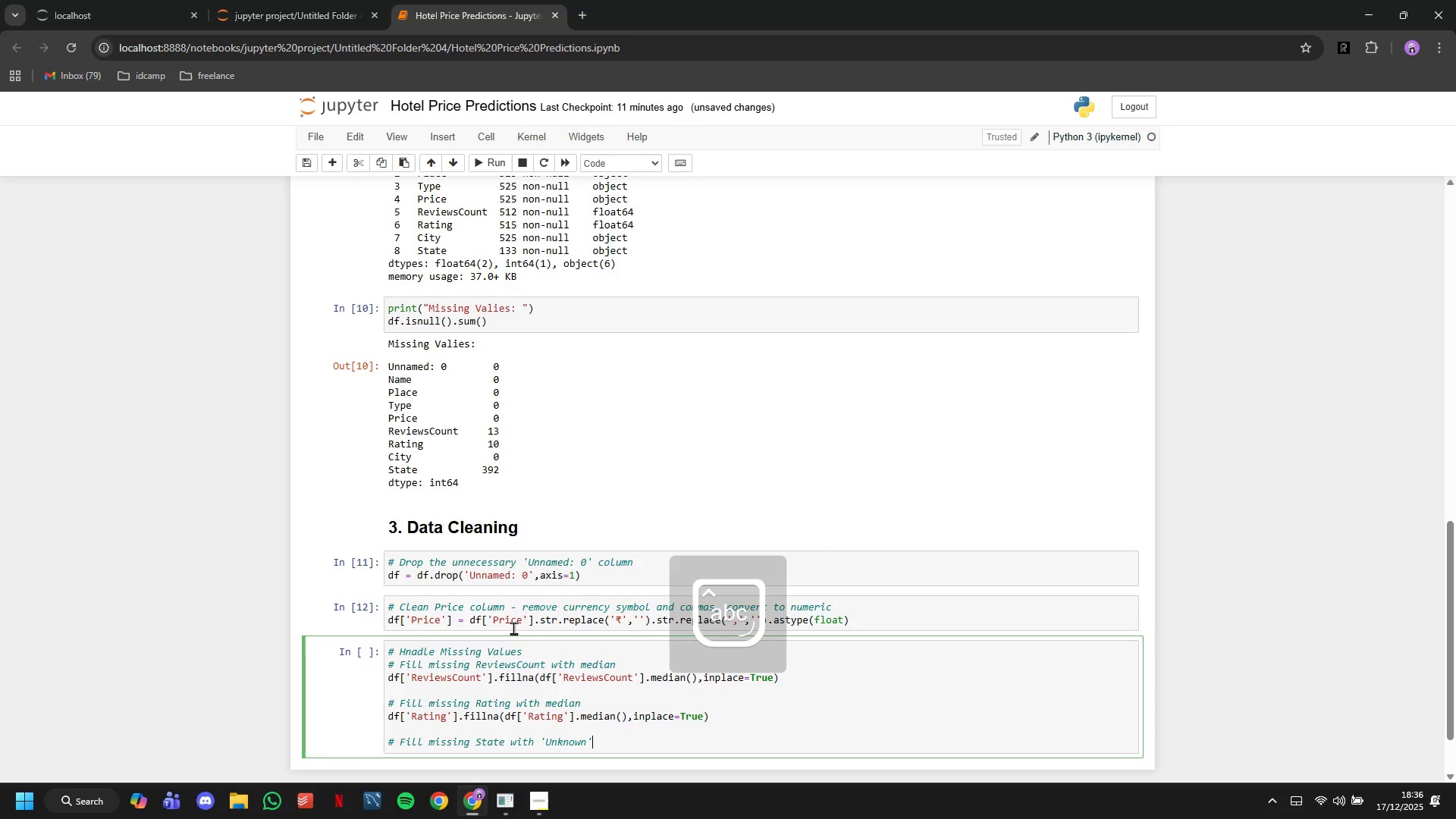 
key(ArrowRight)
 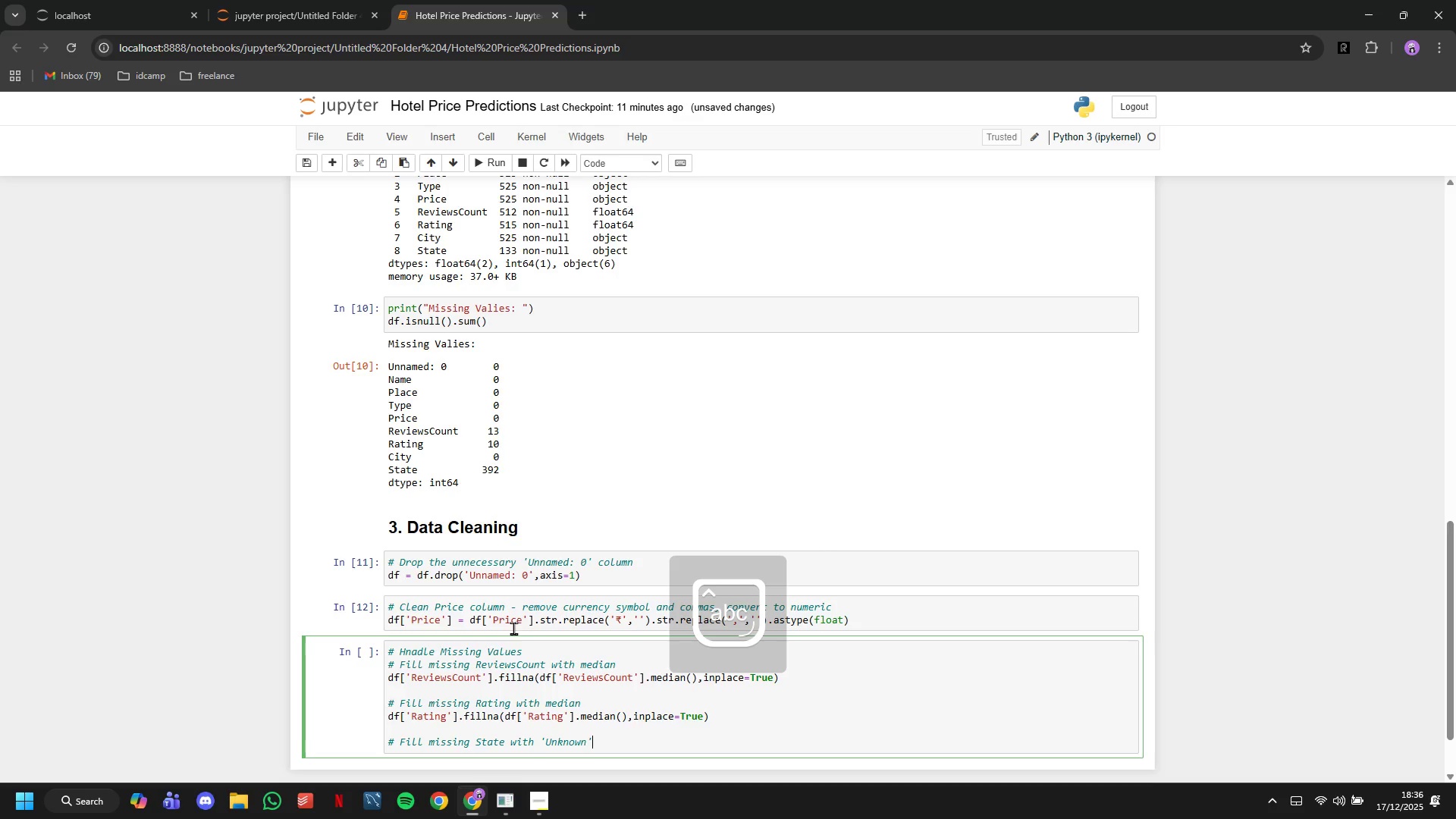 
key(Enter)
 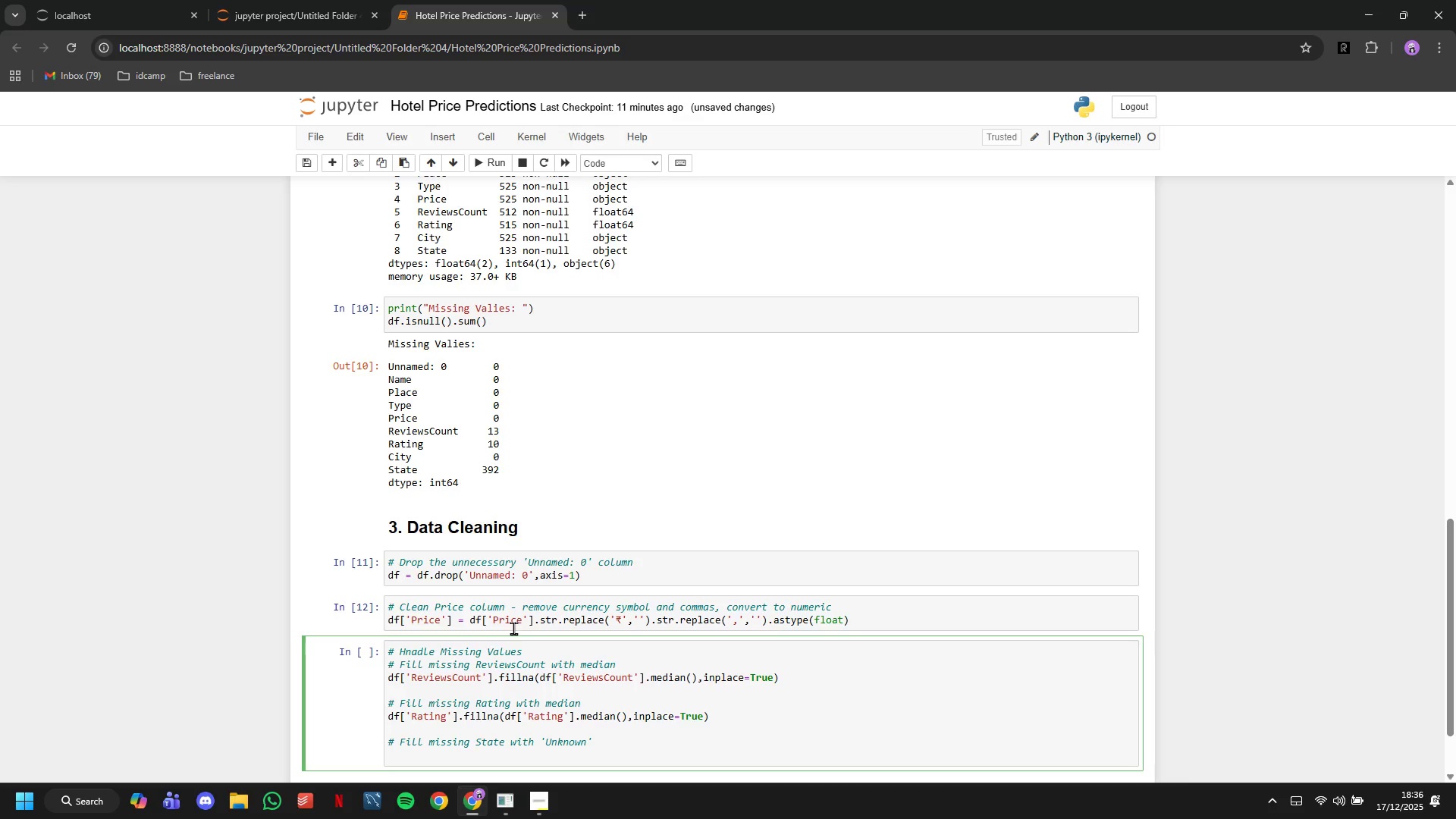 
type(df['State)
 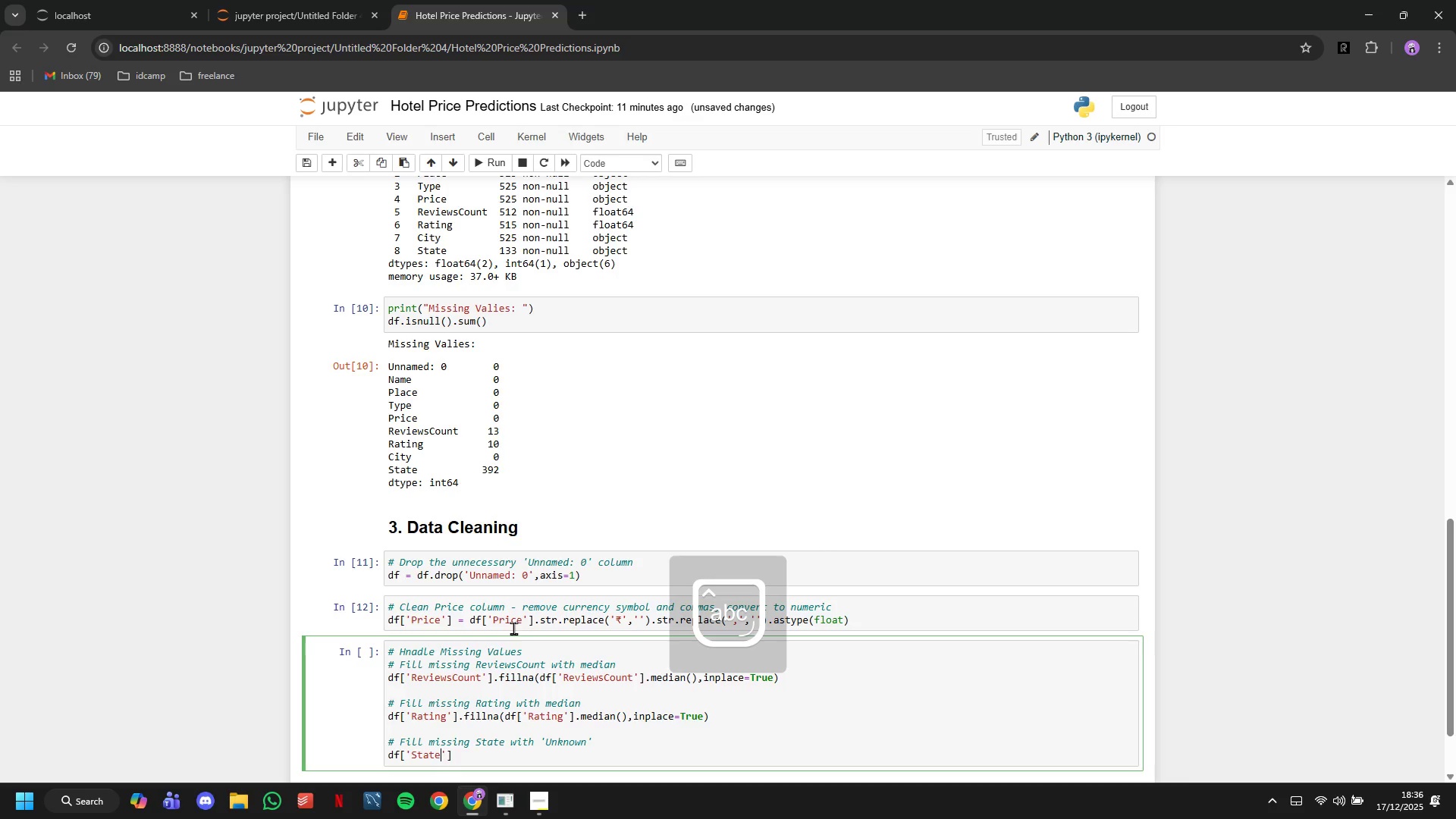 
key(ArrowRight)
 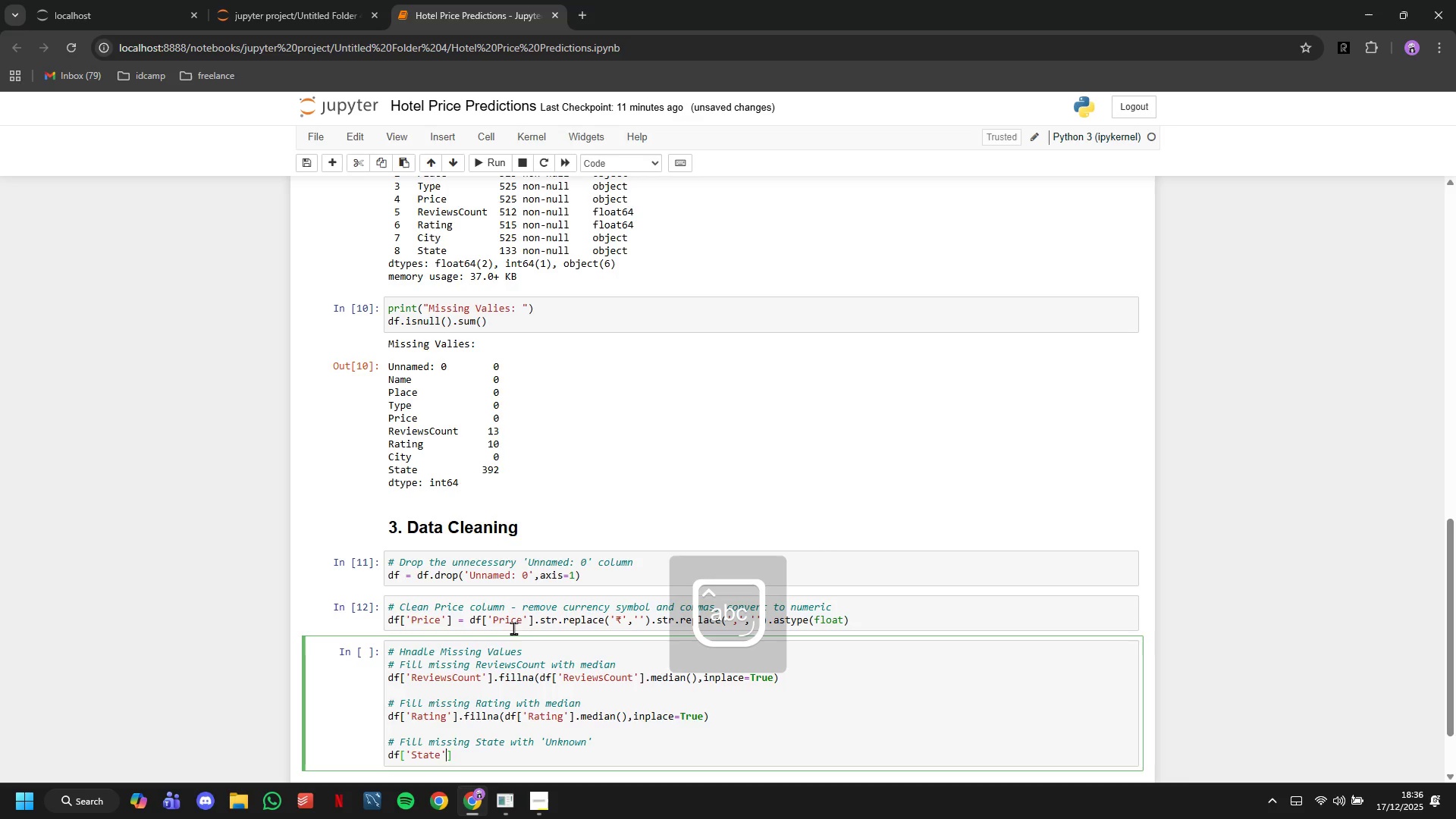 
key(ArrowRight)
 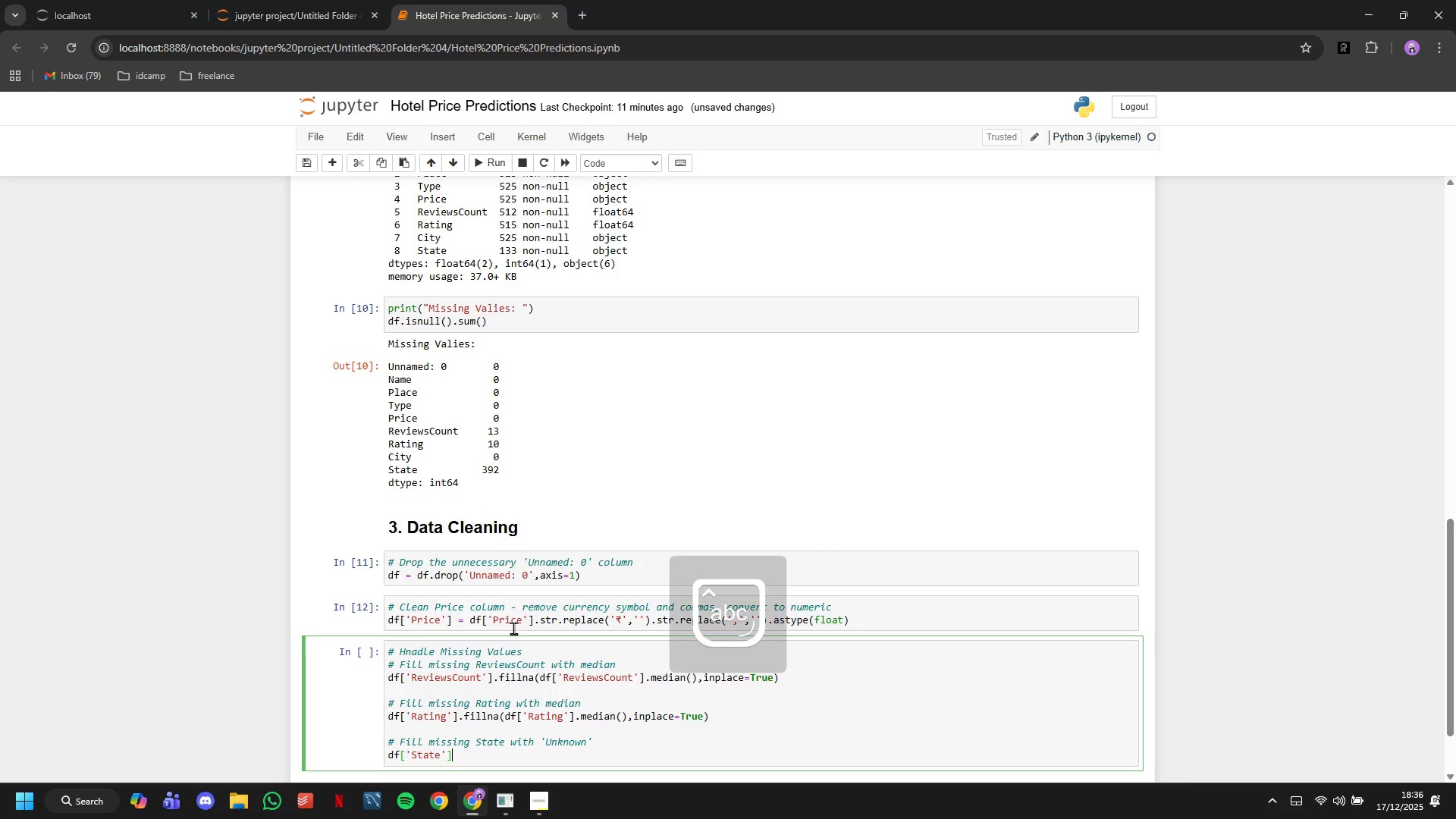 
type(.fillna('Unknown)
 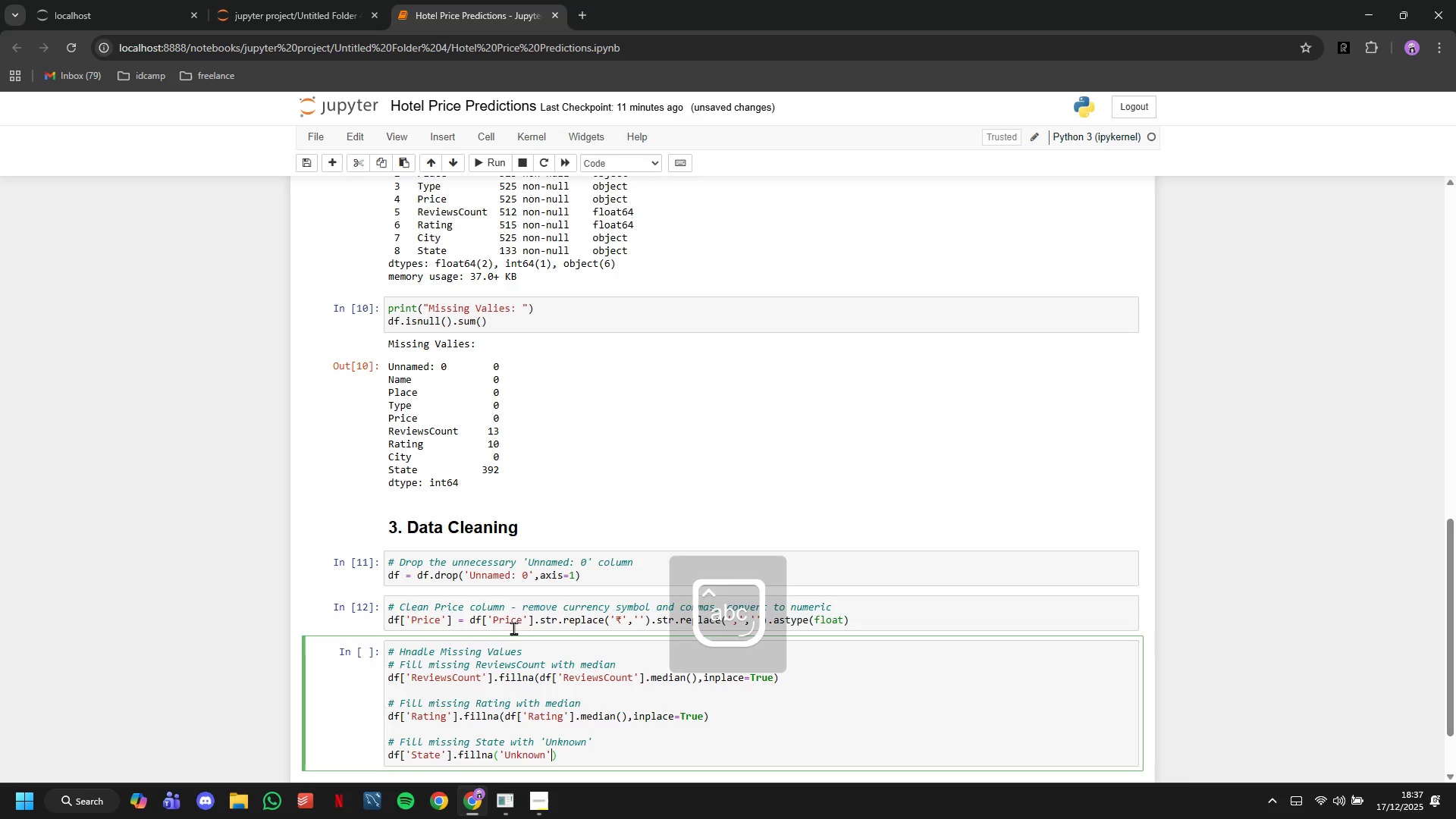 
 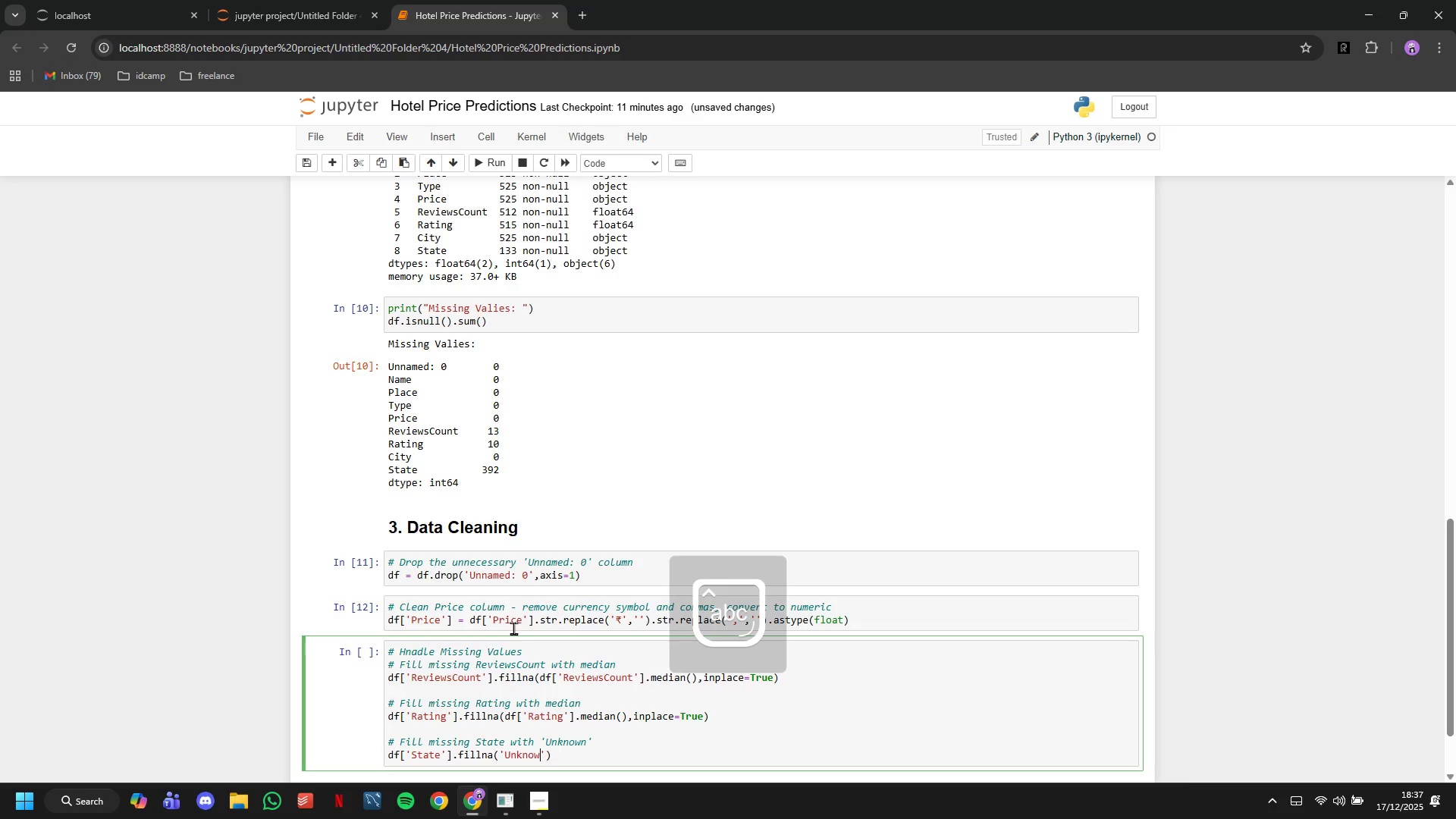 
key(ArrowRight)
 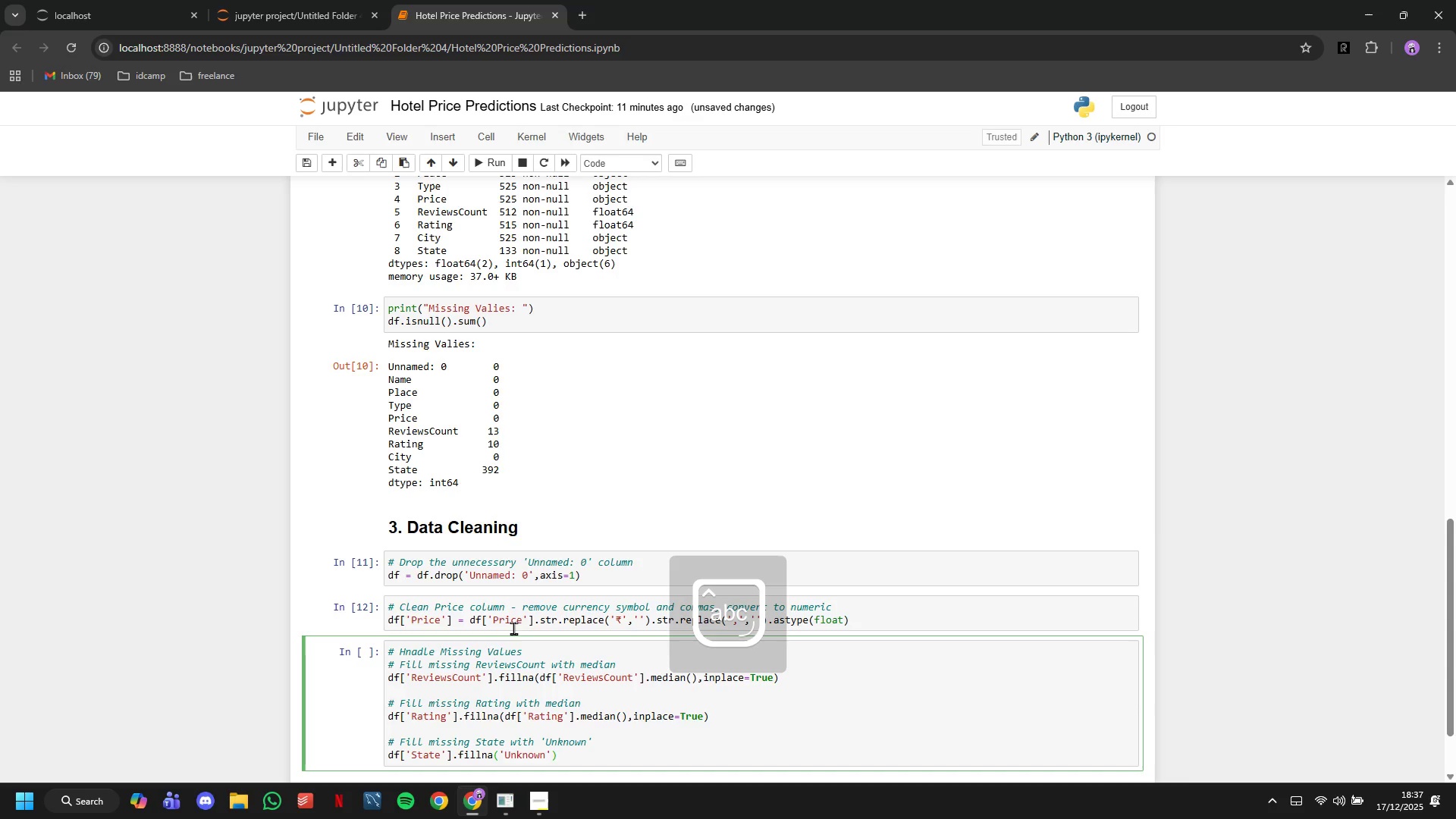 
type(, inplace=True)
 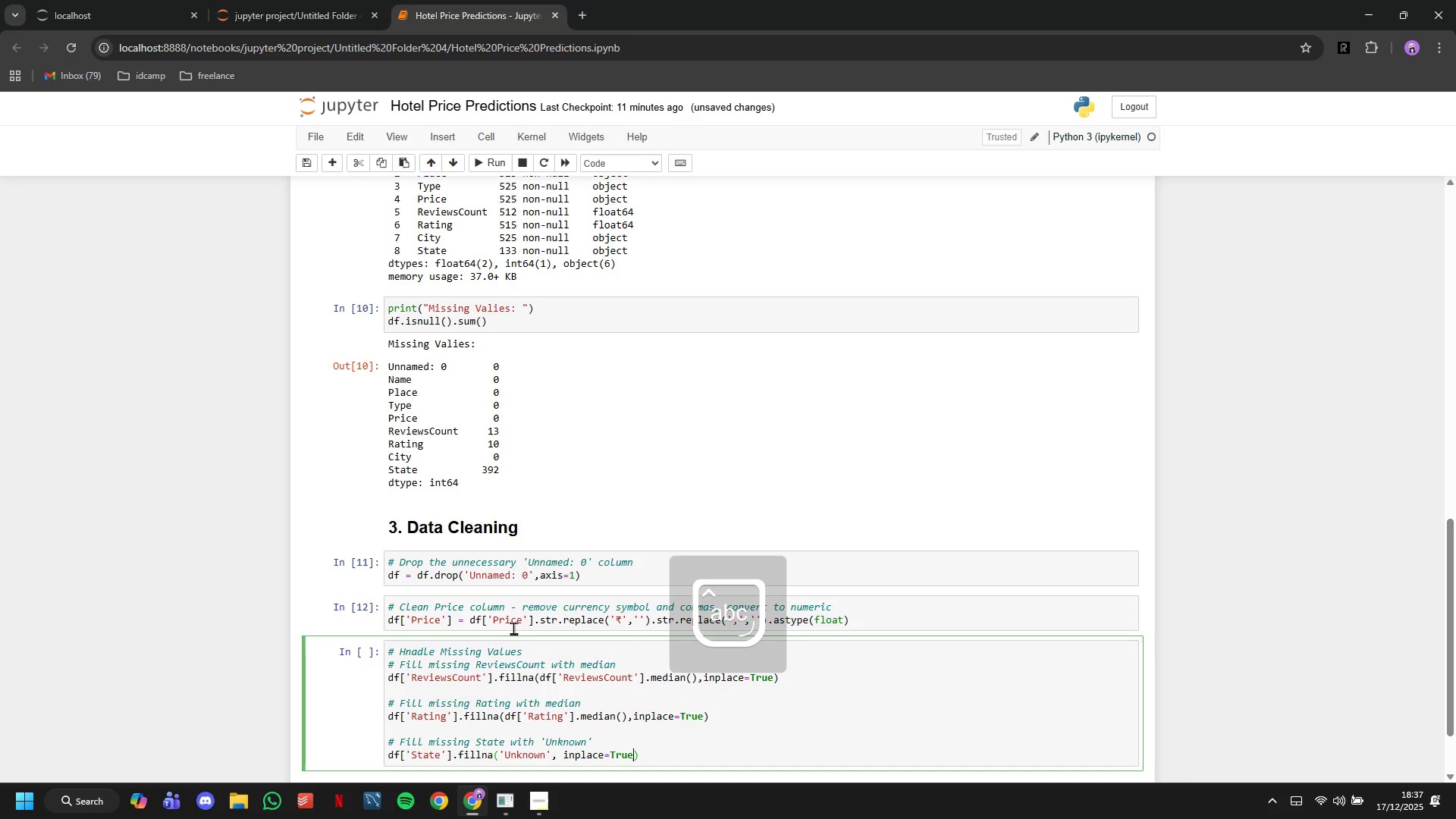 
key(ArrowRight)
 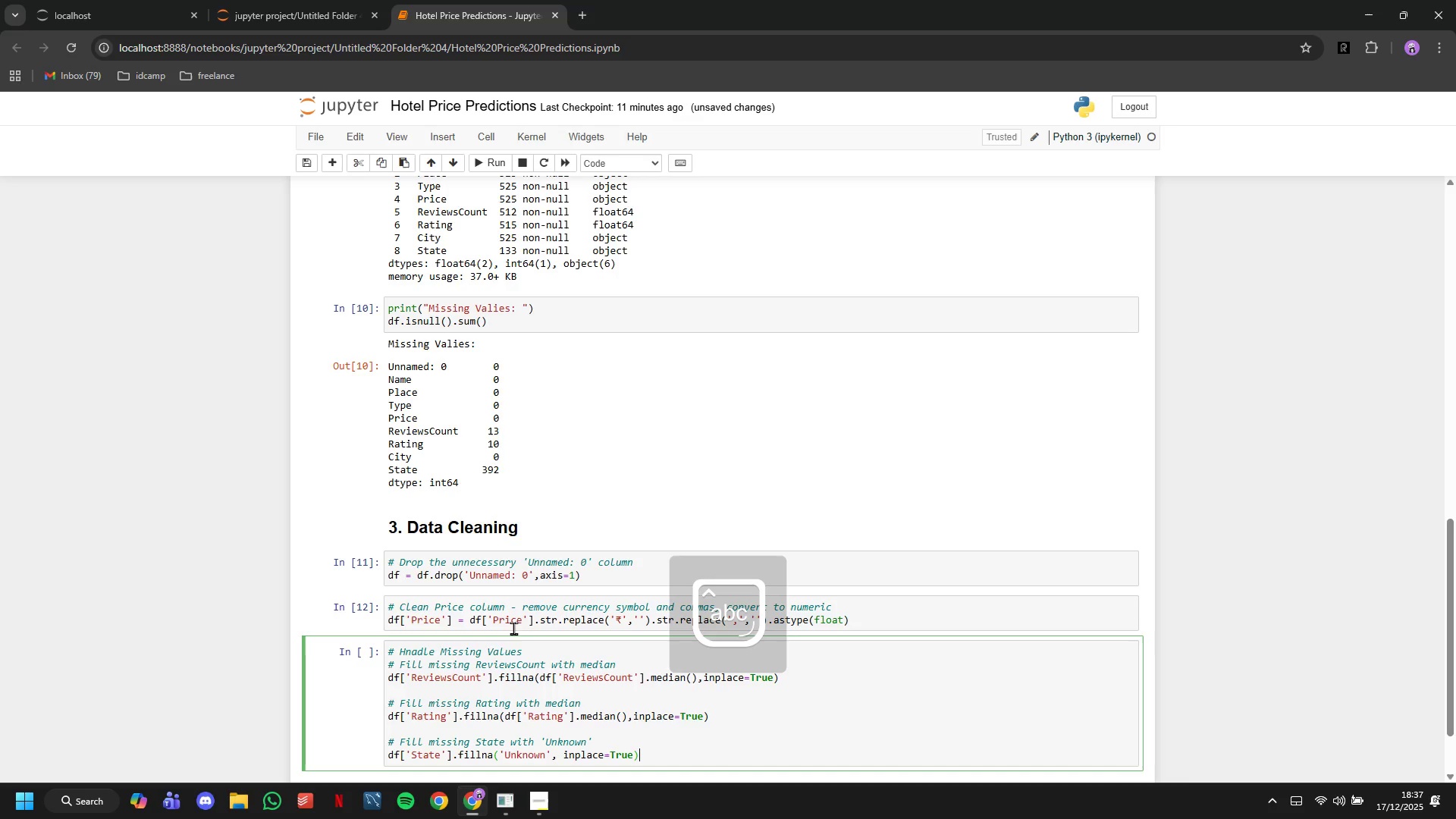 
key(ArrowRight)
 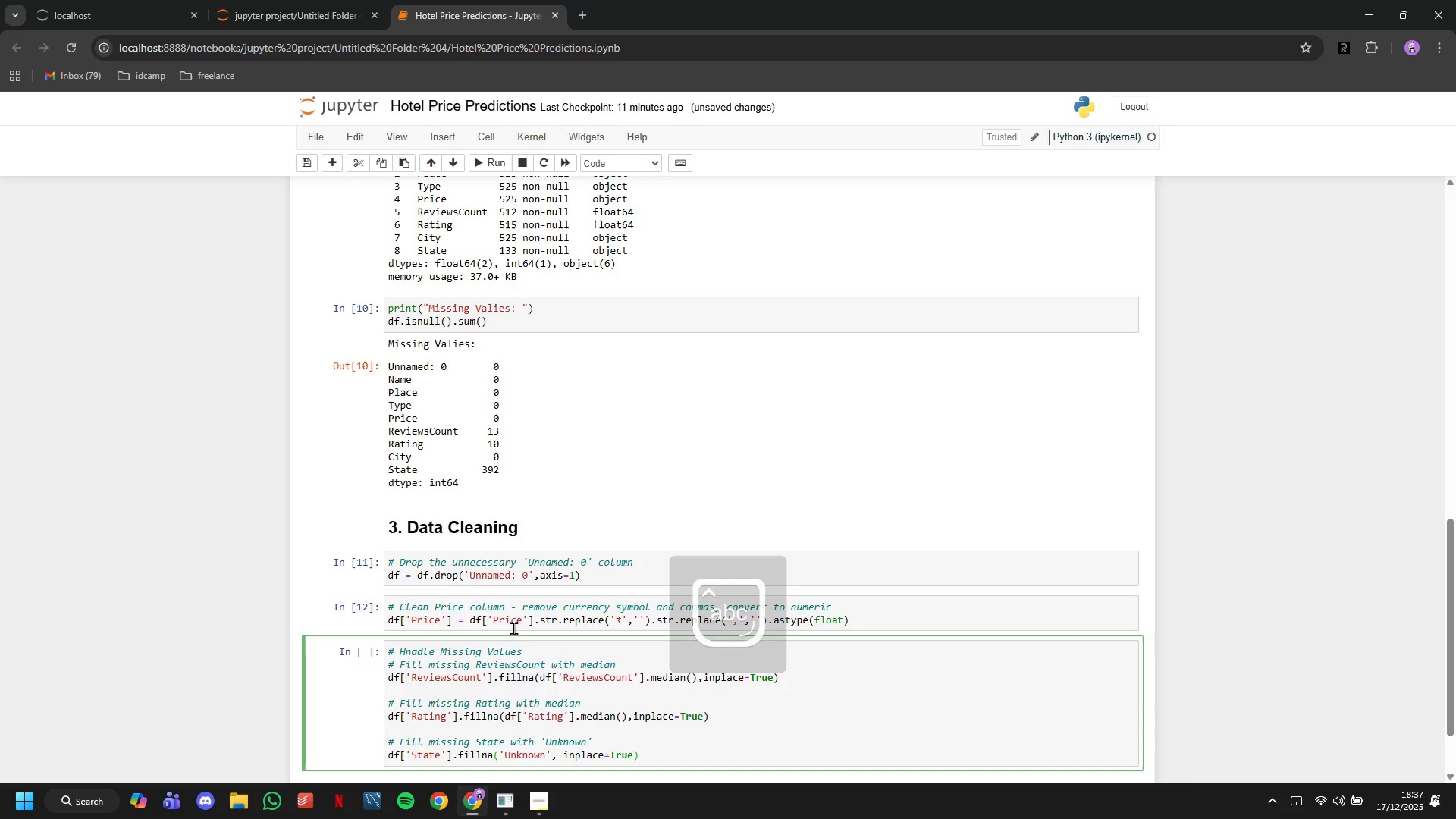 
scroll: coordinate [462, 598], scroll_direction: down, amount: 3.0
 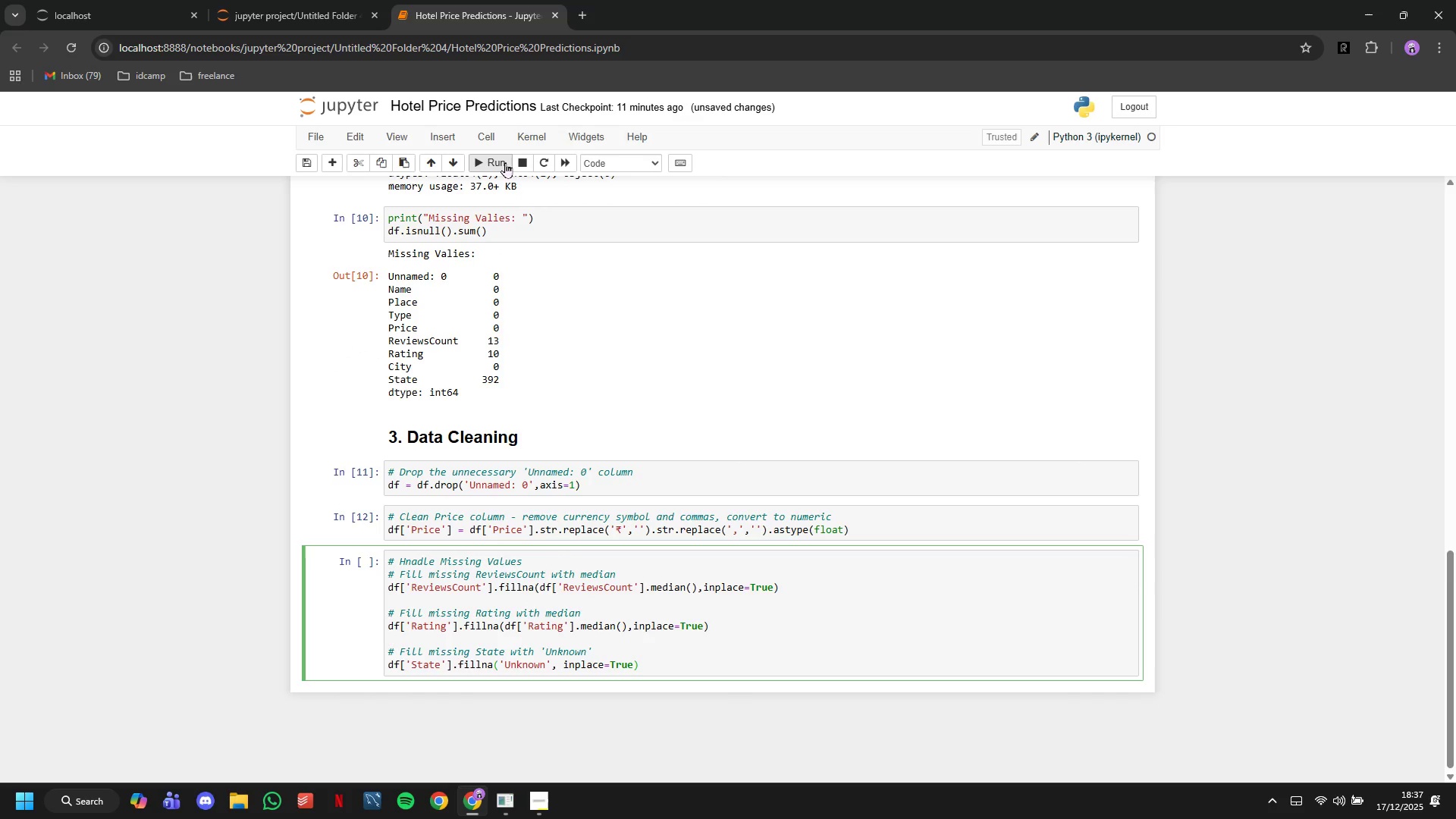 
left_click([505, 162])
 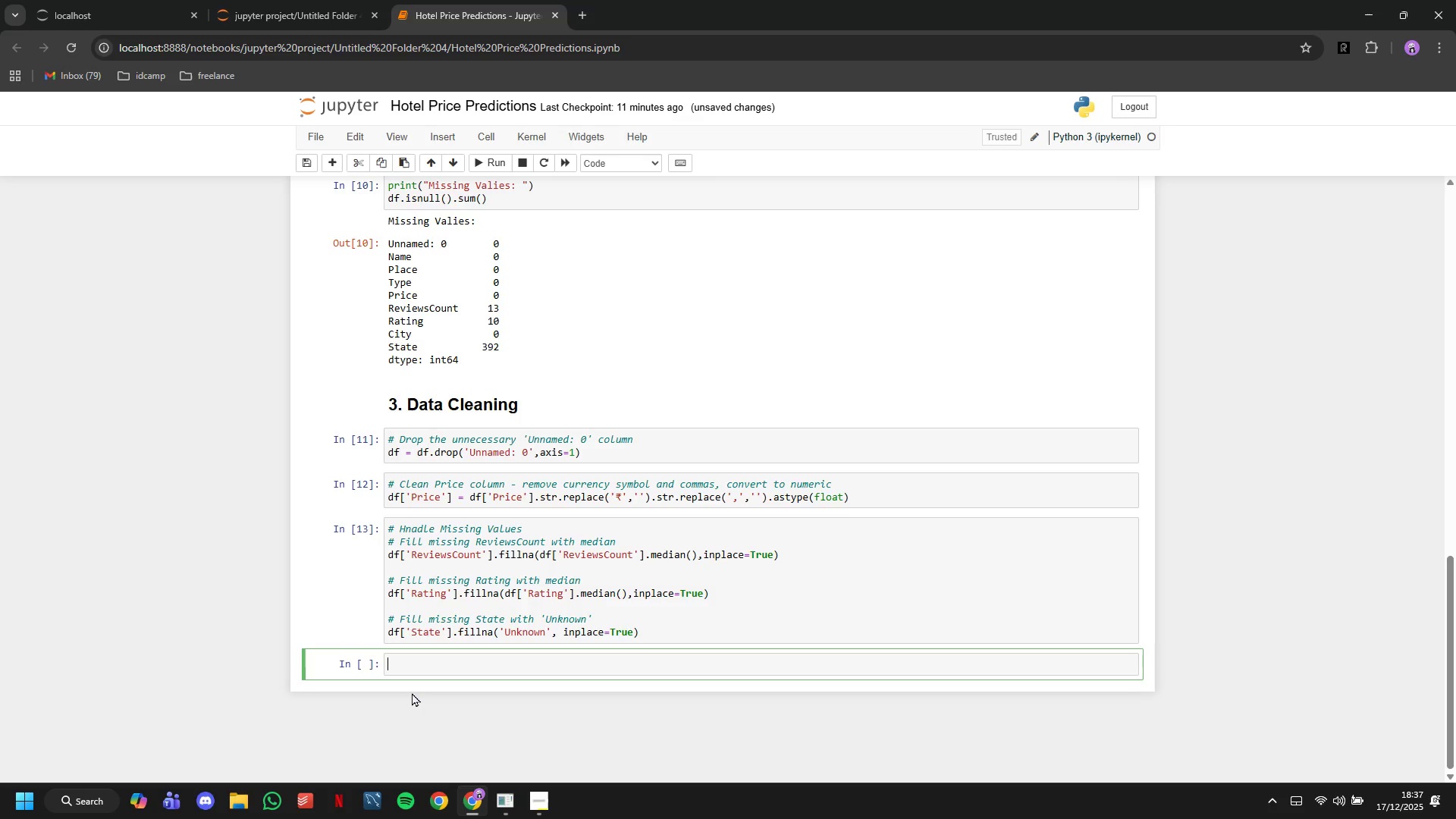 
type(print("Final dataset shape: )
 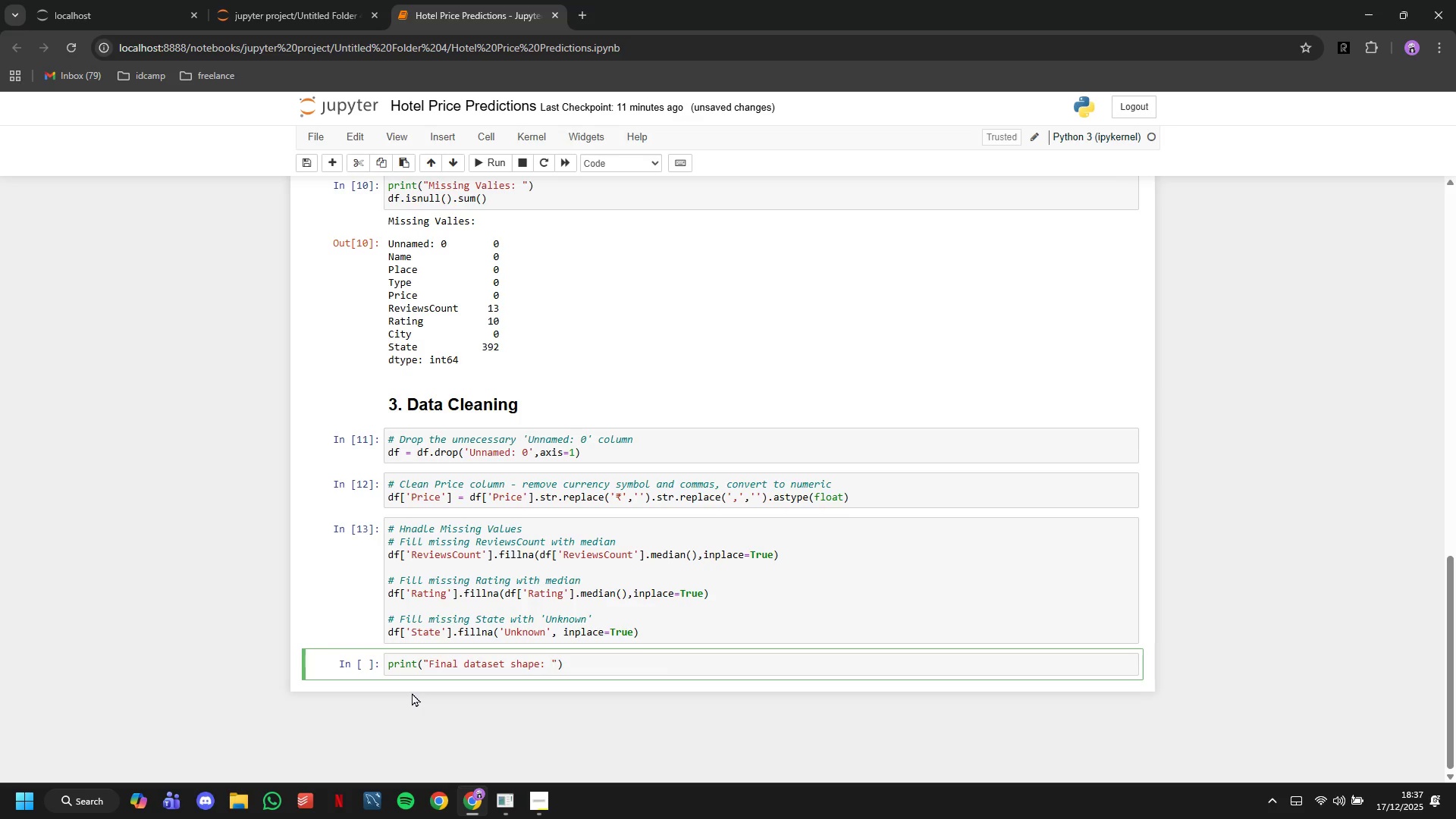 
hold_key(key=ArrowLeft, duration=1.06)
 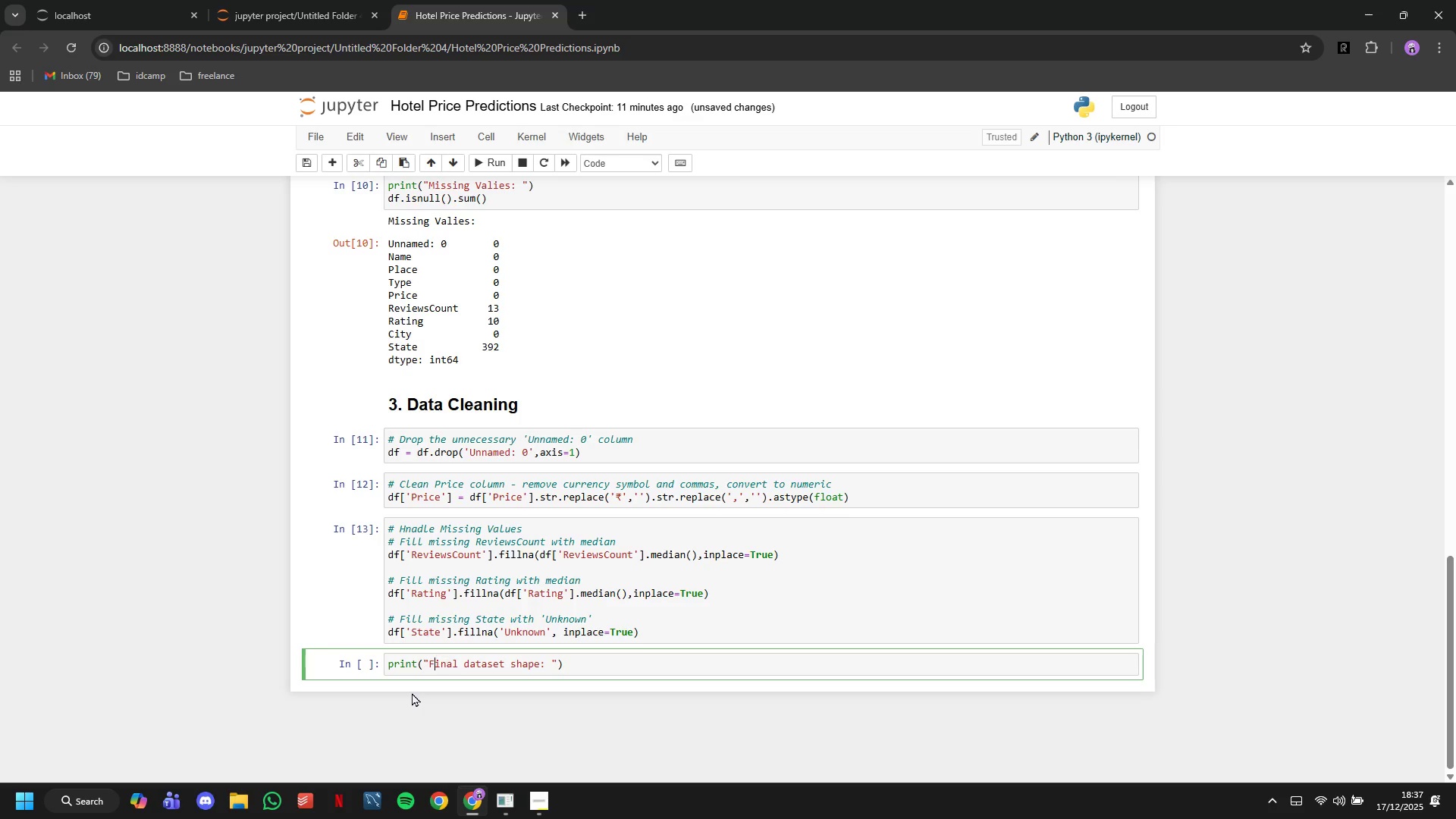 
key(ArrowLeft)
 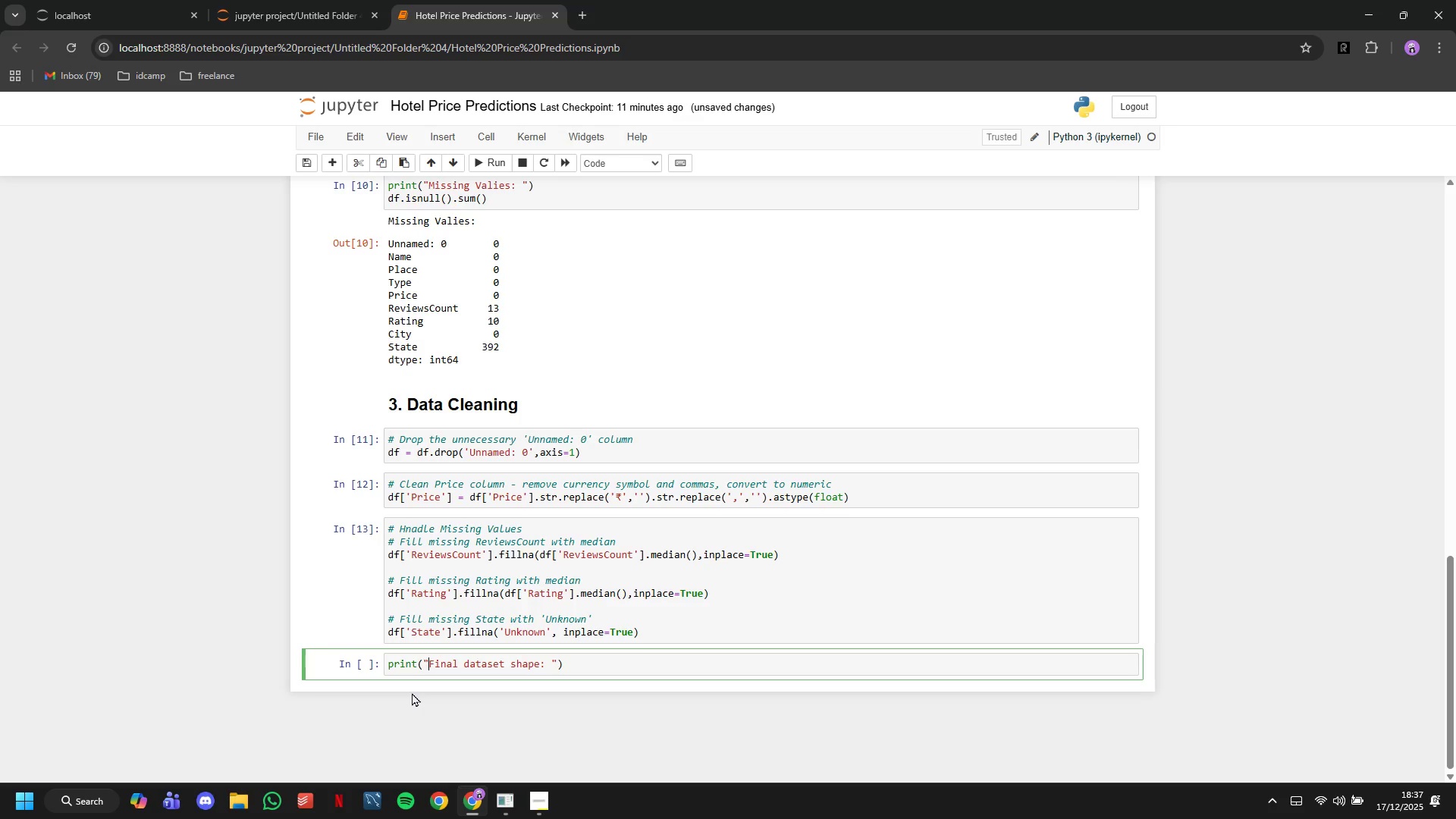 
key(ArrowLeft)
 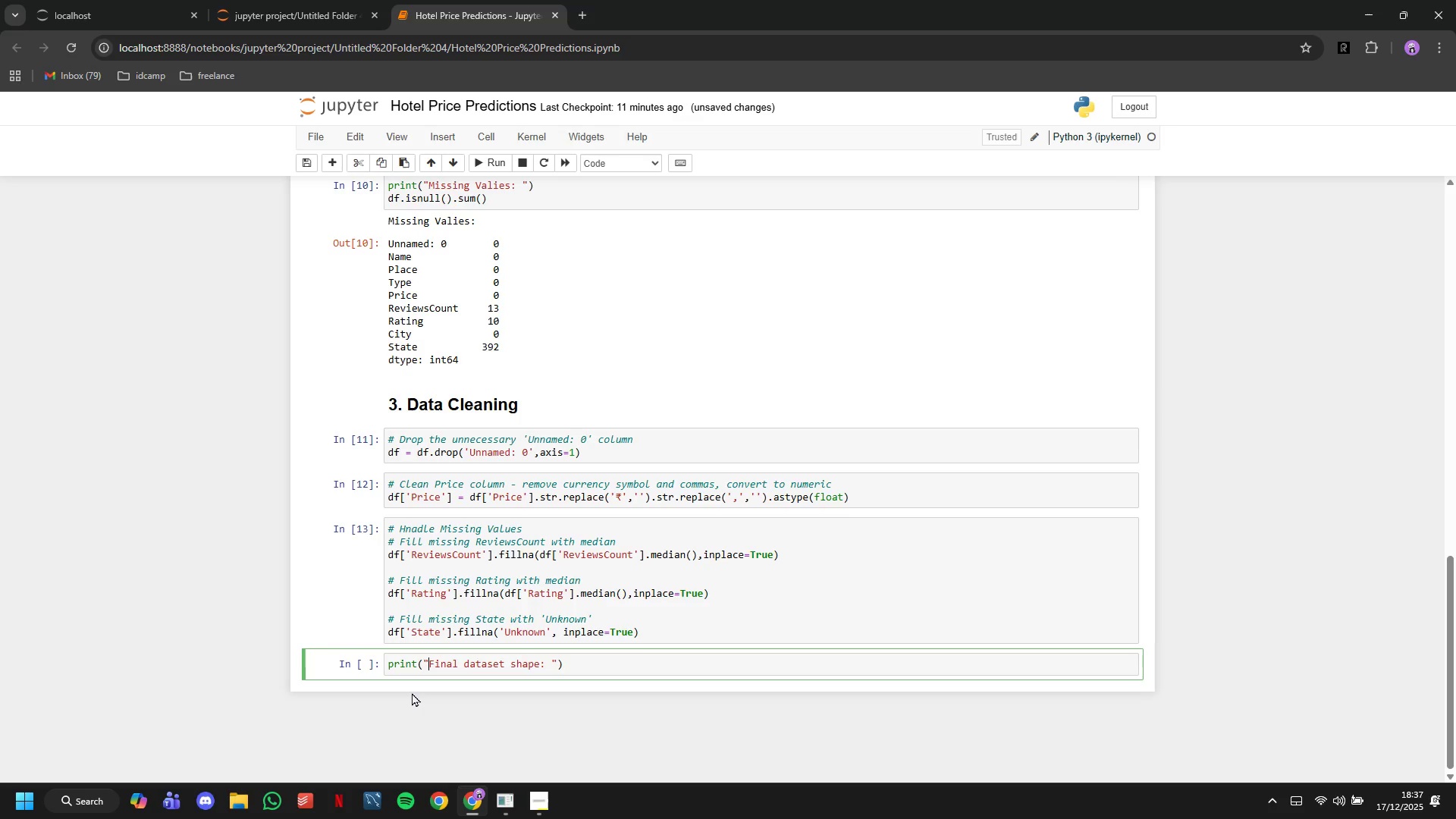 
hold_key(key=ArrowRight, duration=1.31)
 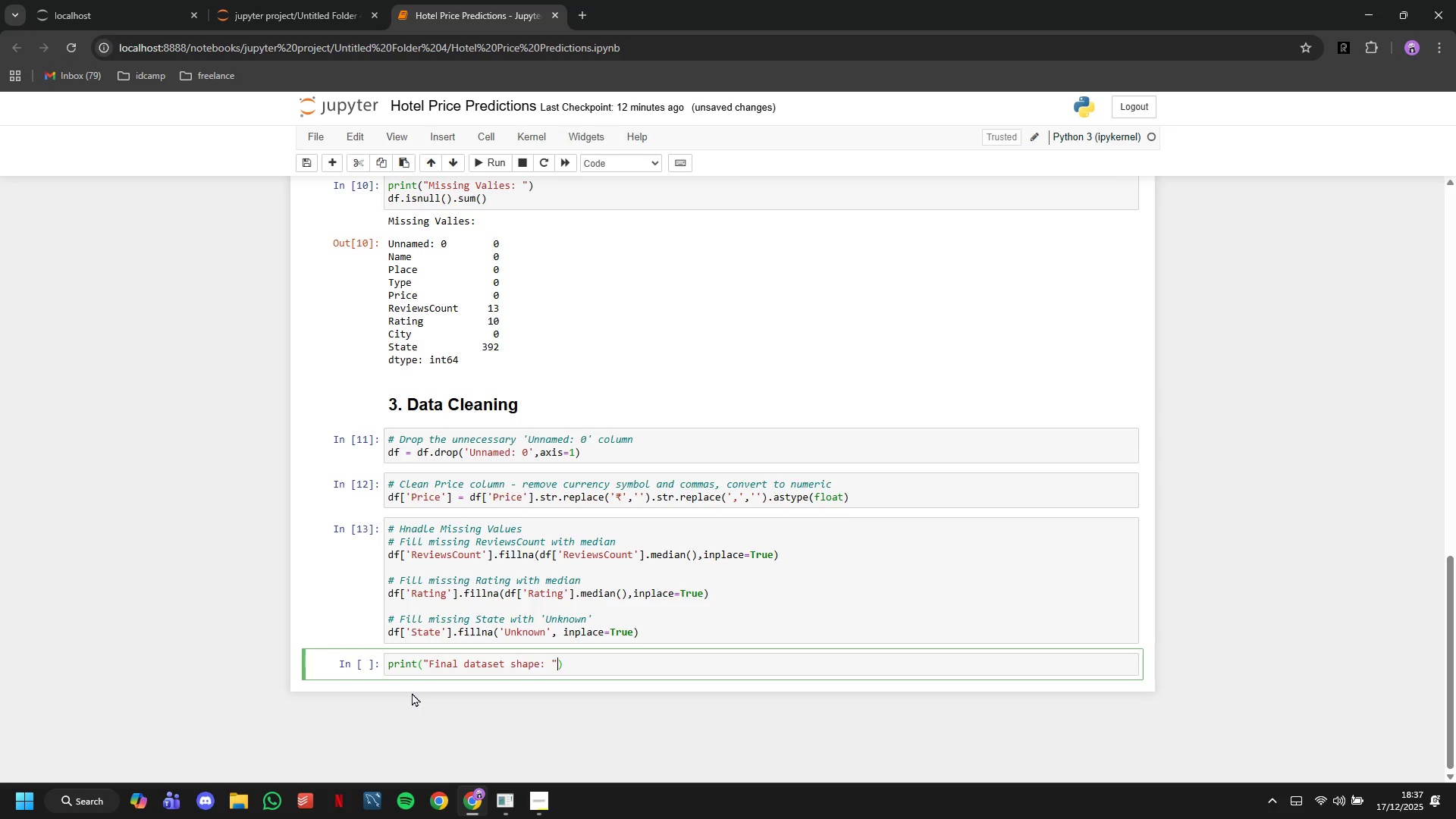 
key(ArrowLeft)
 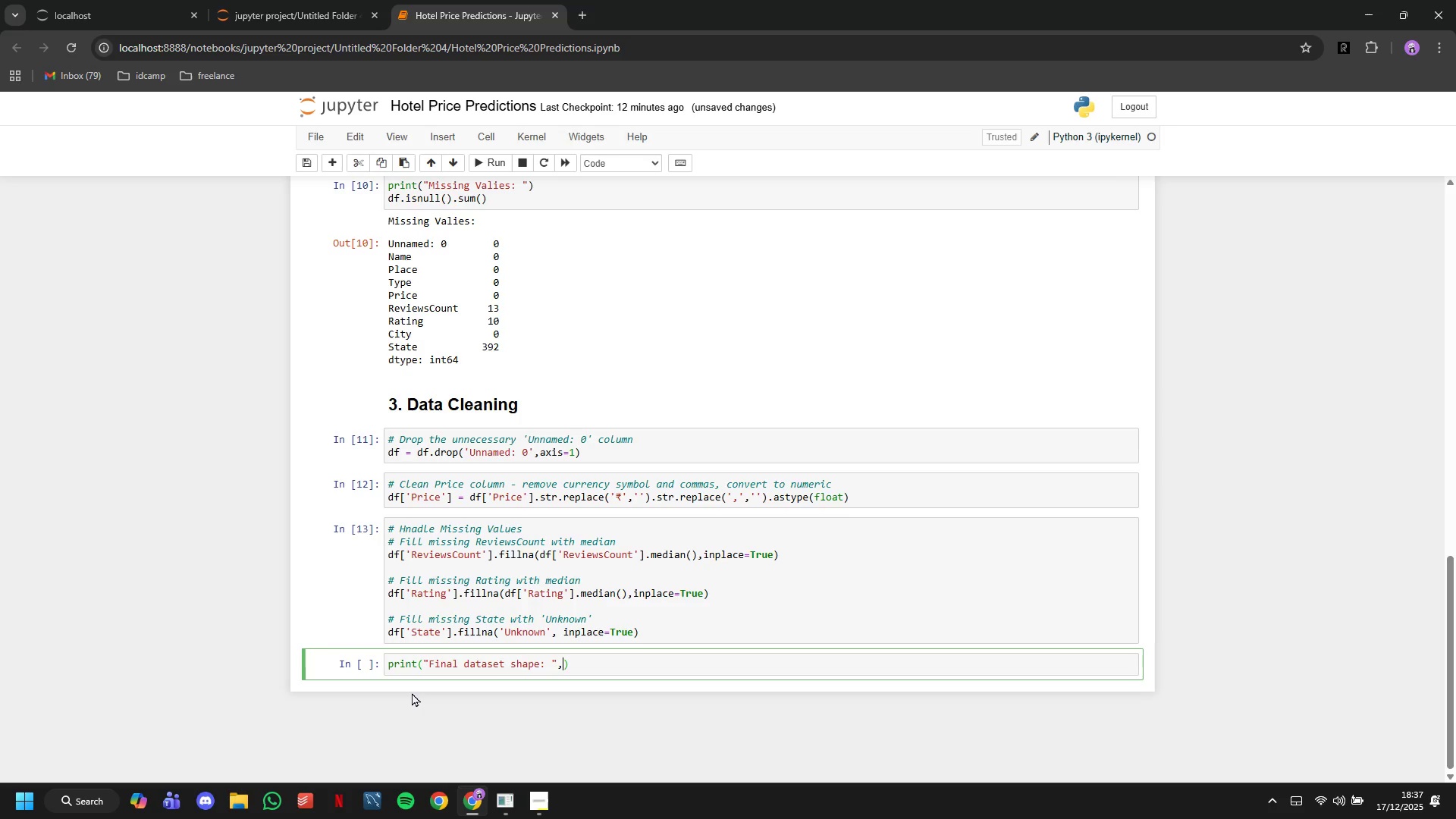 
type(,df.shape)
 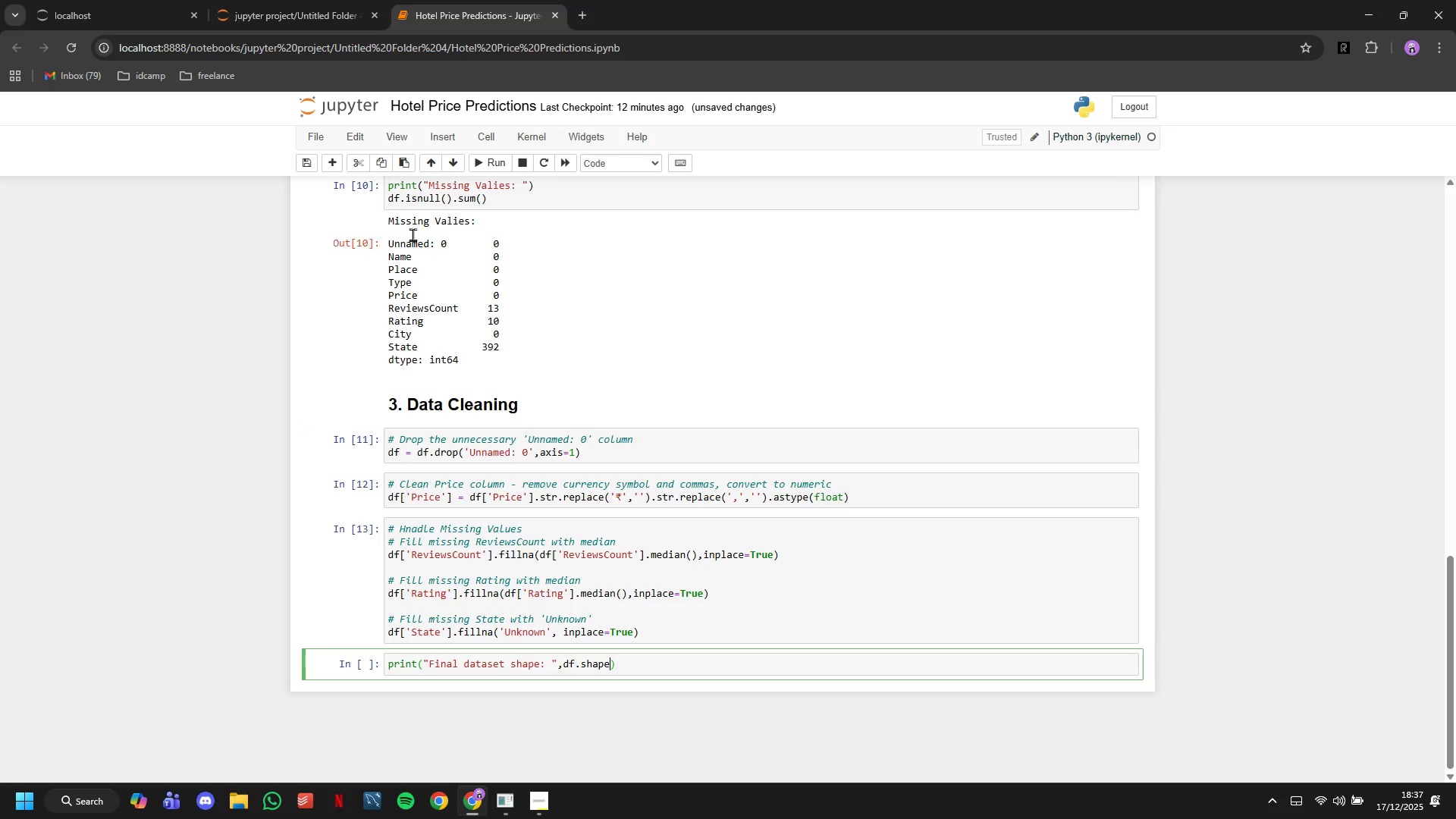 
left_click([491, 172])
 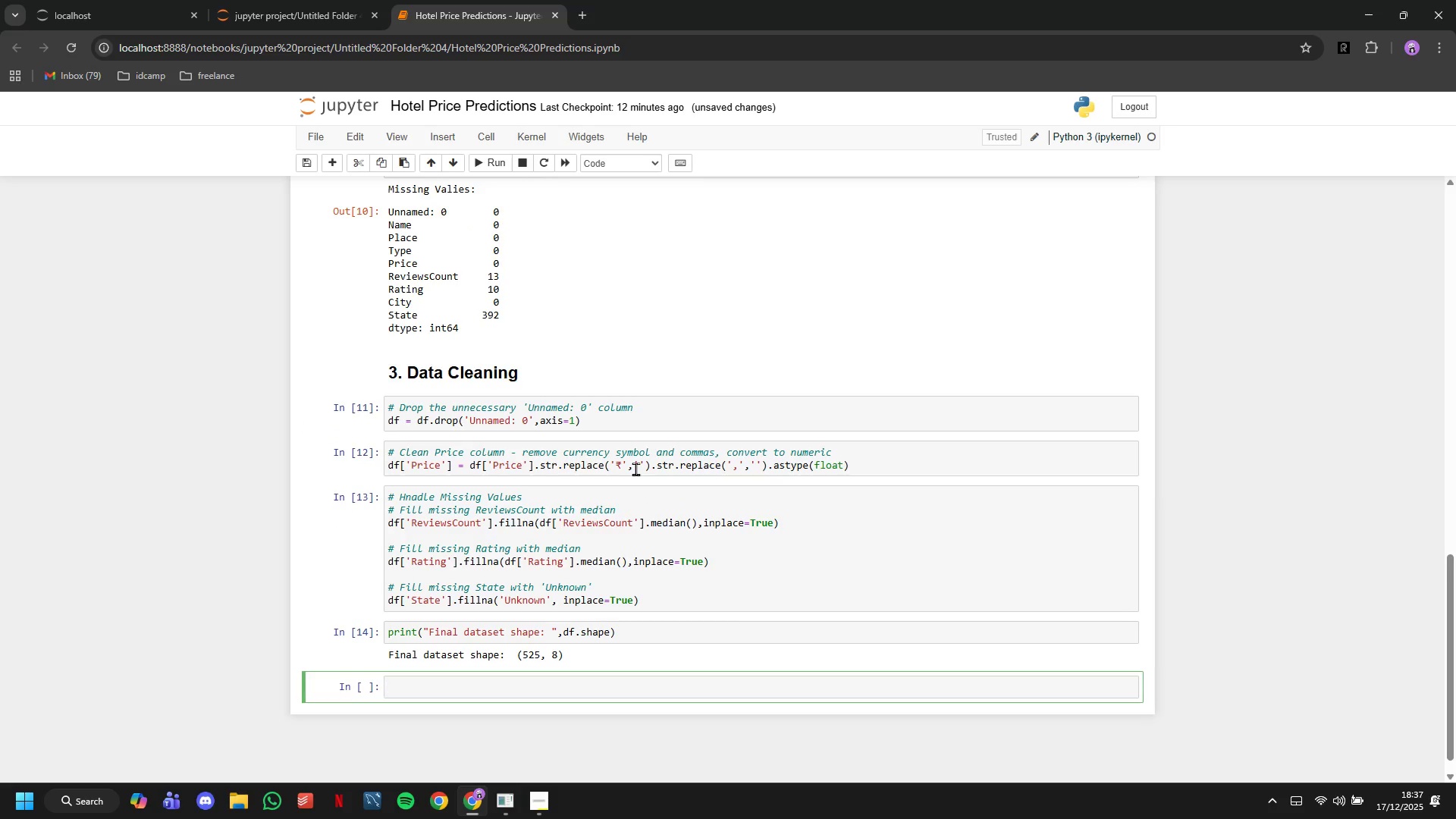 
left_click([617, 163])
 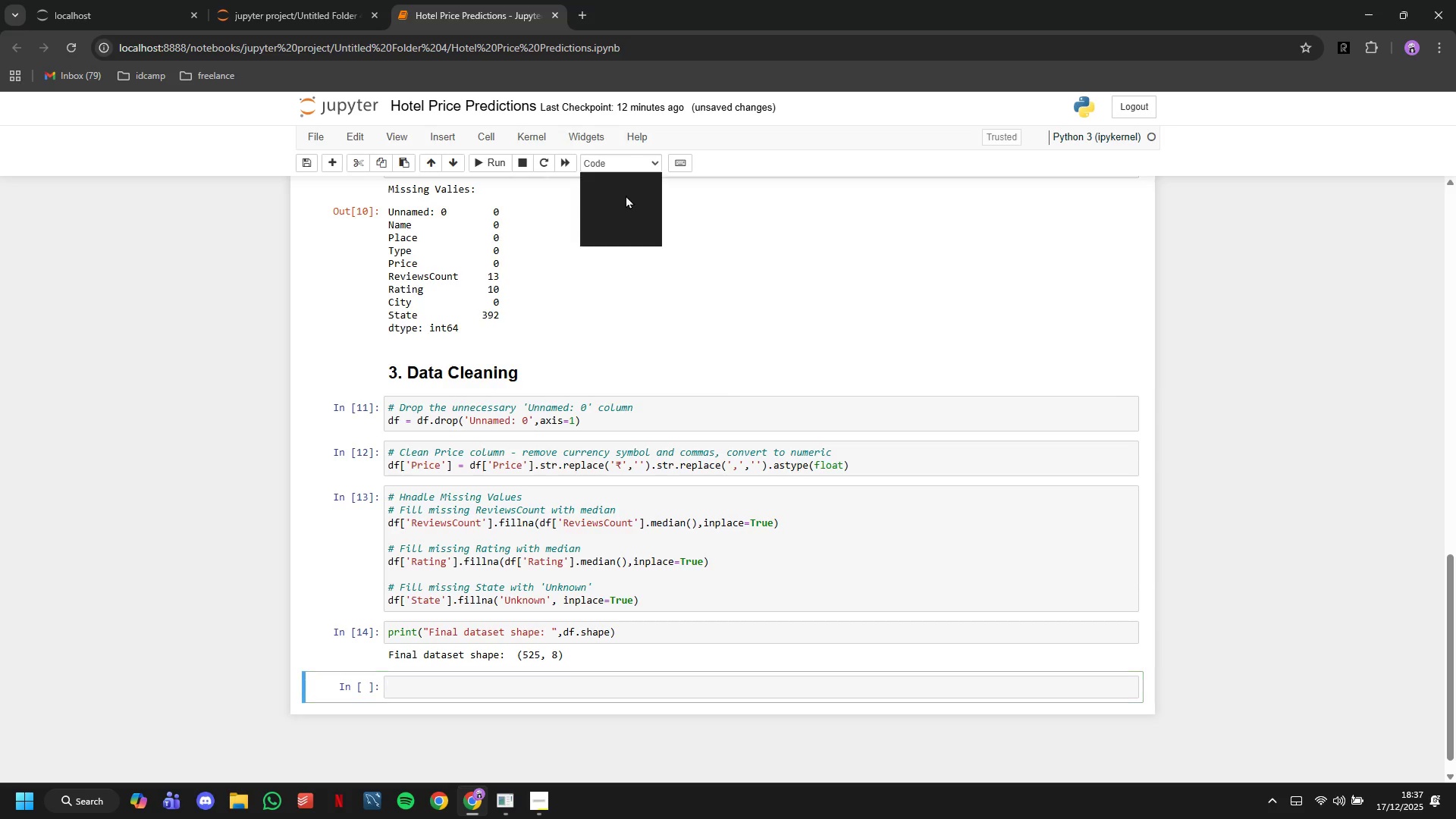 
mouse_move([610, 231])
 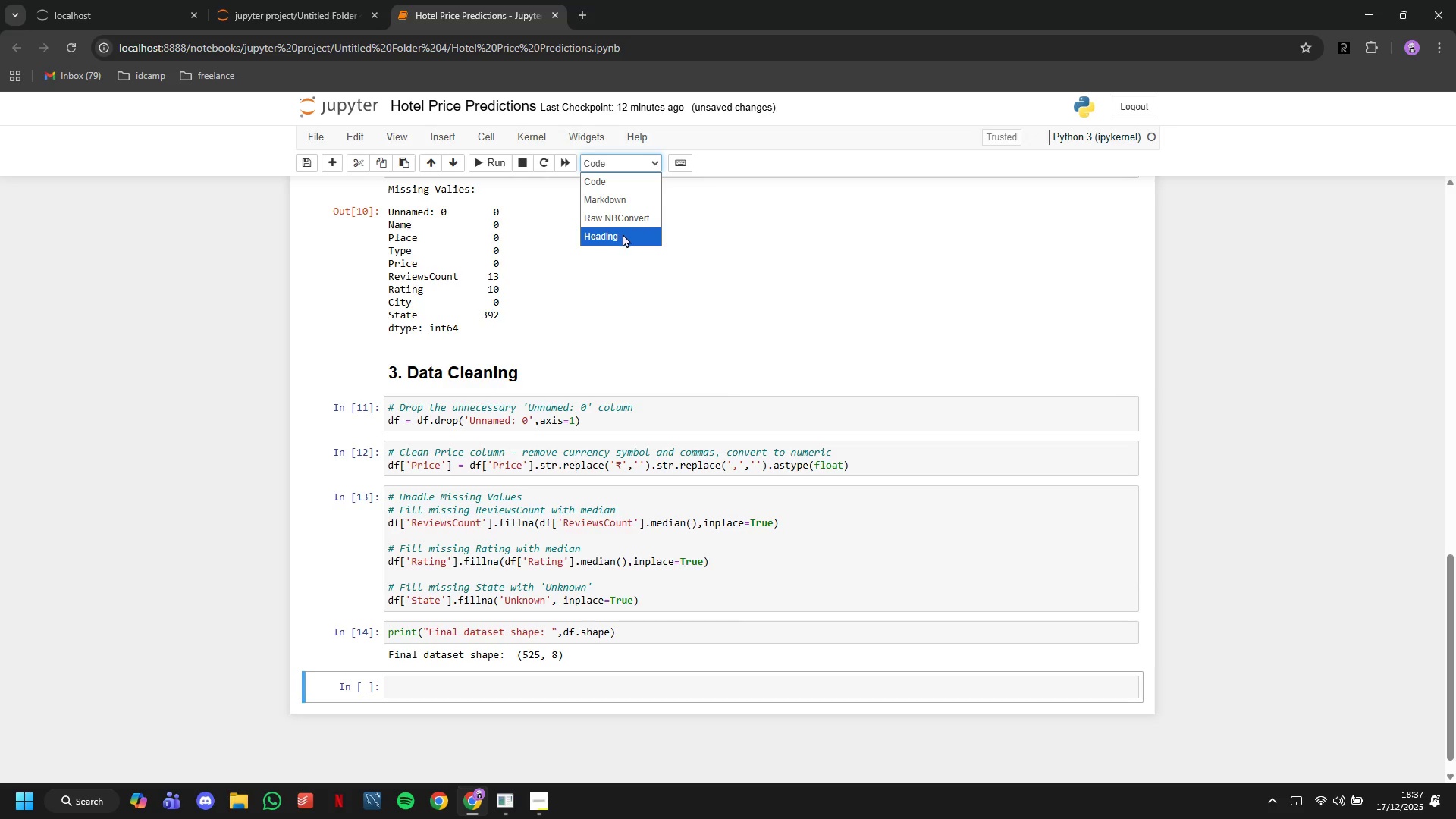 
left_click([623, 234])
 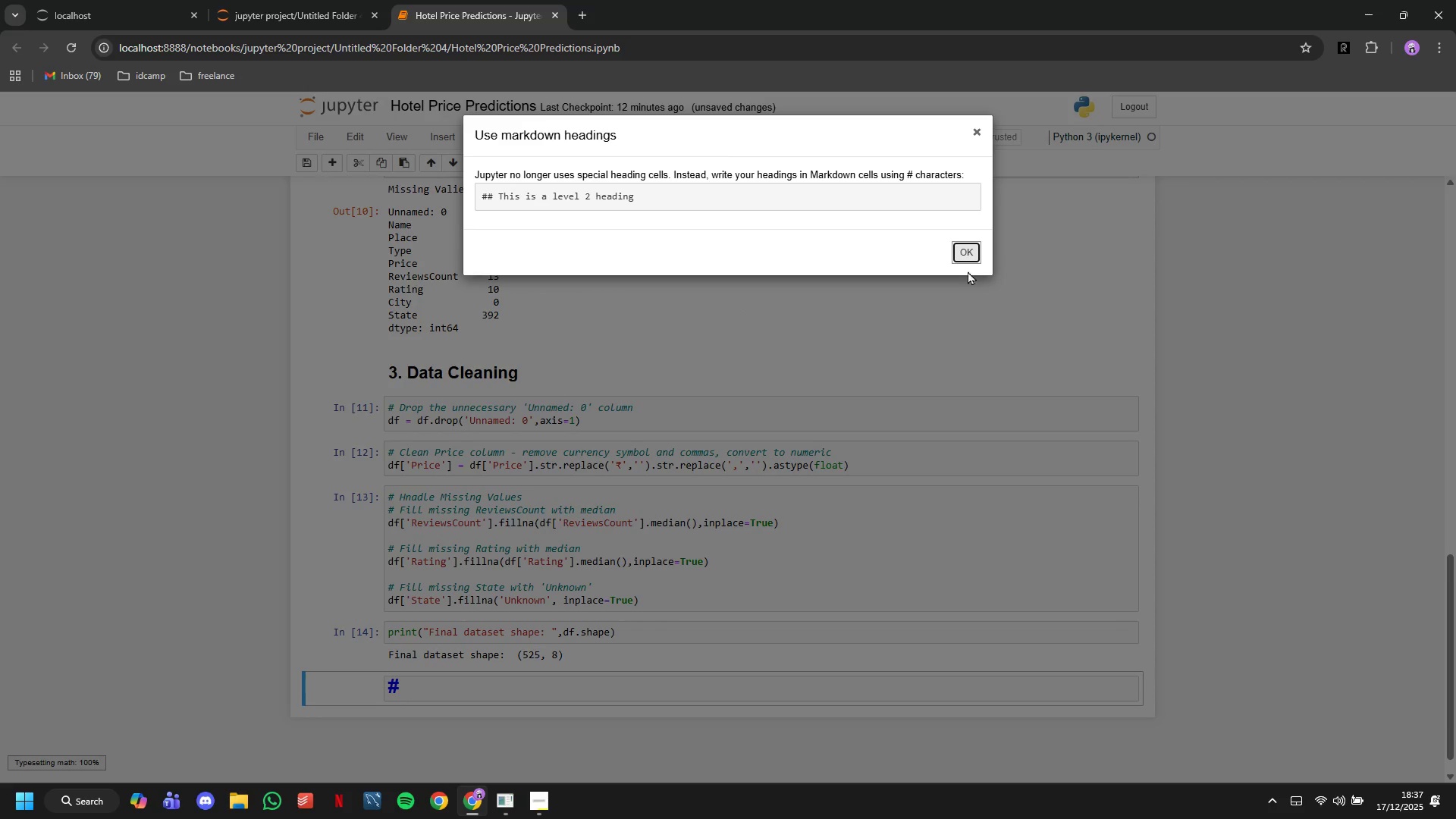 
left_click([967, 254])
 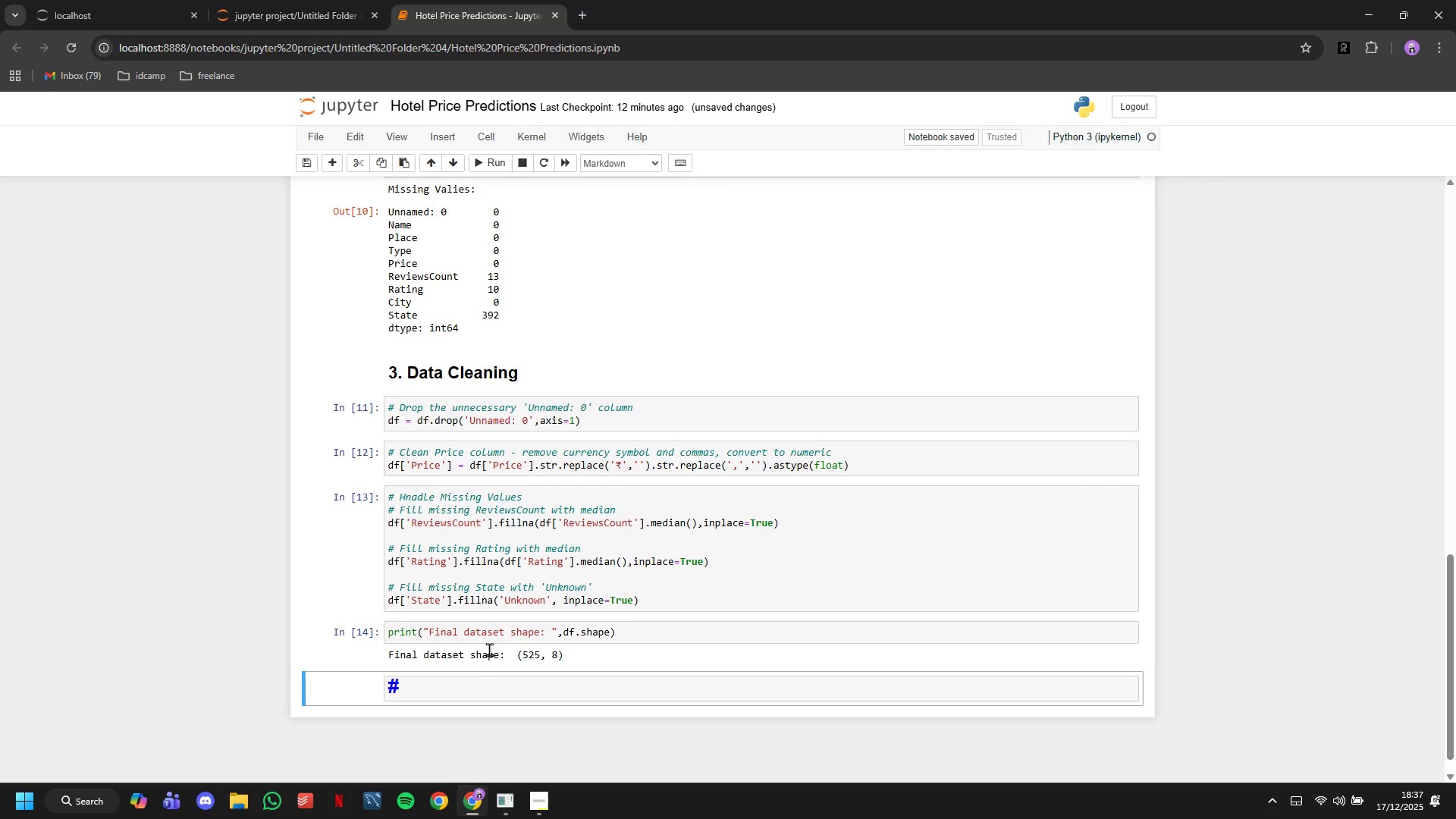 
left_click([474, 688])
 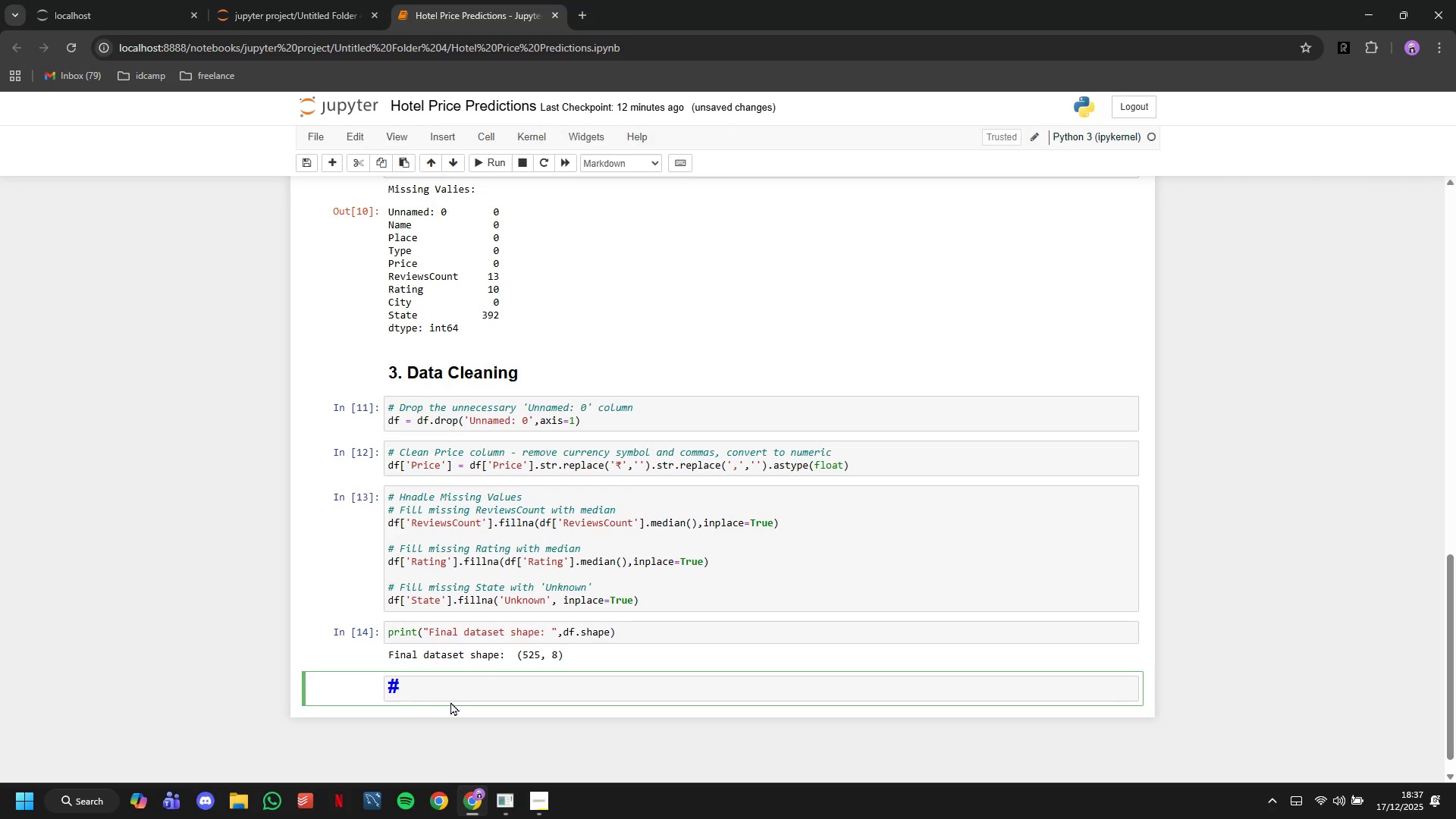 
key(ArrowLeft)
 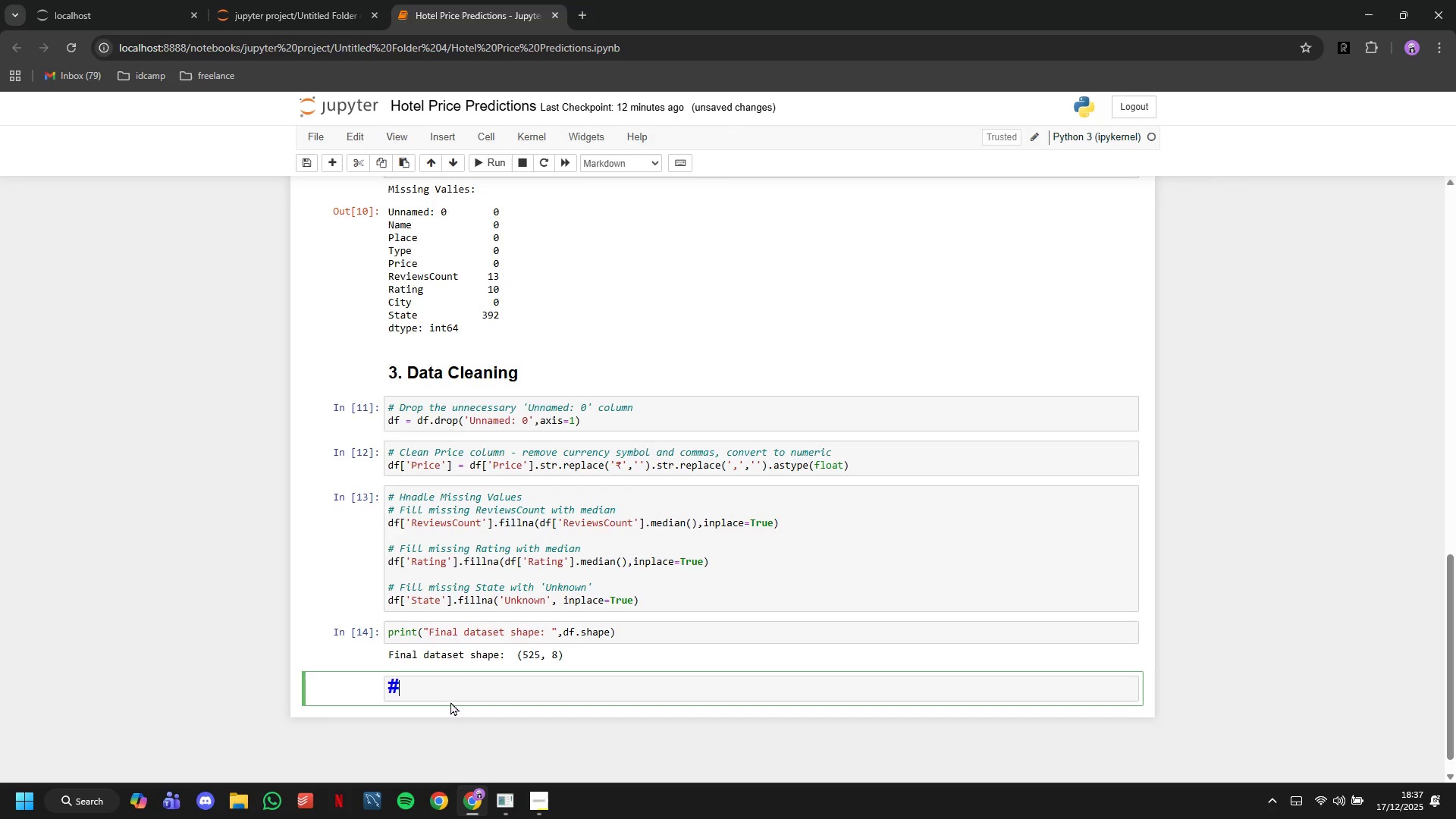 
type(# 4. Exploratory Data Analysis (EDA))
 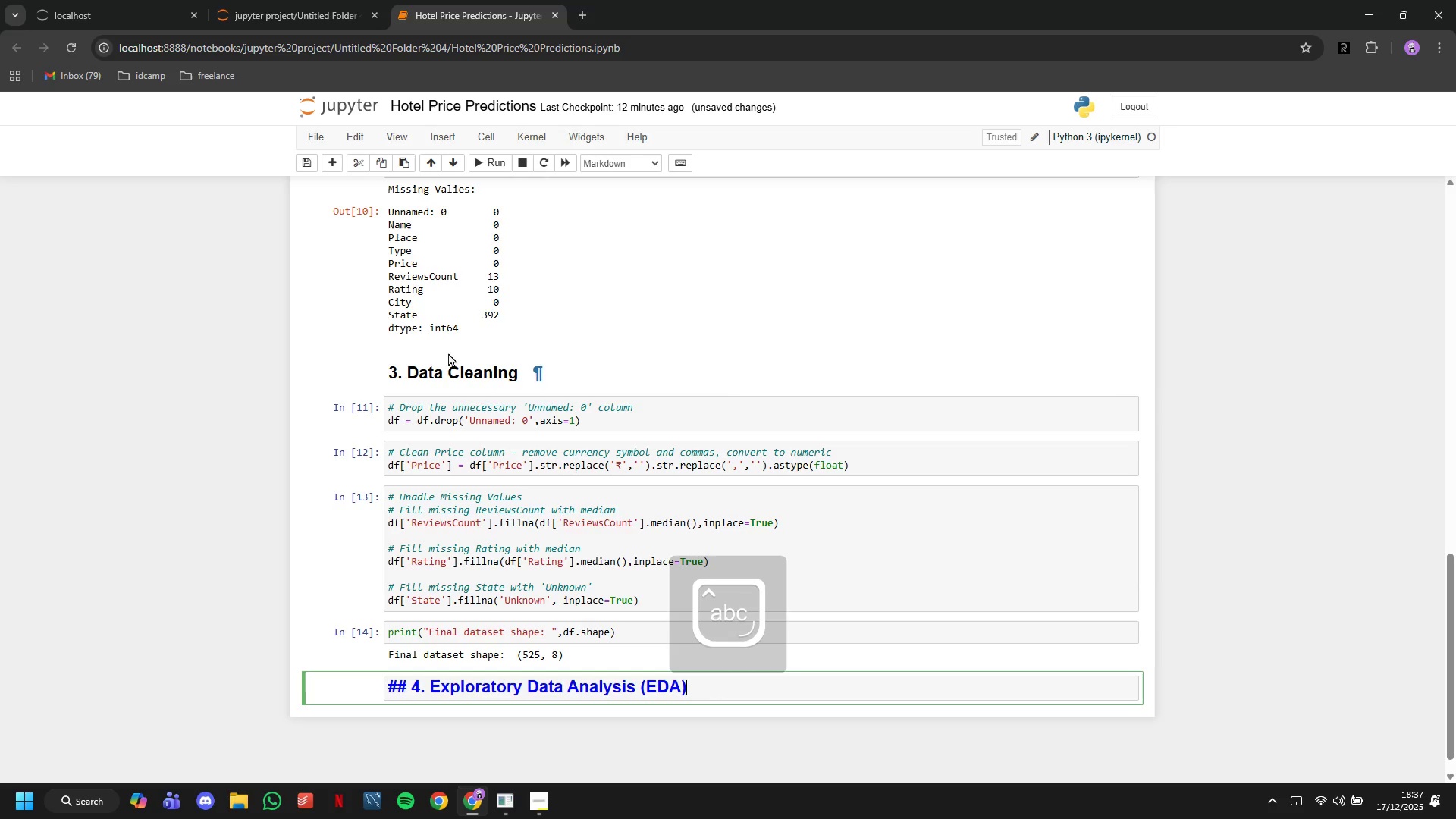 
left_click([492, 169])
 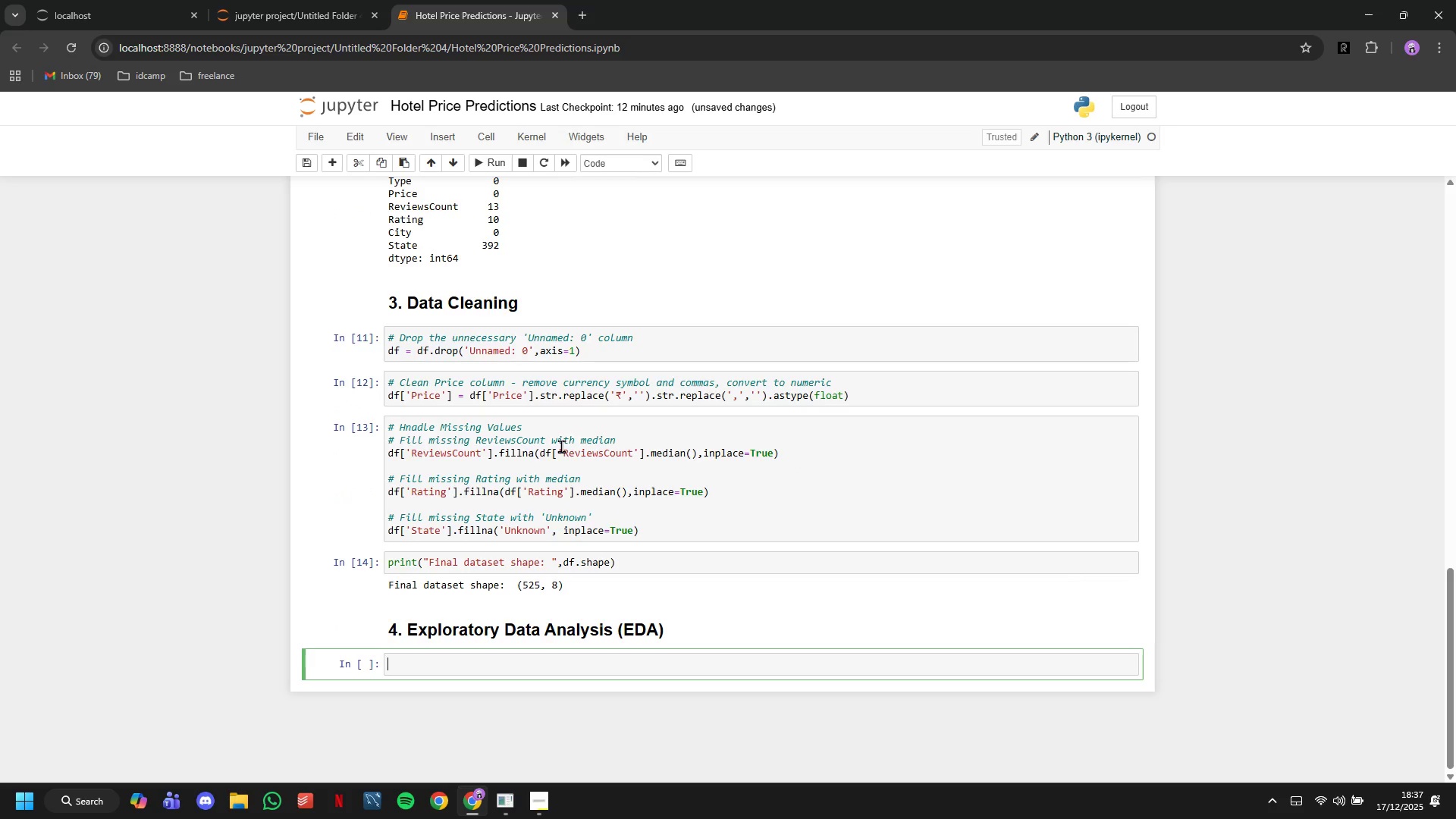 
type(# Statistical Summary)
 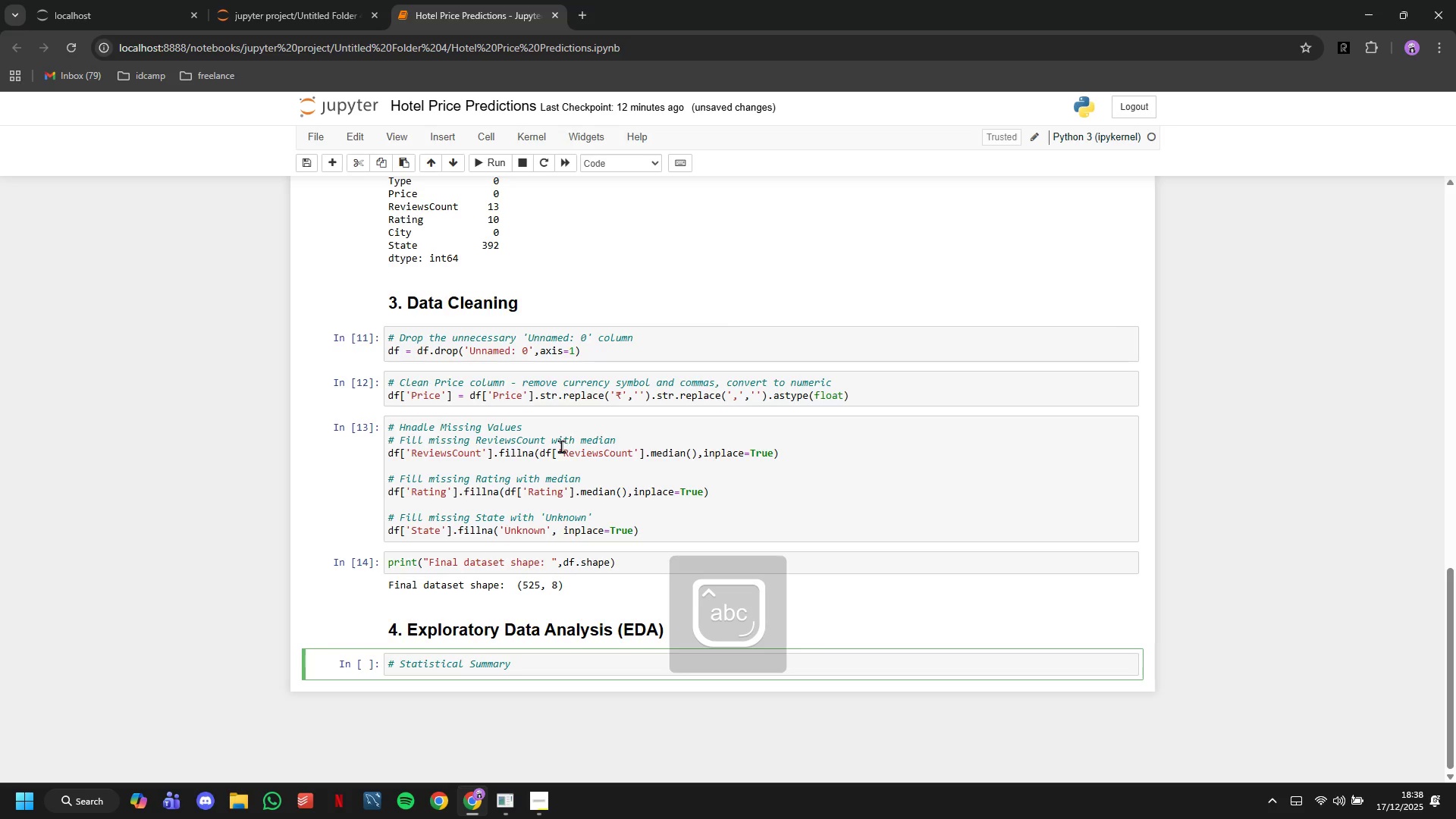 
key(Enter)
 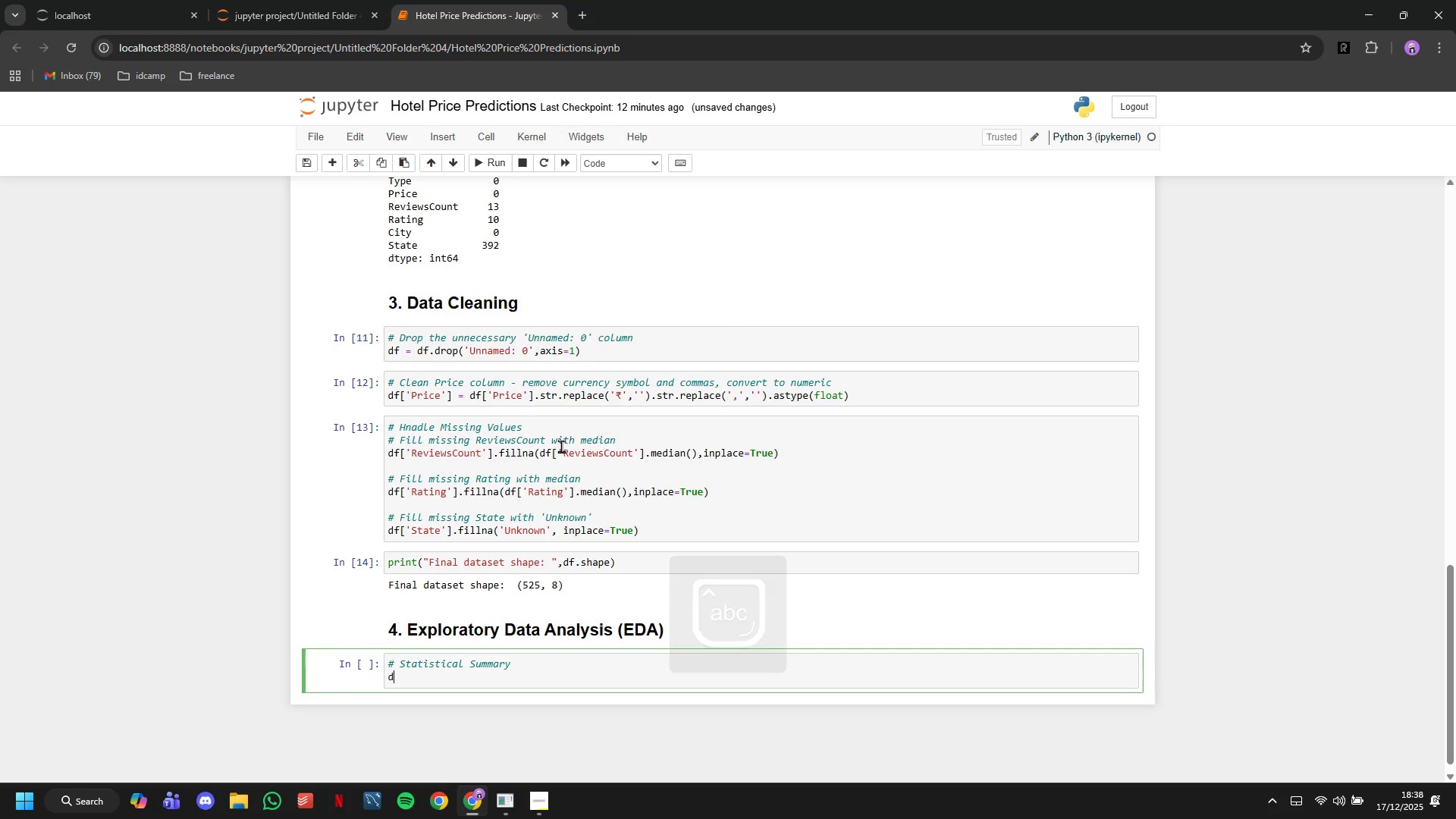 
type(df.describe()
 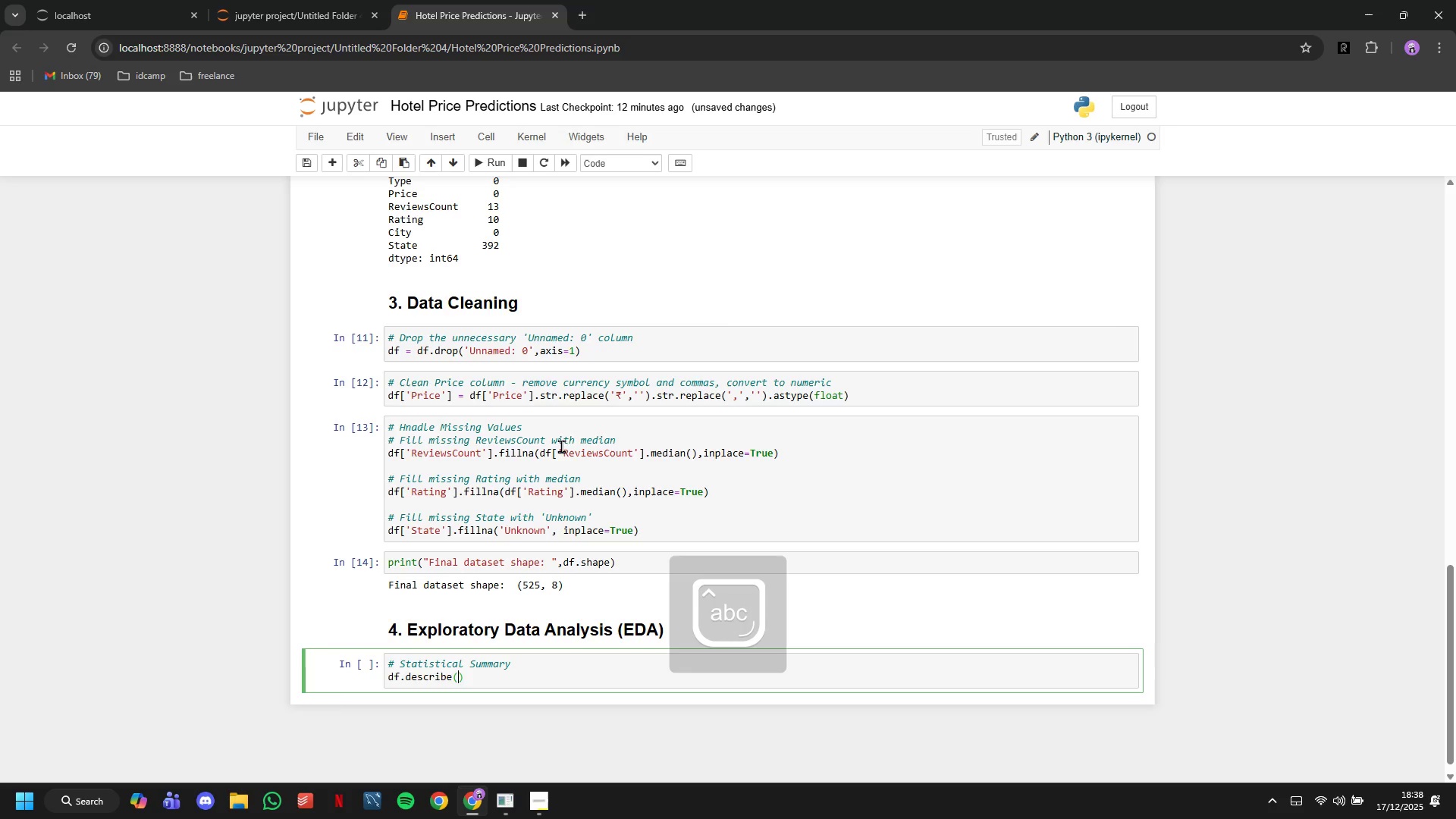 
key(ArrowRight)
 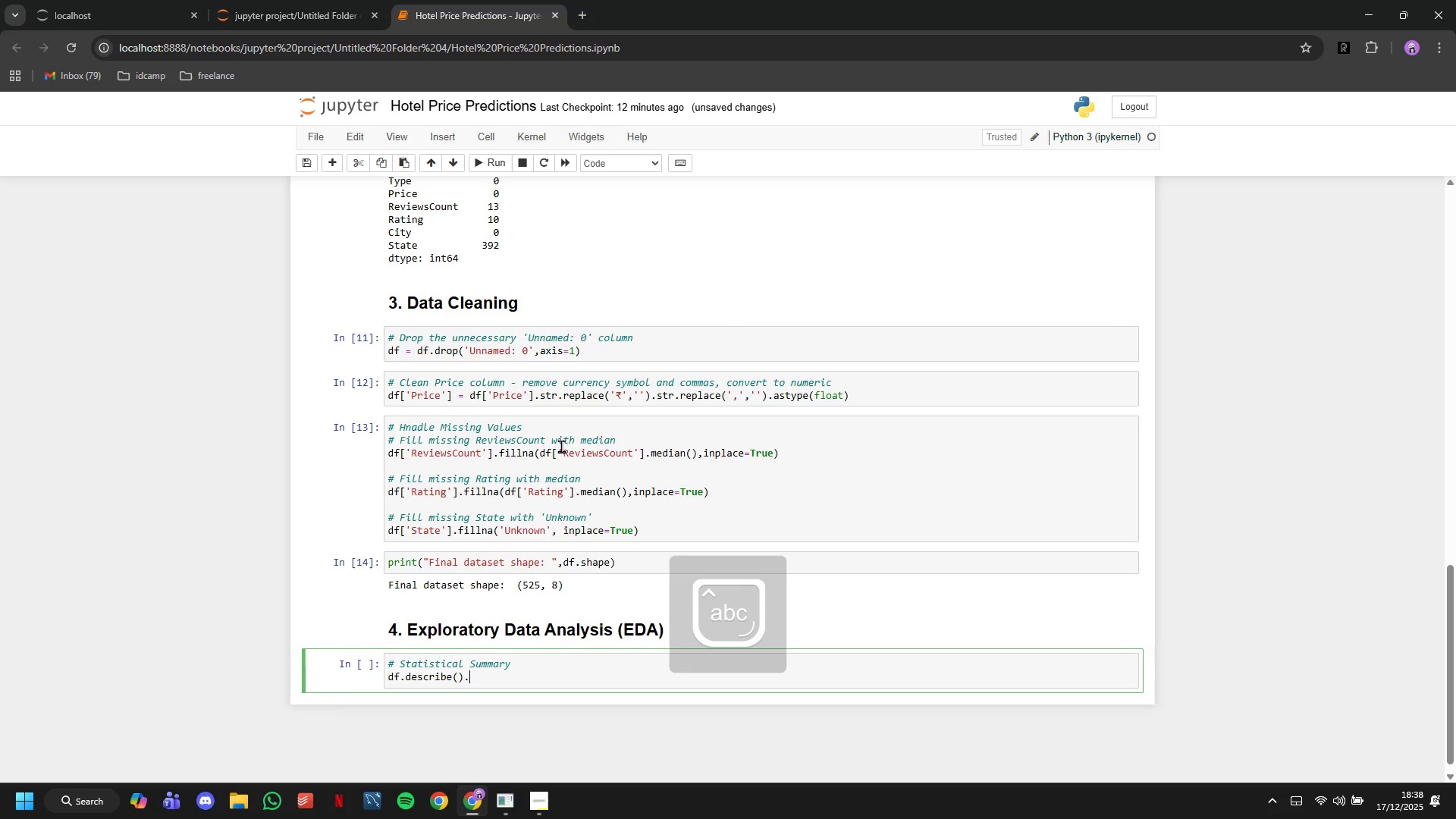 
key(Period)
 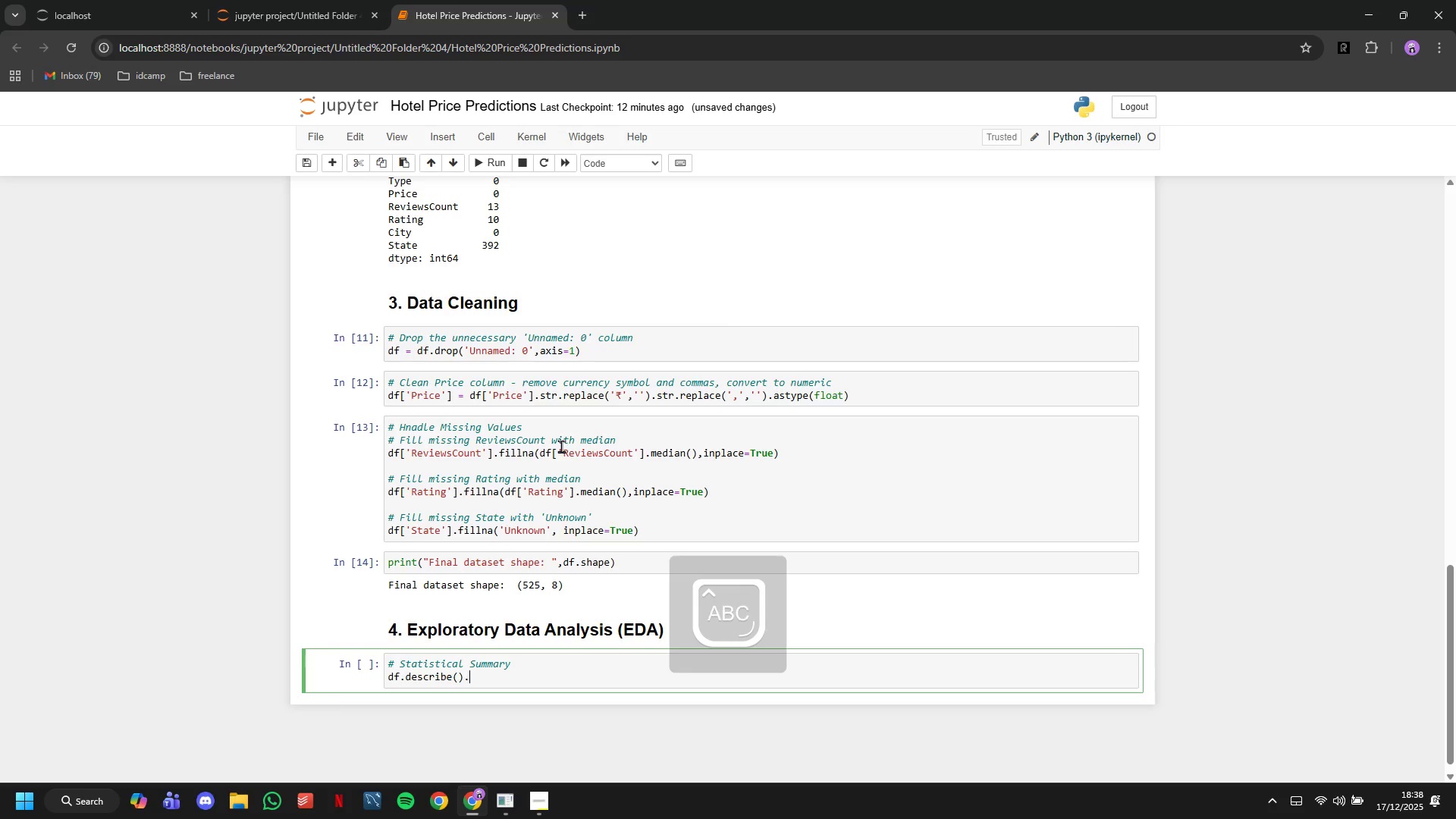 
key(CapsLock)
 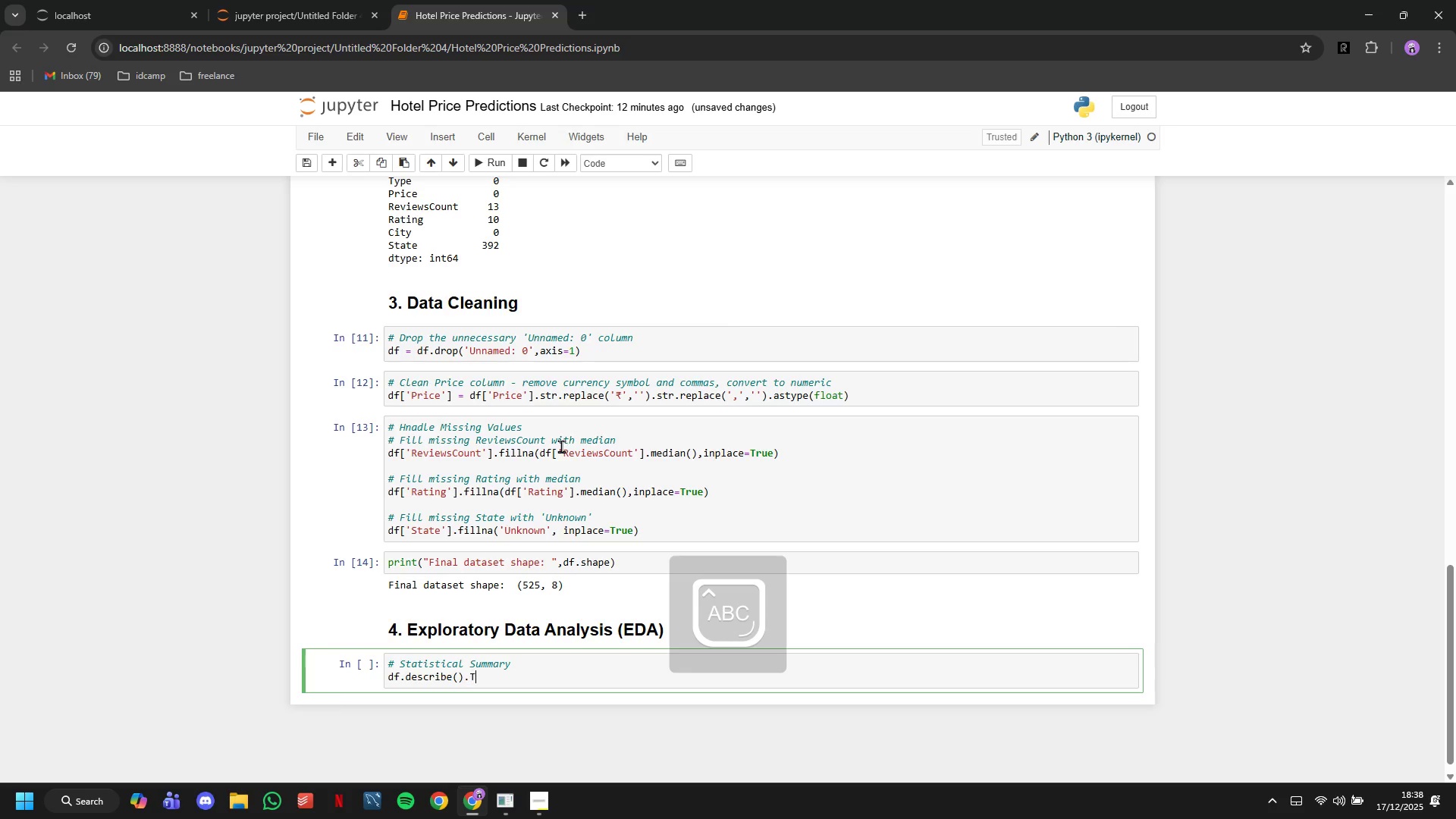 
key(T)
 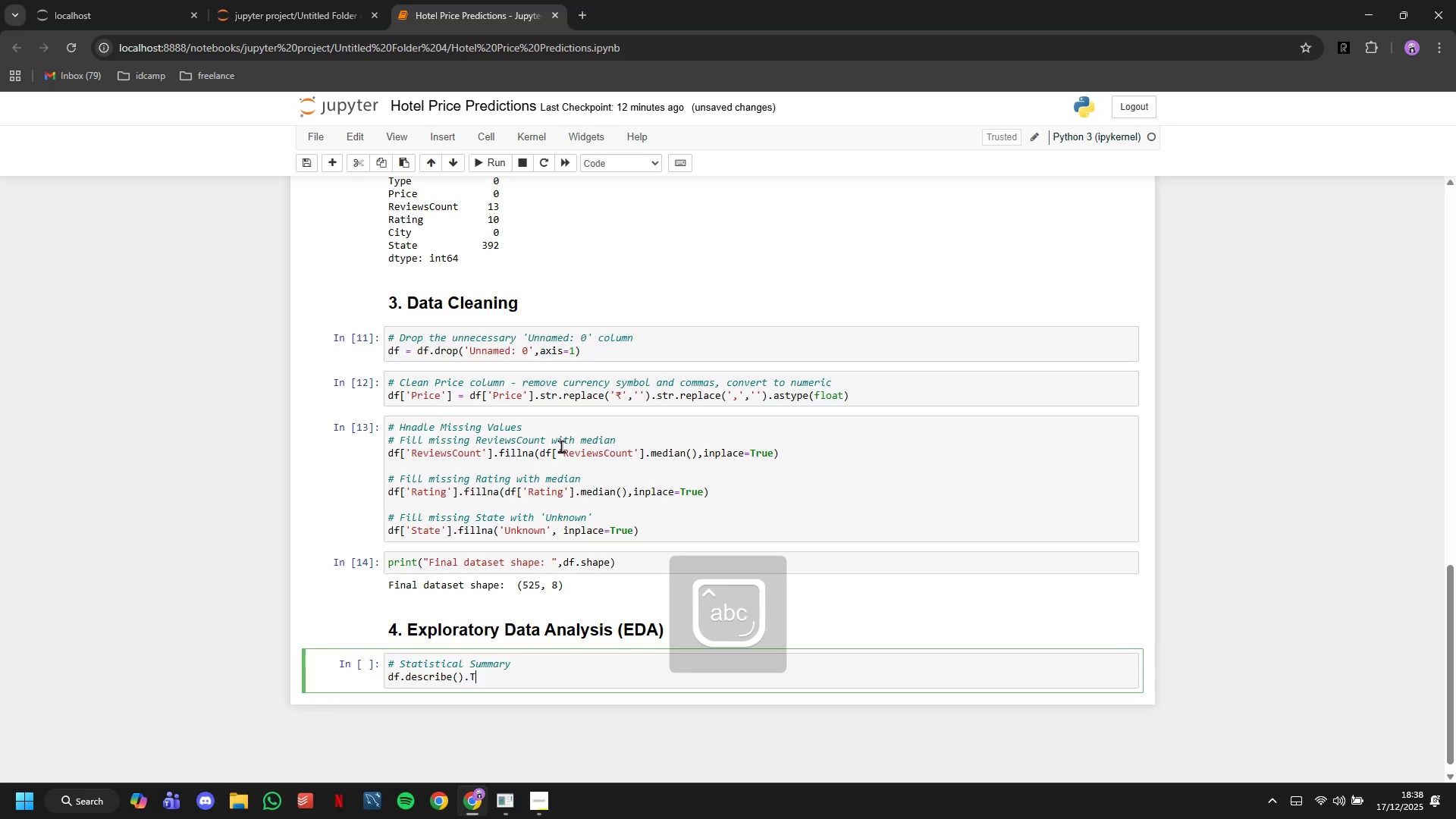 
key(CapsLock)
 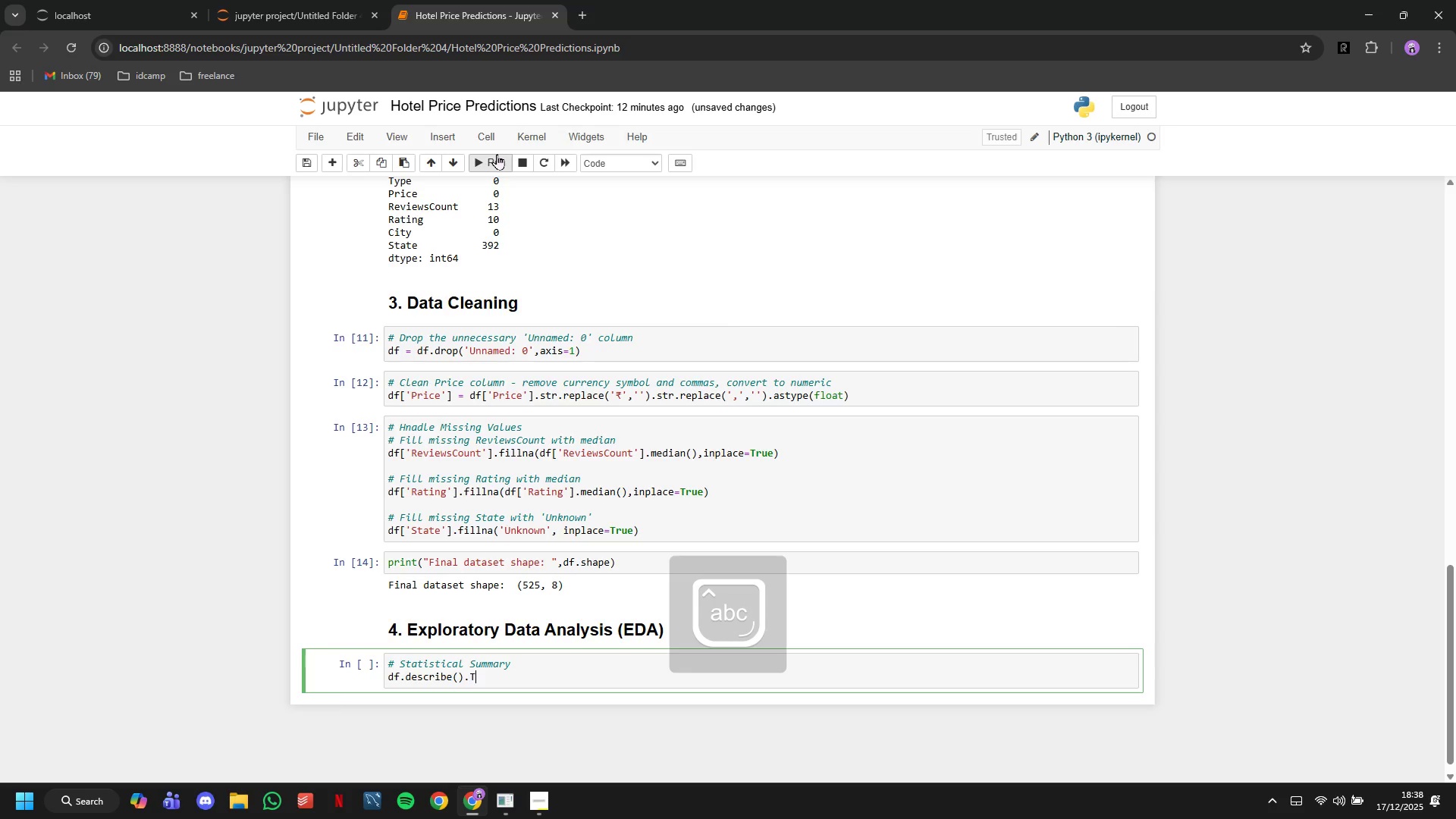 
left_click([497, 154])
 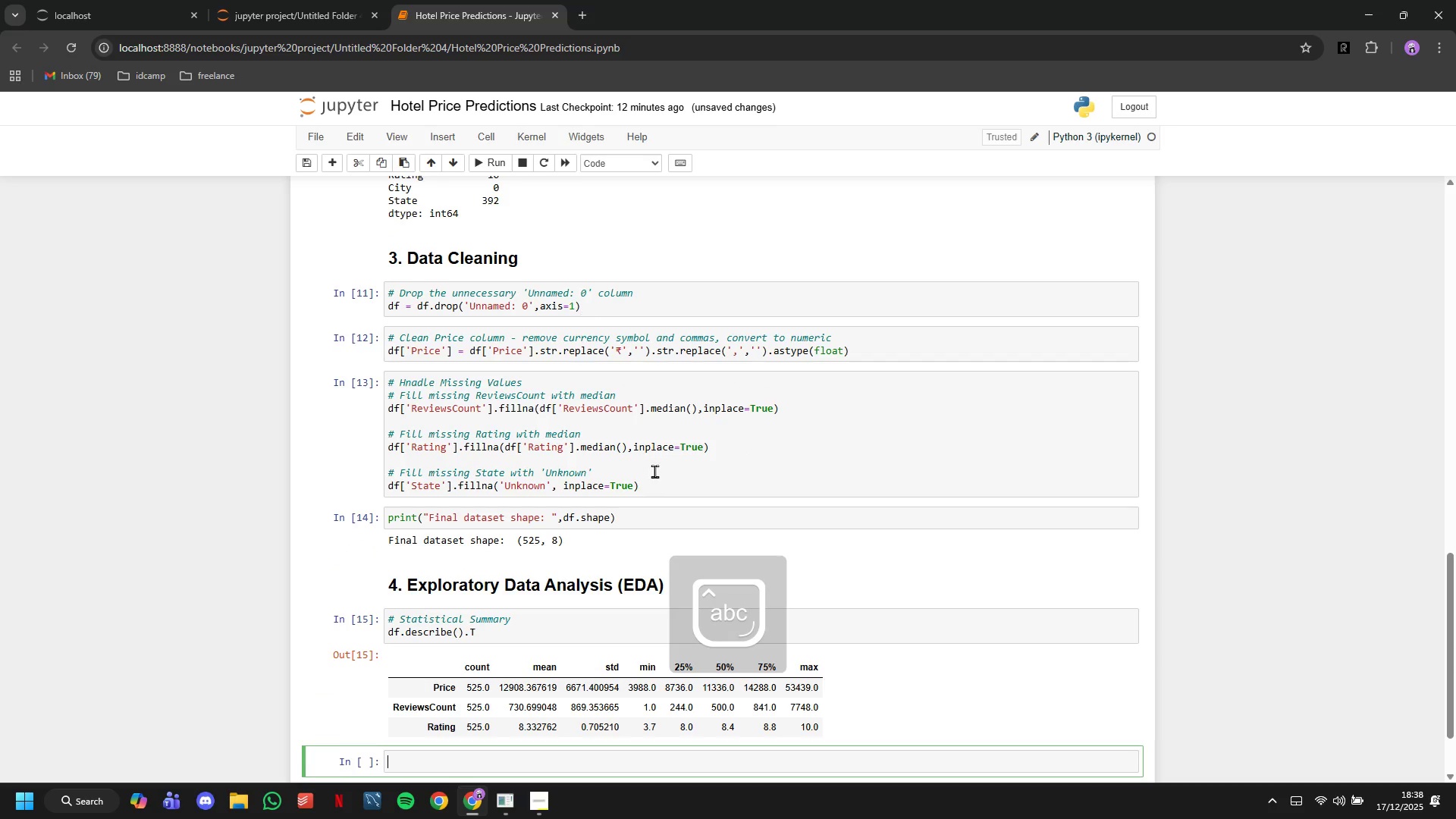 
scroll: coordinate [654, 471], scroll_direction: down, amount: 4.0
 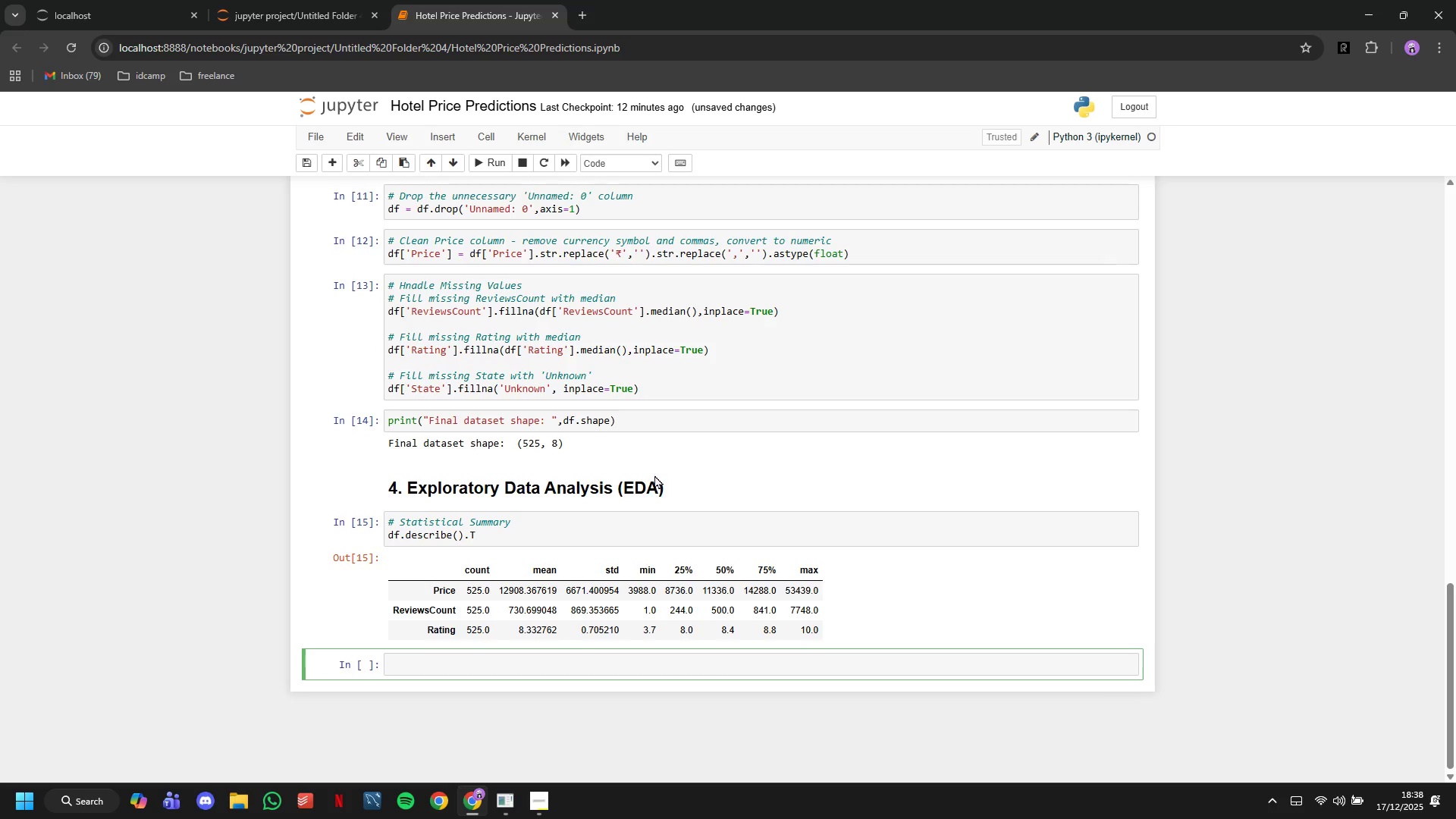 
type(# p)
key(Backspace)
type(Price Distribution)
 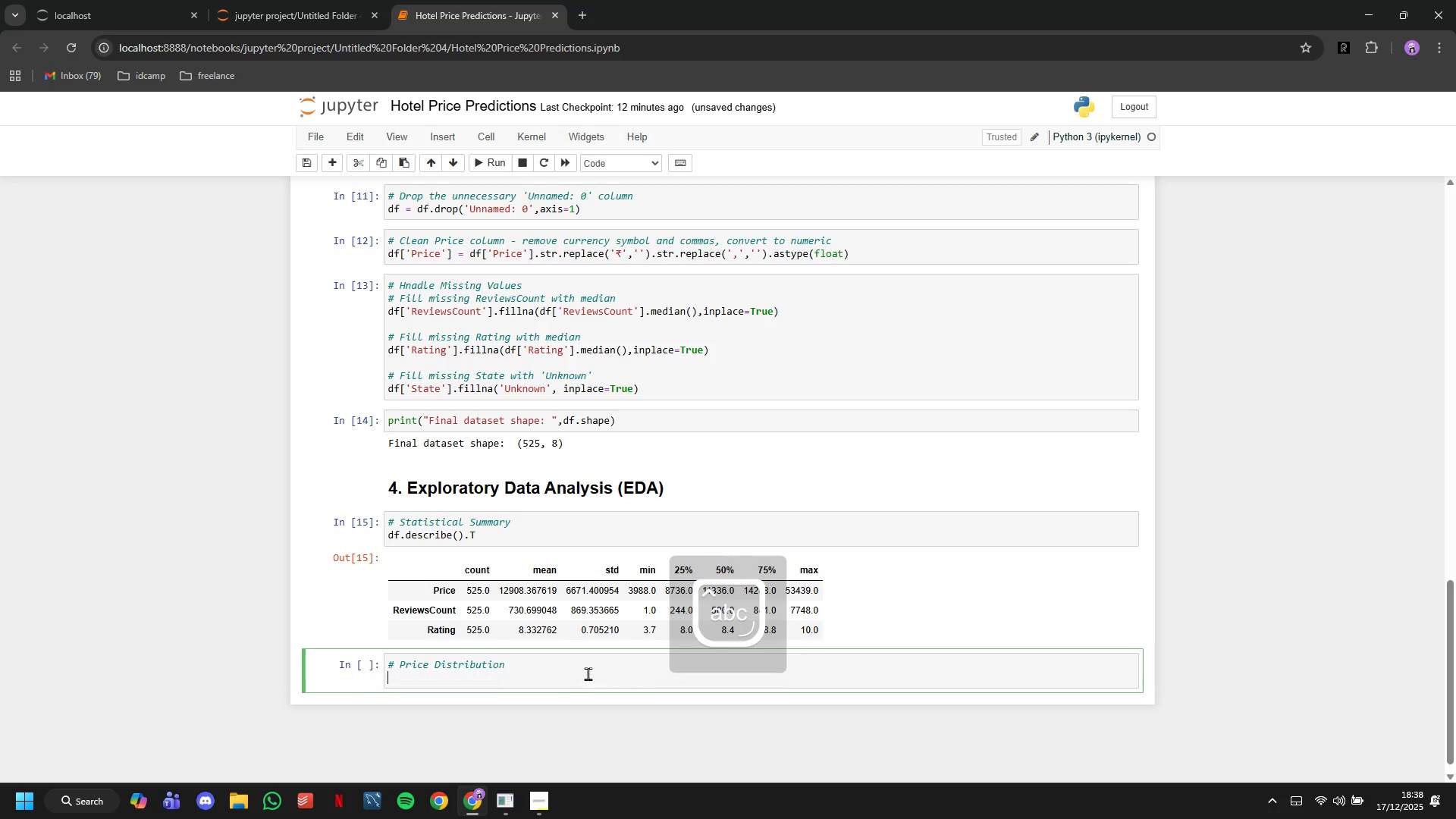 
key(Enter)
 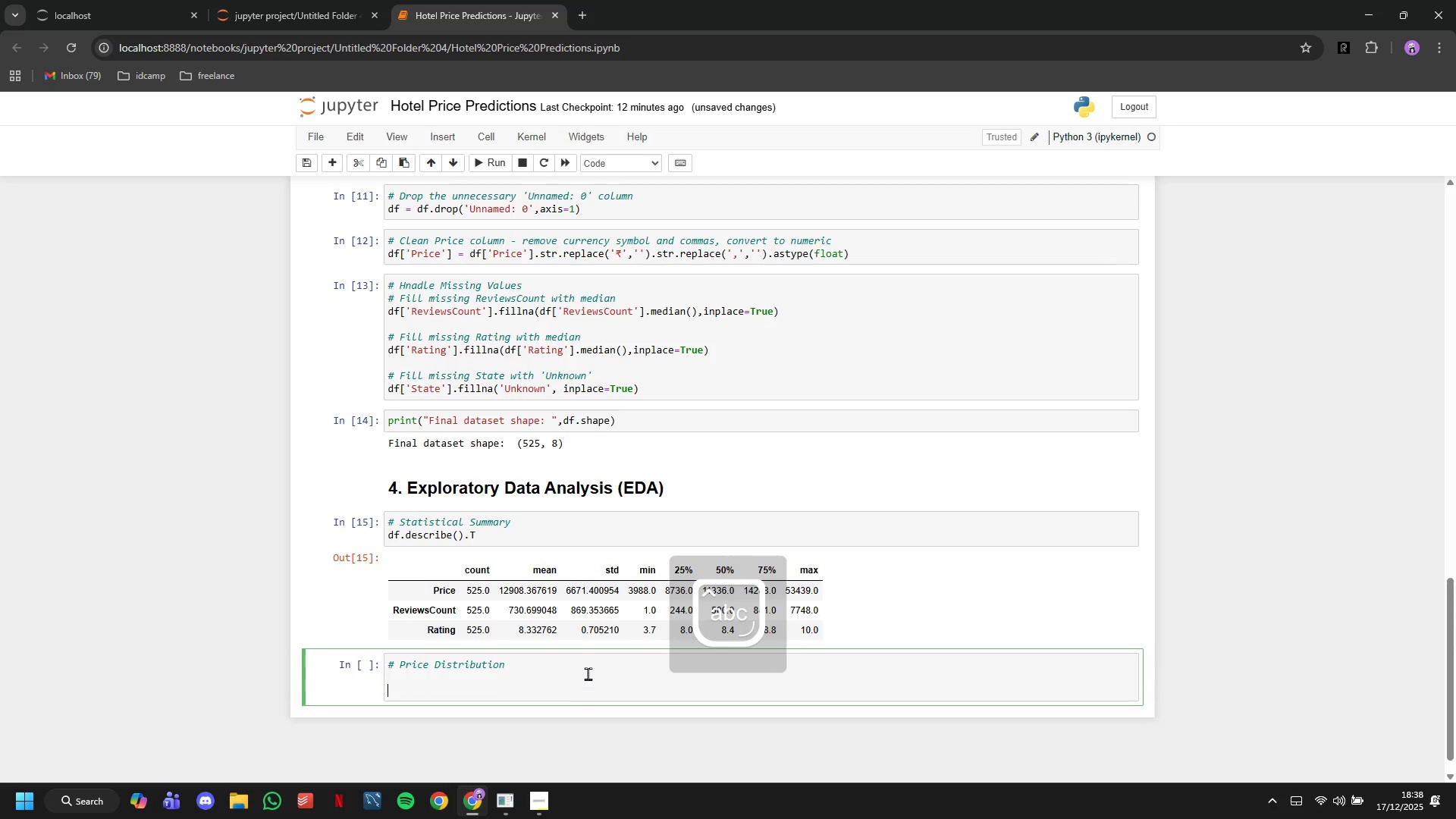 
key(Enter)
 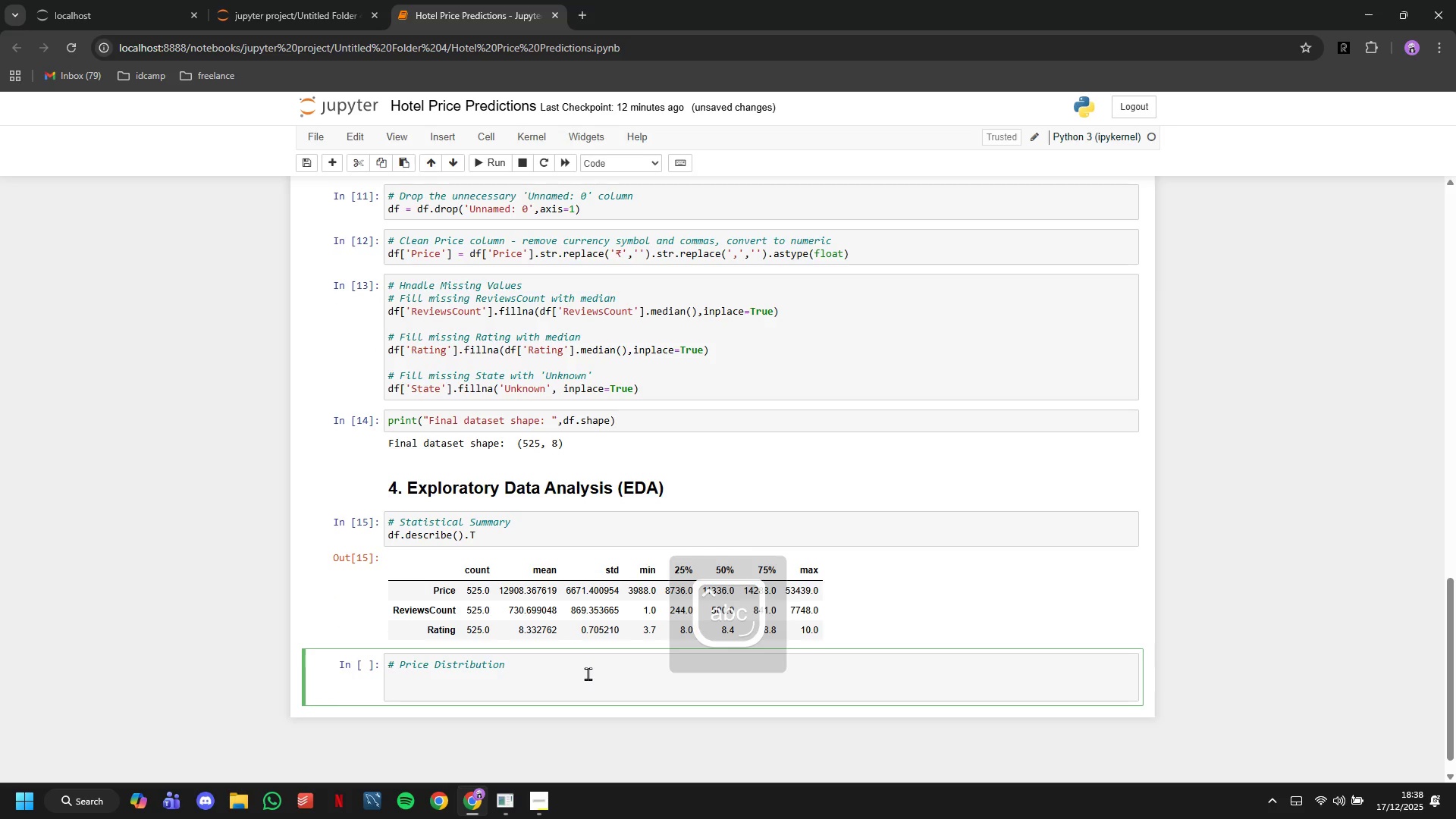 
type(plt.figure(figsize=(14,5)
 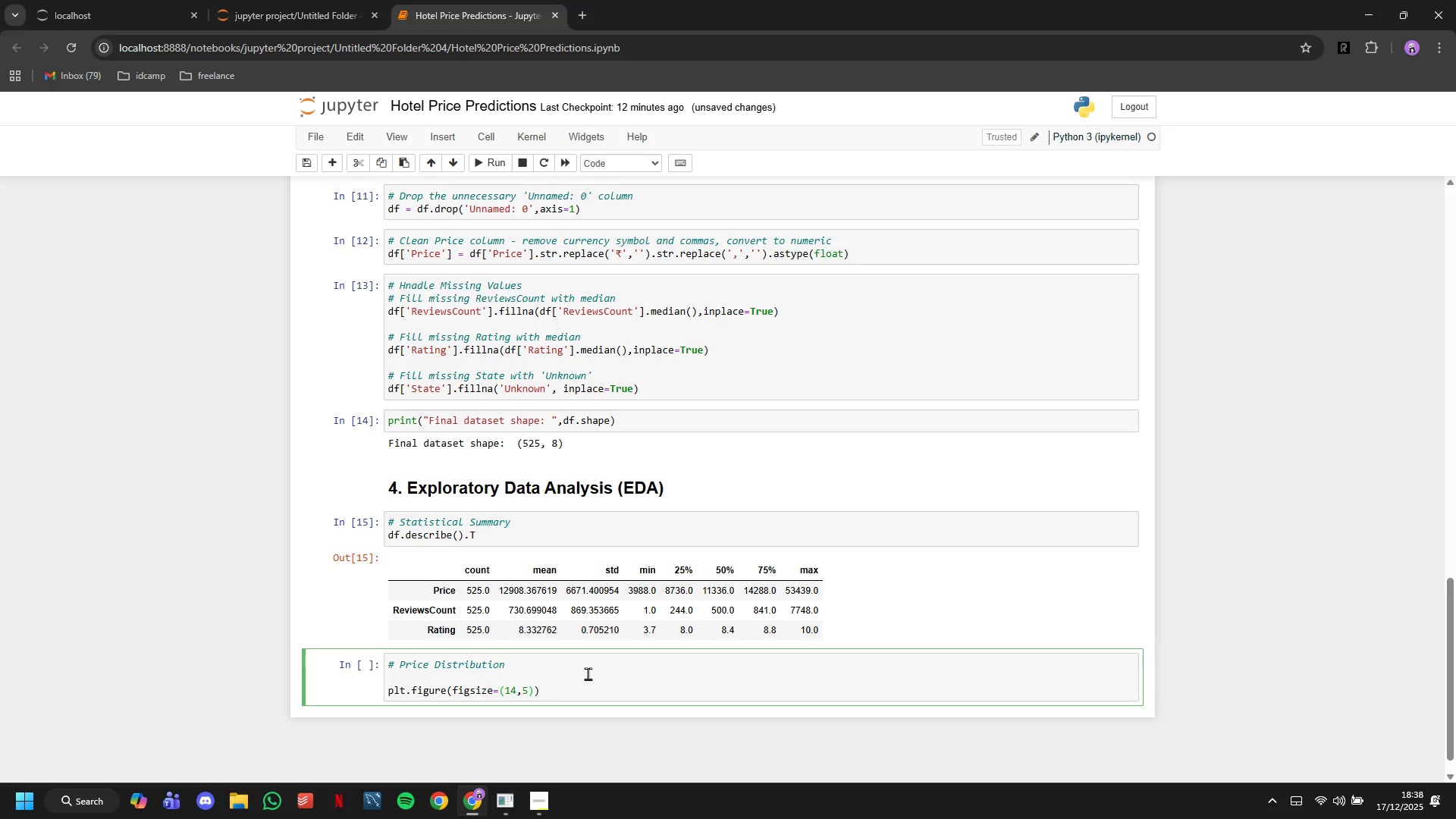 
key(ArrowRight)
 